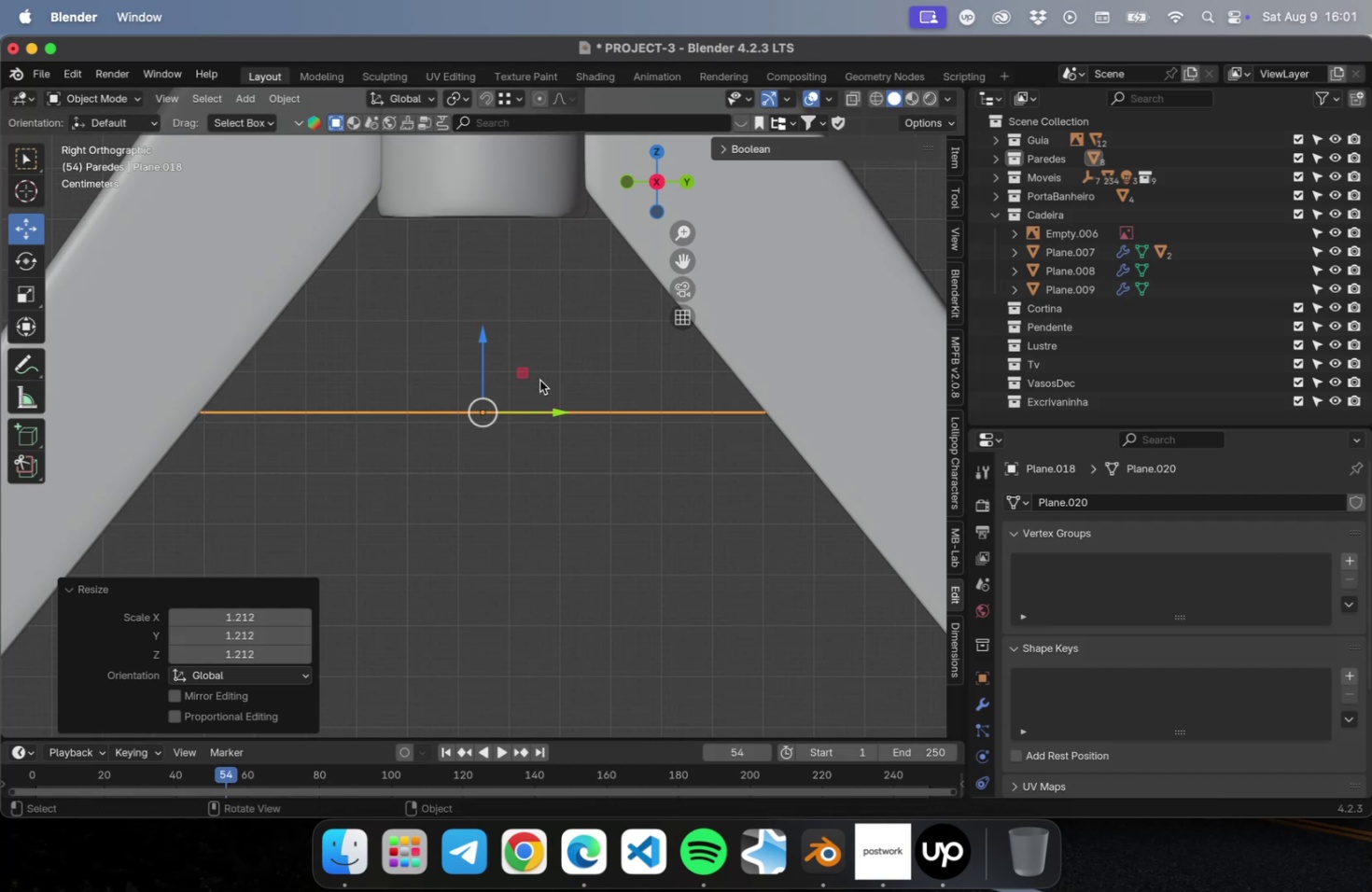 
key(NumLock)
 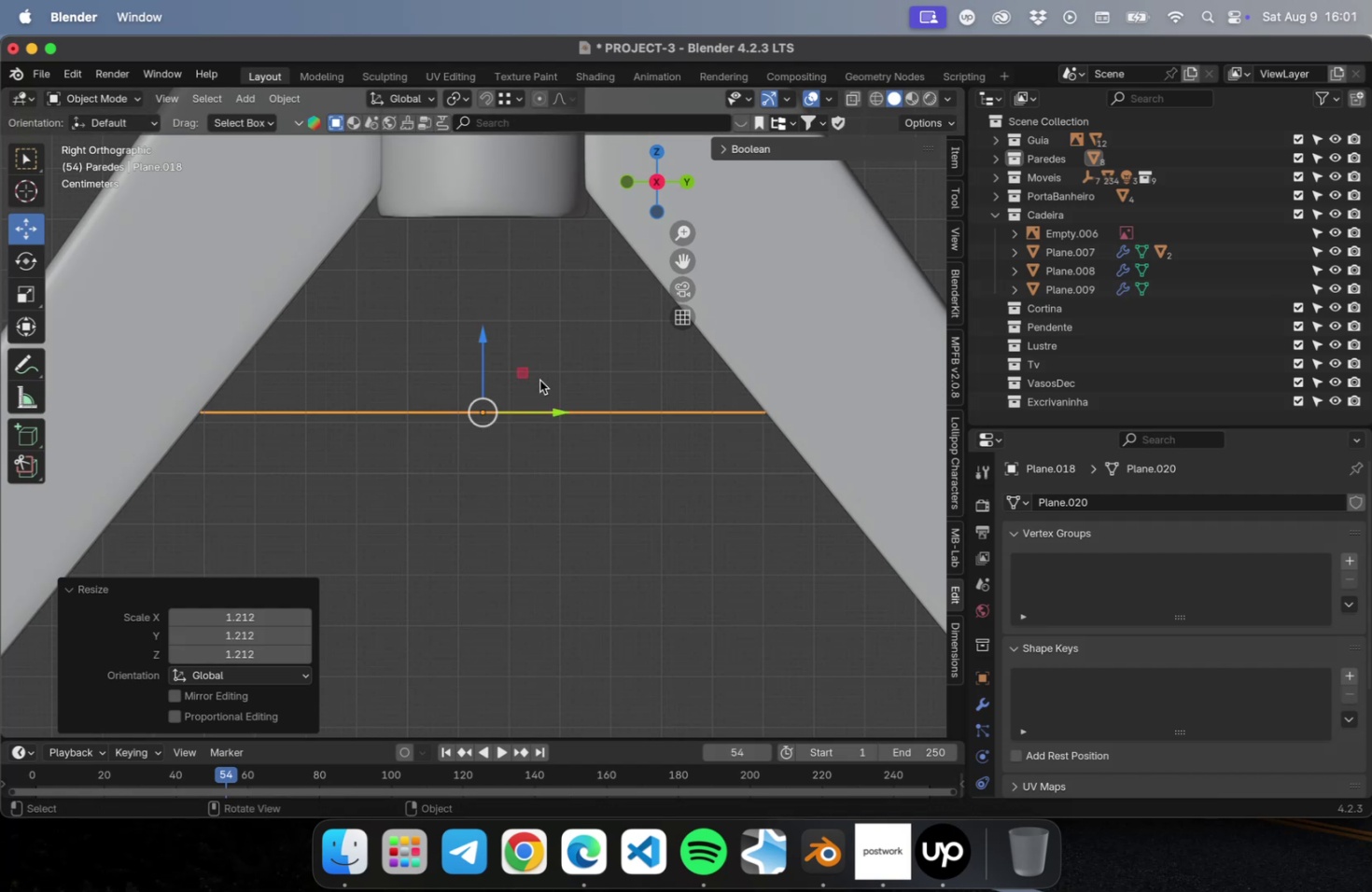 
key(Numpad1)
 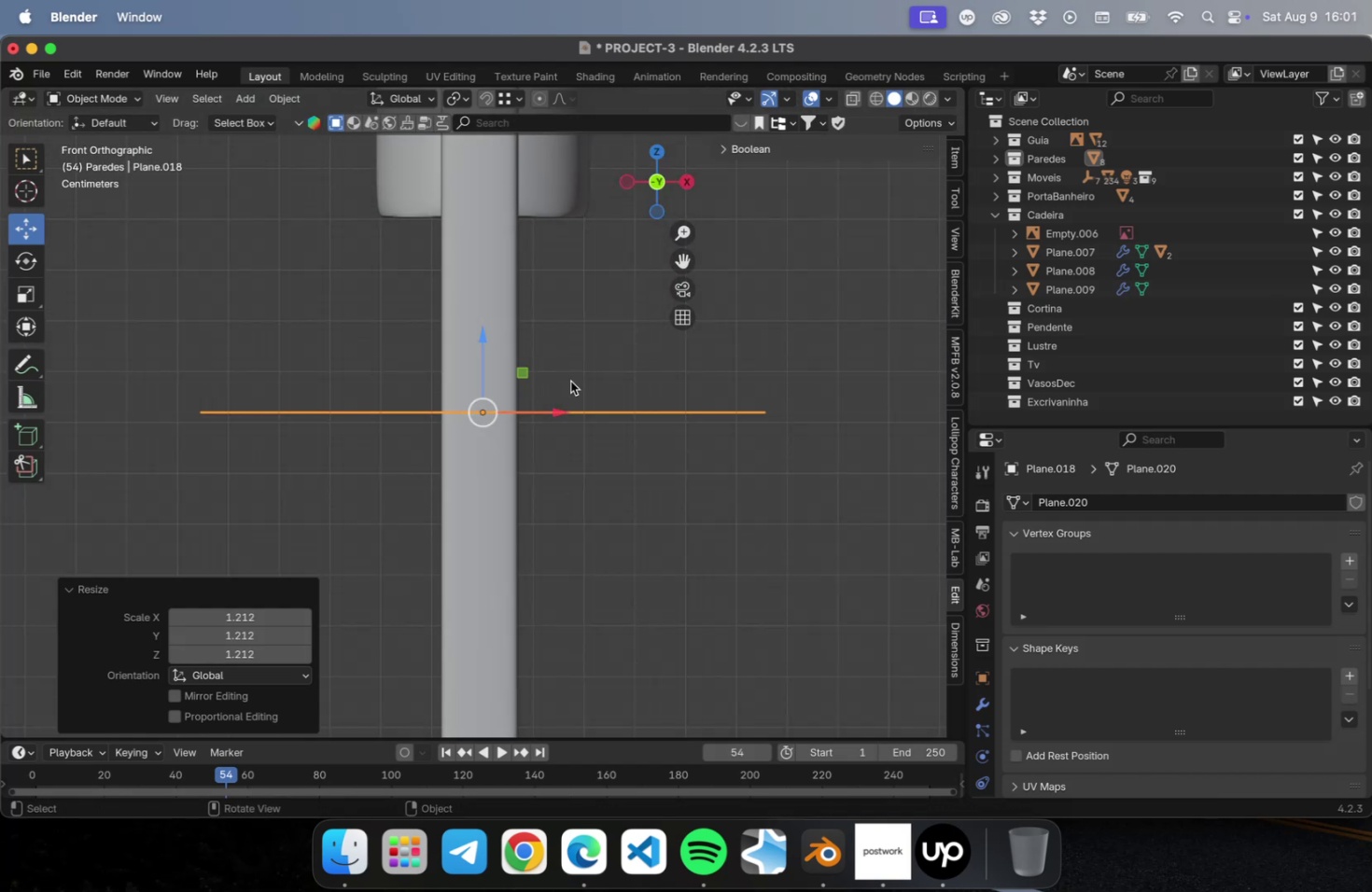 
key(Tab)
 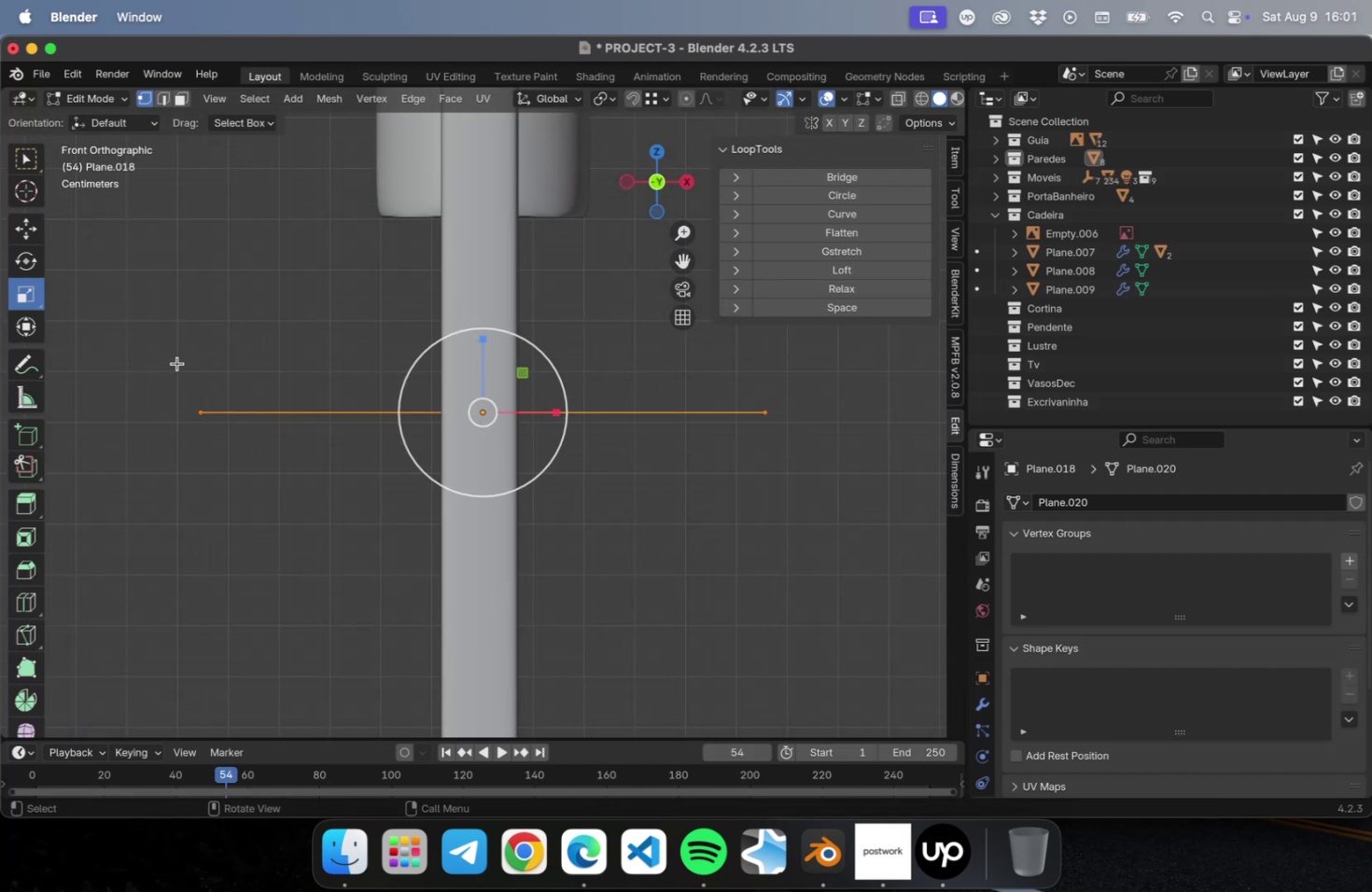 
left_click_drag(start_coordinate=[147, 336], to_coordinate=[894, 507])
 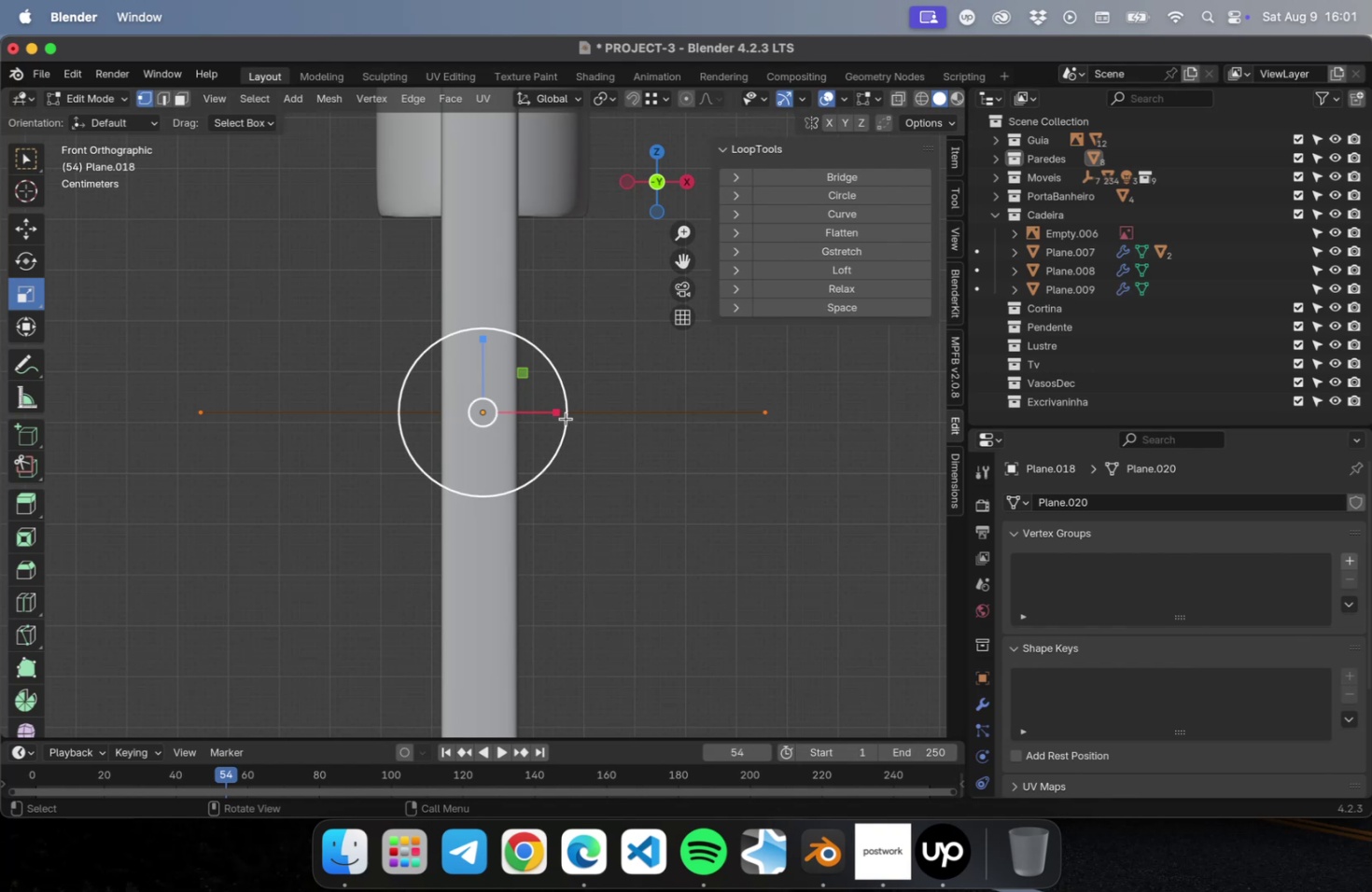 
left_click_drag(start_coordinate=[557, 411], to_coordinate=[484, 419])
 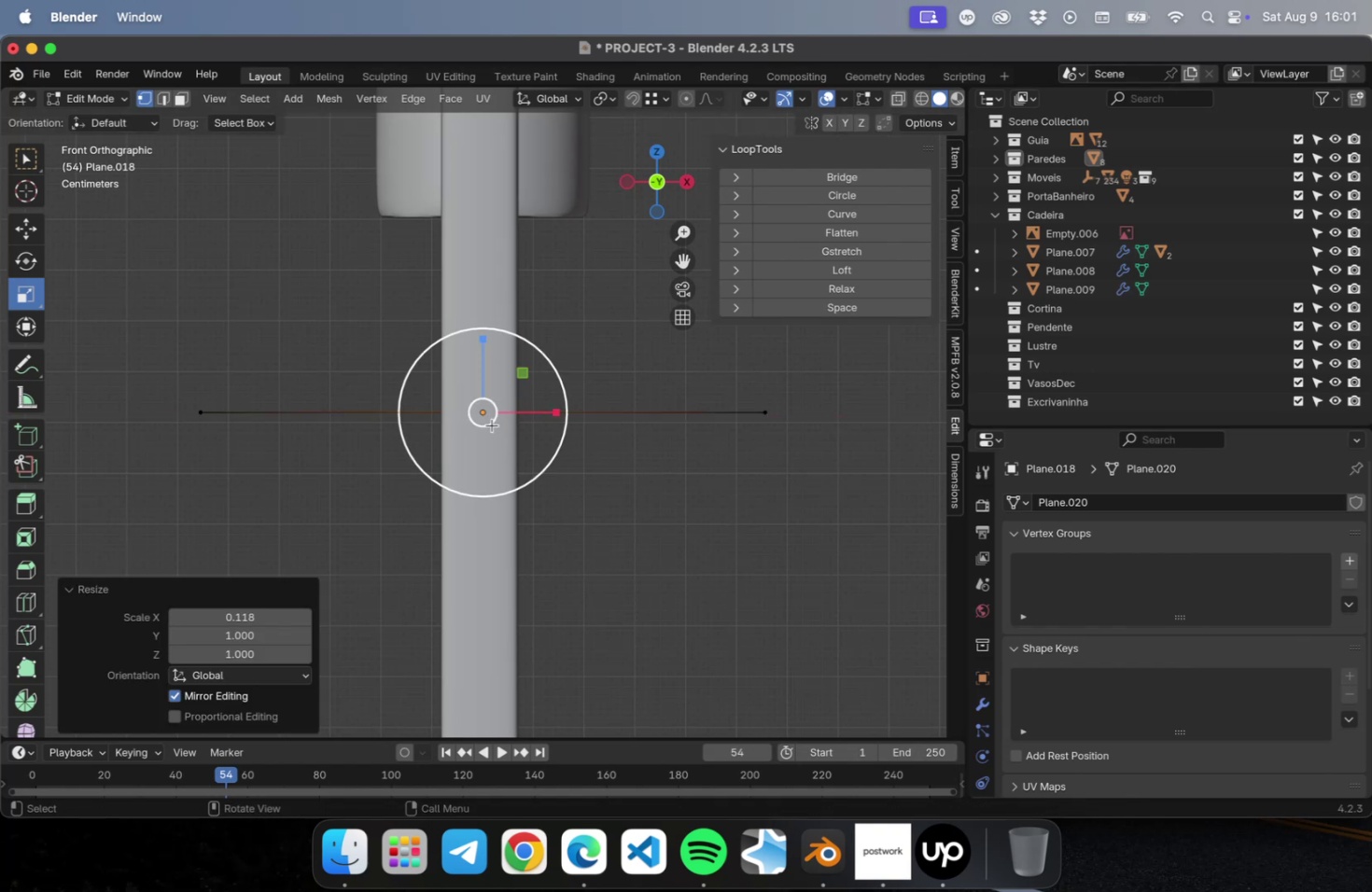 
scroll: coordinate [494, 423], scroll_direction: up, amount: 38.0
 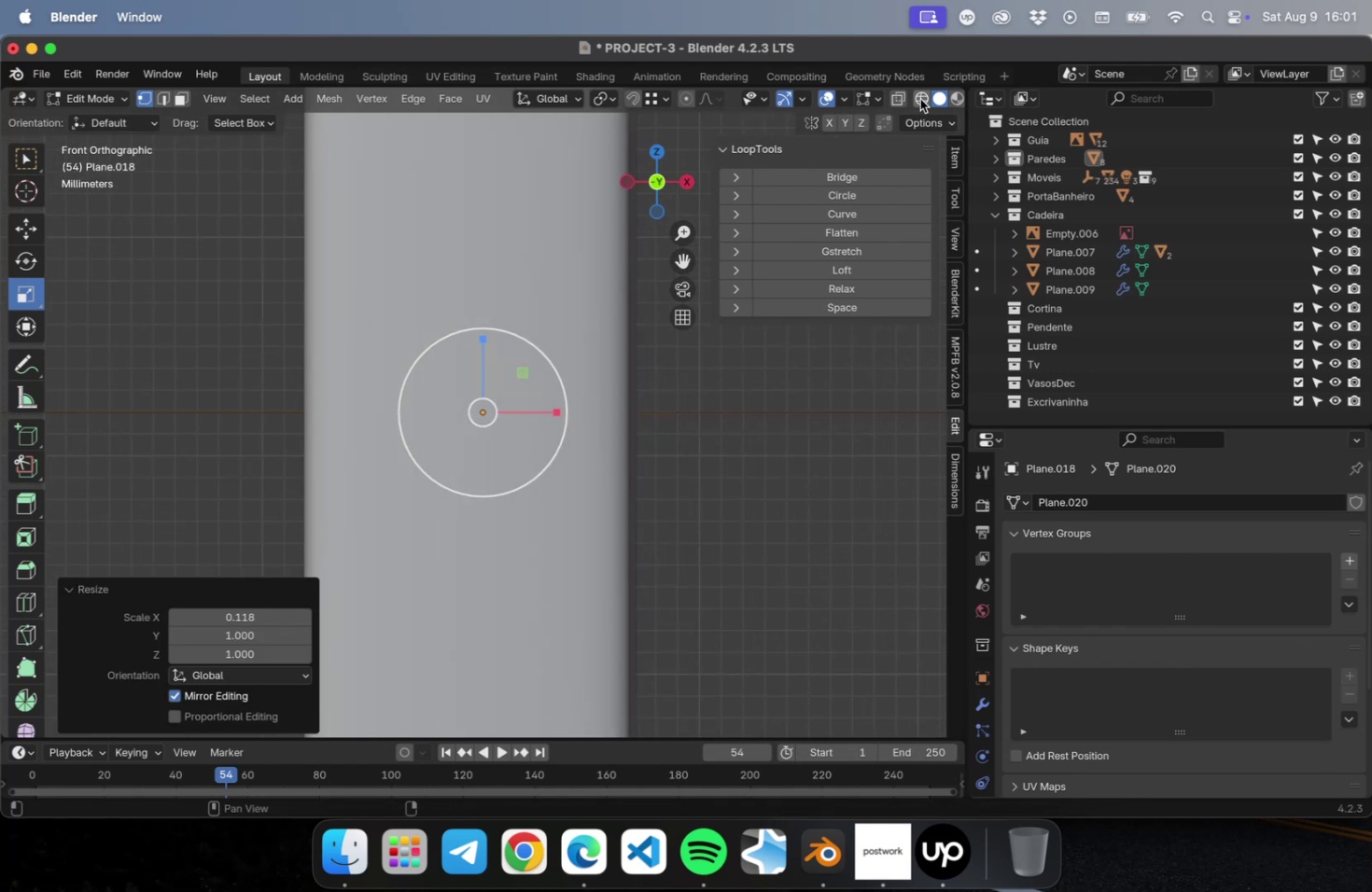 
left_click([889, 98])
 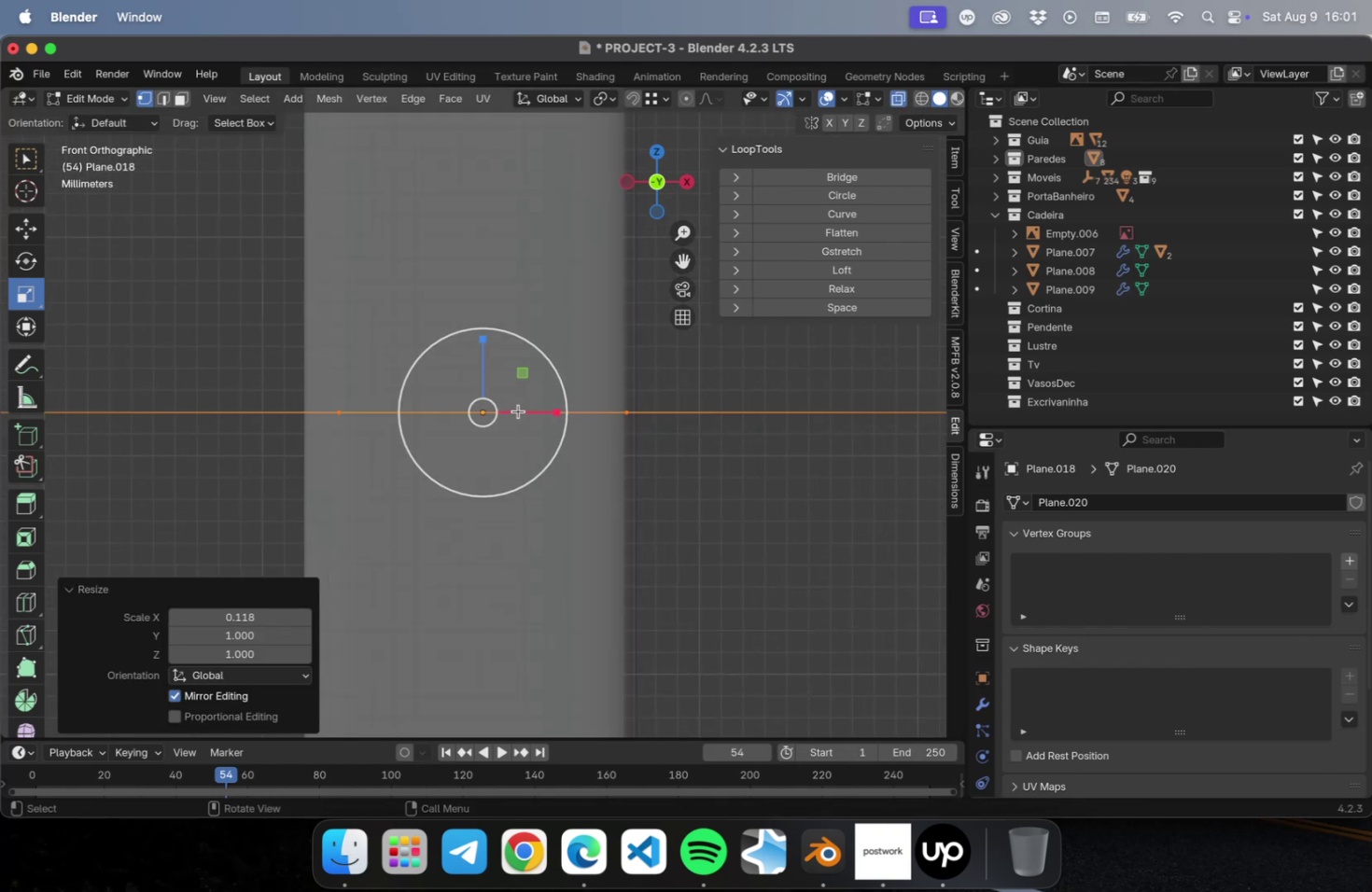 
left_click_drag(start_coordinate=[553, 411], to_coordinate=[541, 411])
 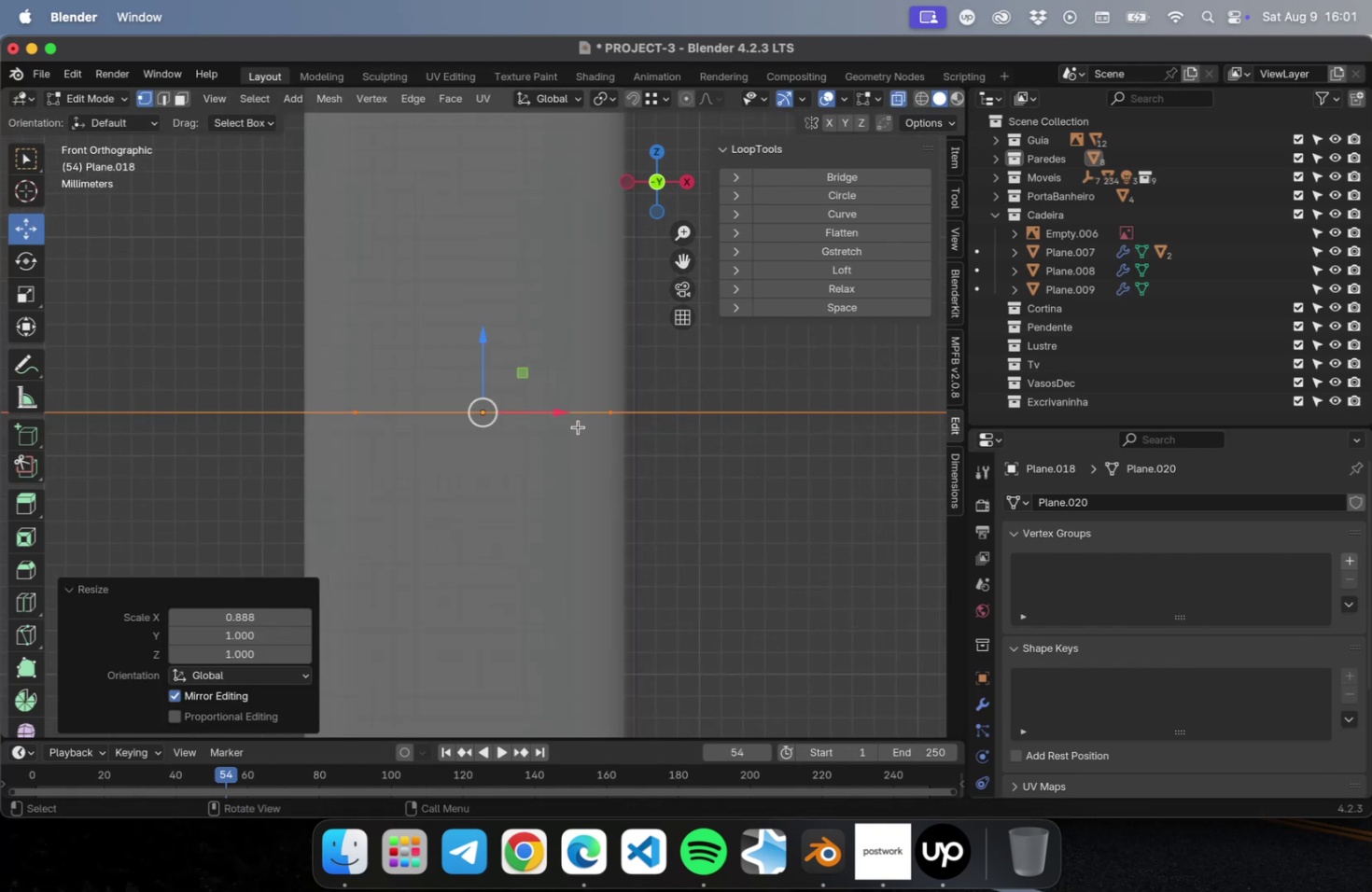 
left_click_drag(start_coordinate=[548, 409], to_coordinate=[528, 411])
 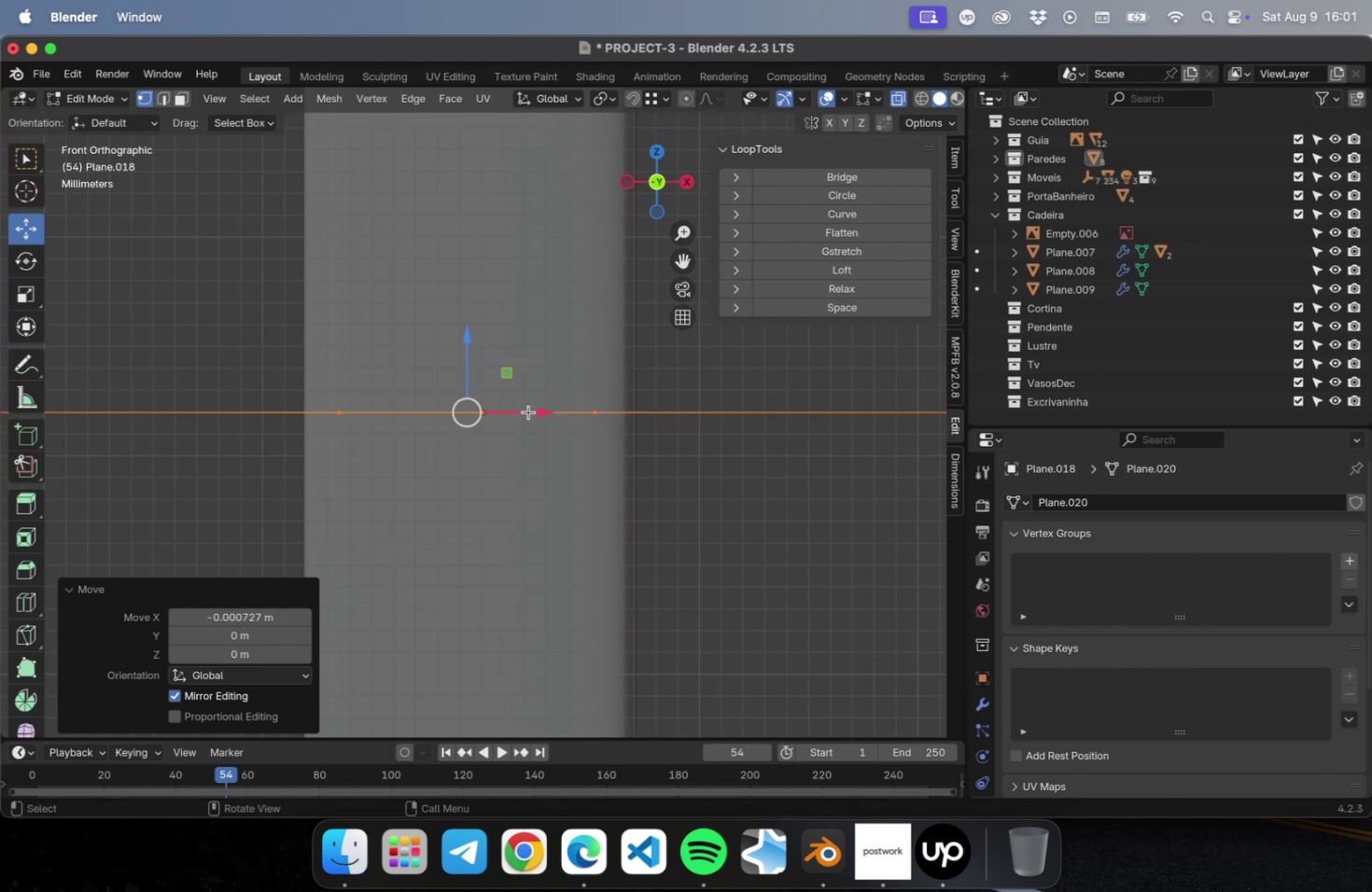 
scroll: coordinate [529, 416], scroll_direction: down, amount: 22.0
 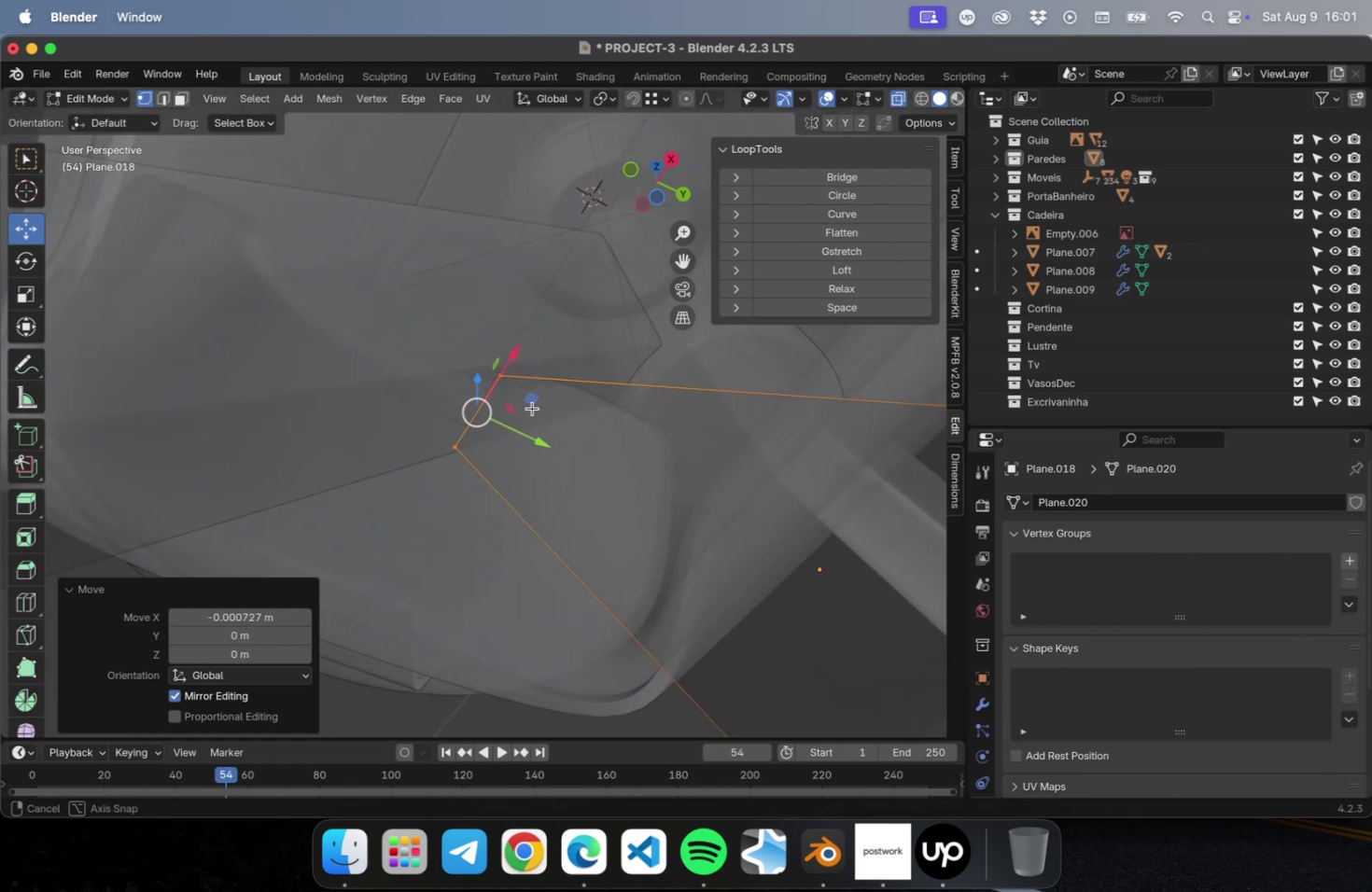 
key(Meta+Z)
 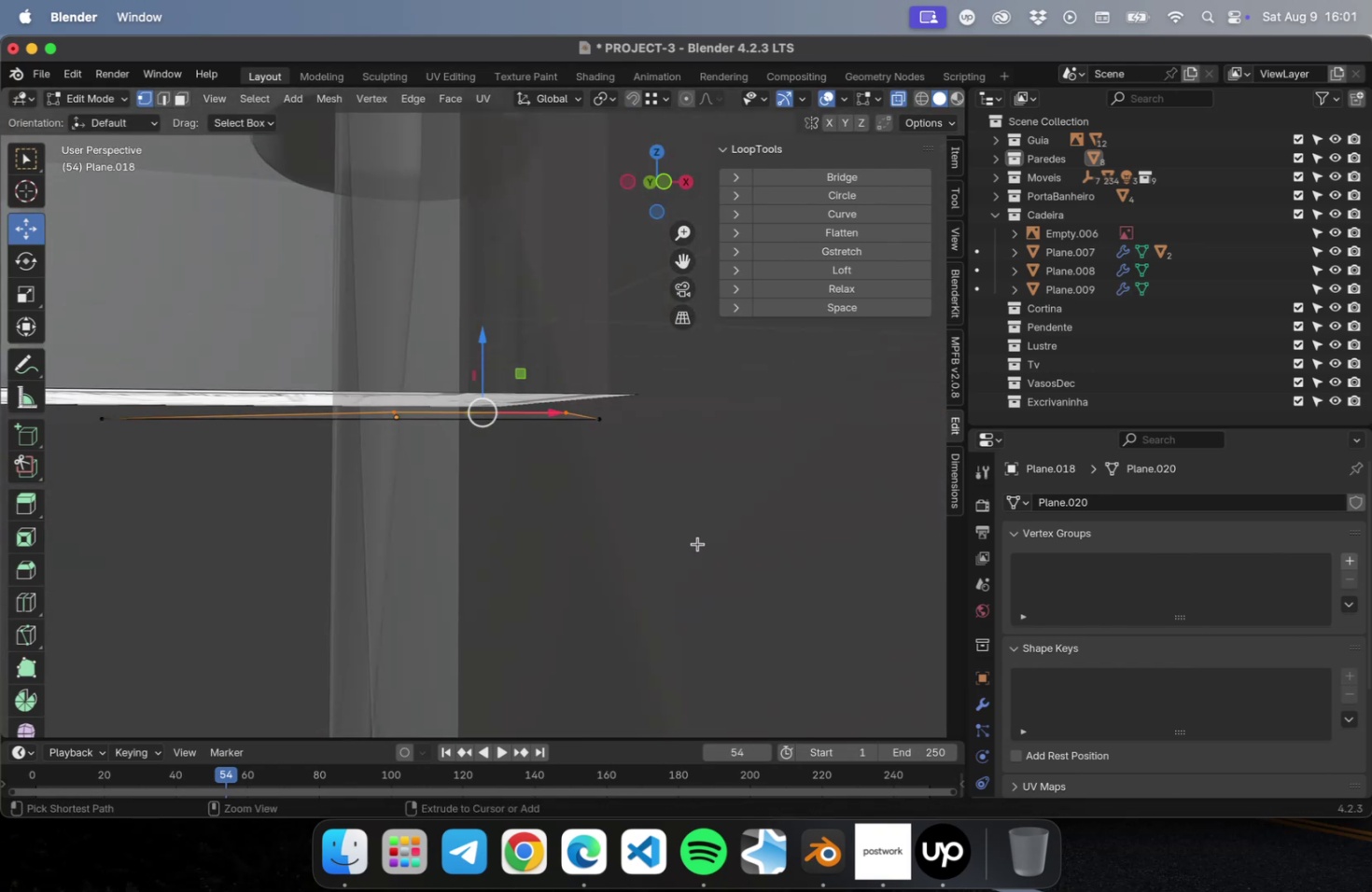 
key(Meta+Z)
 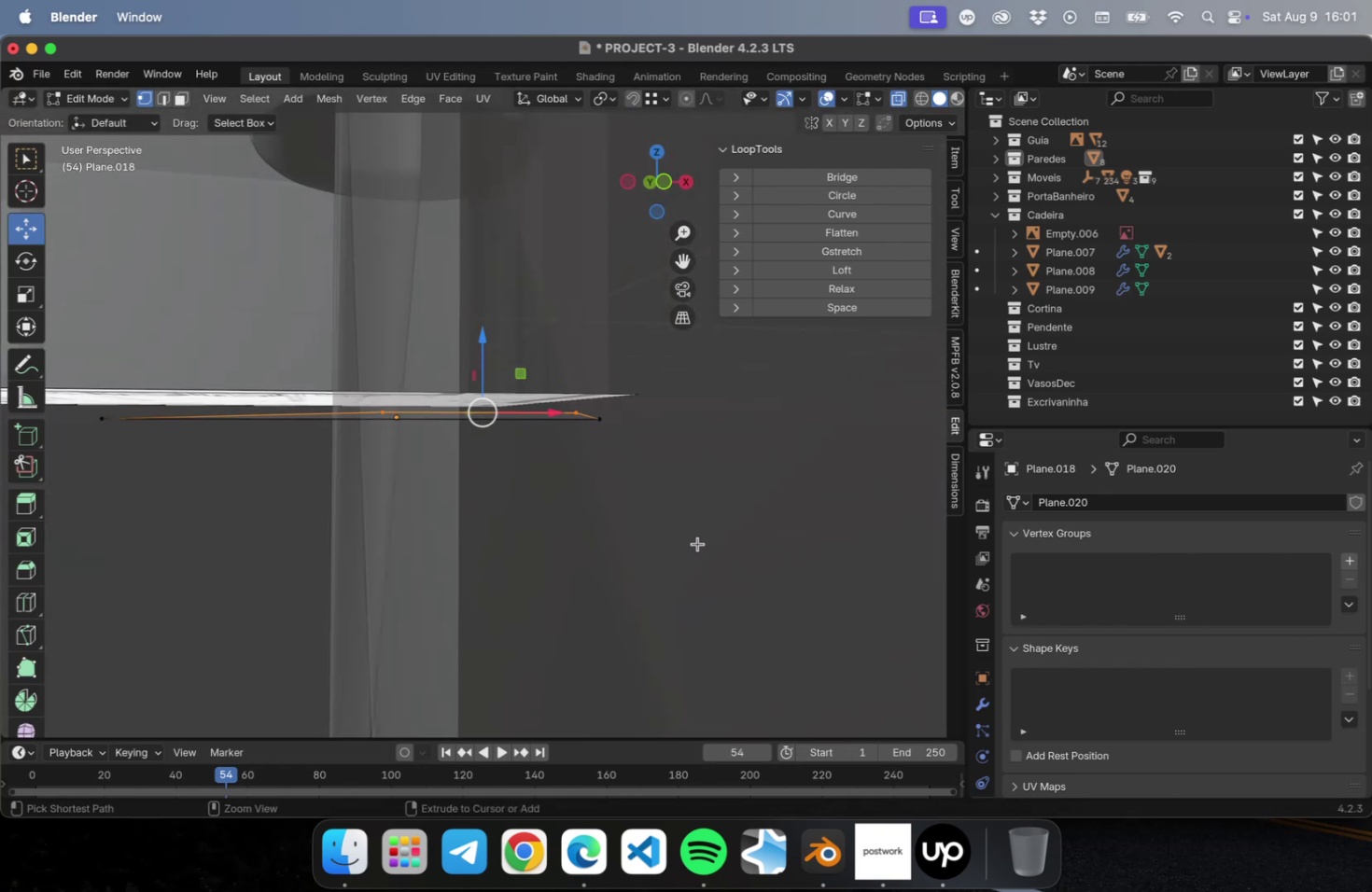 
key(Meta+Z)
 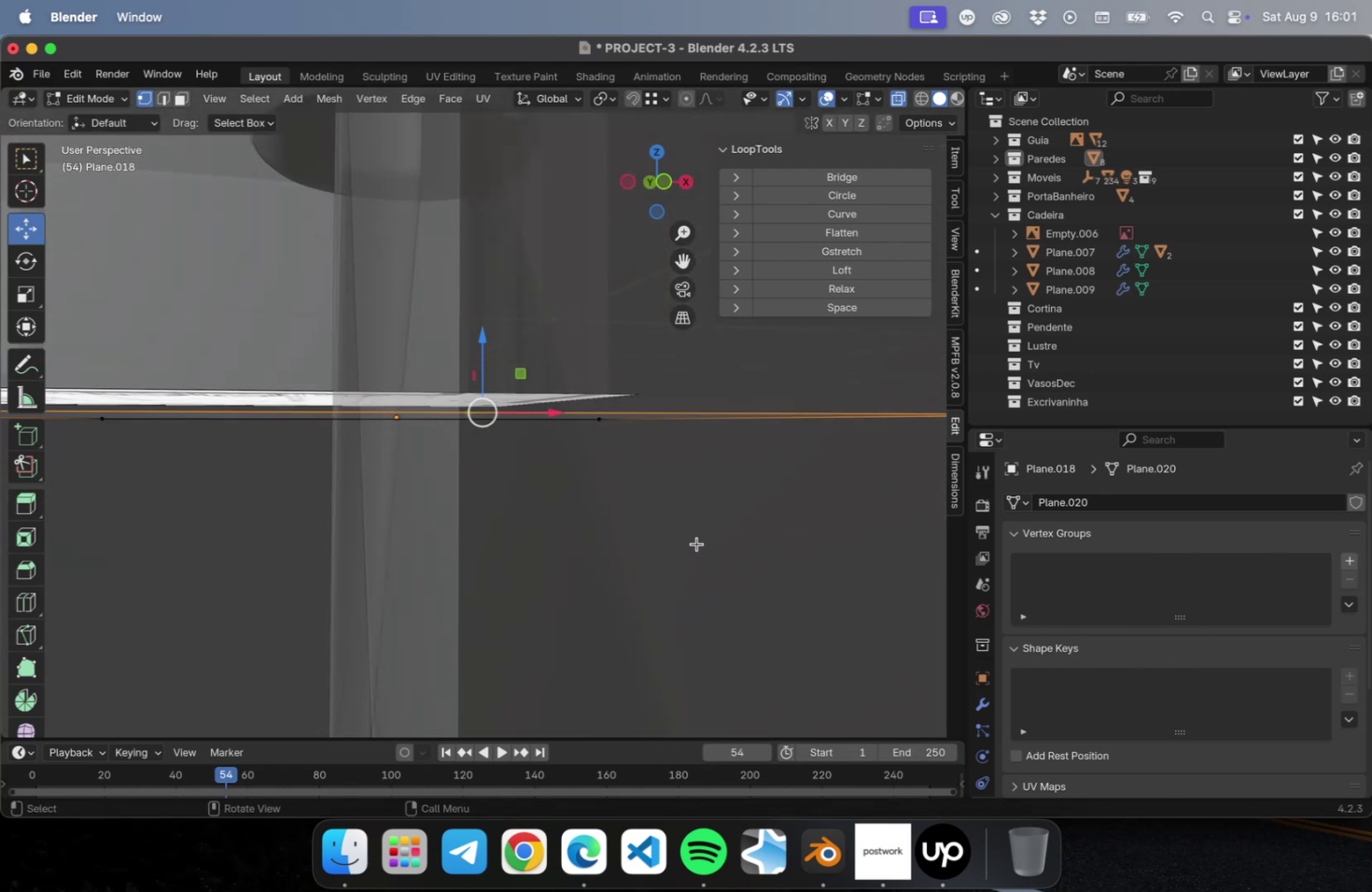 
scroll: coordinate [685, 543], scroll_direction: down, amount: 16.0
 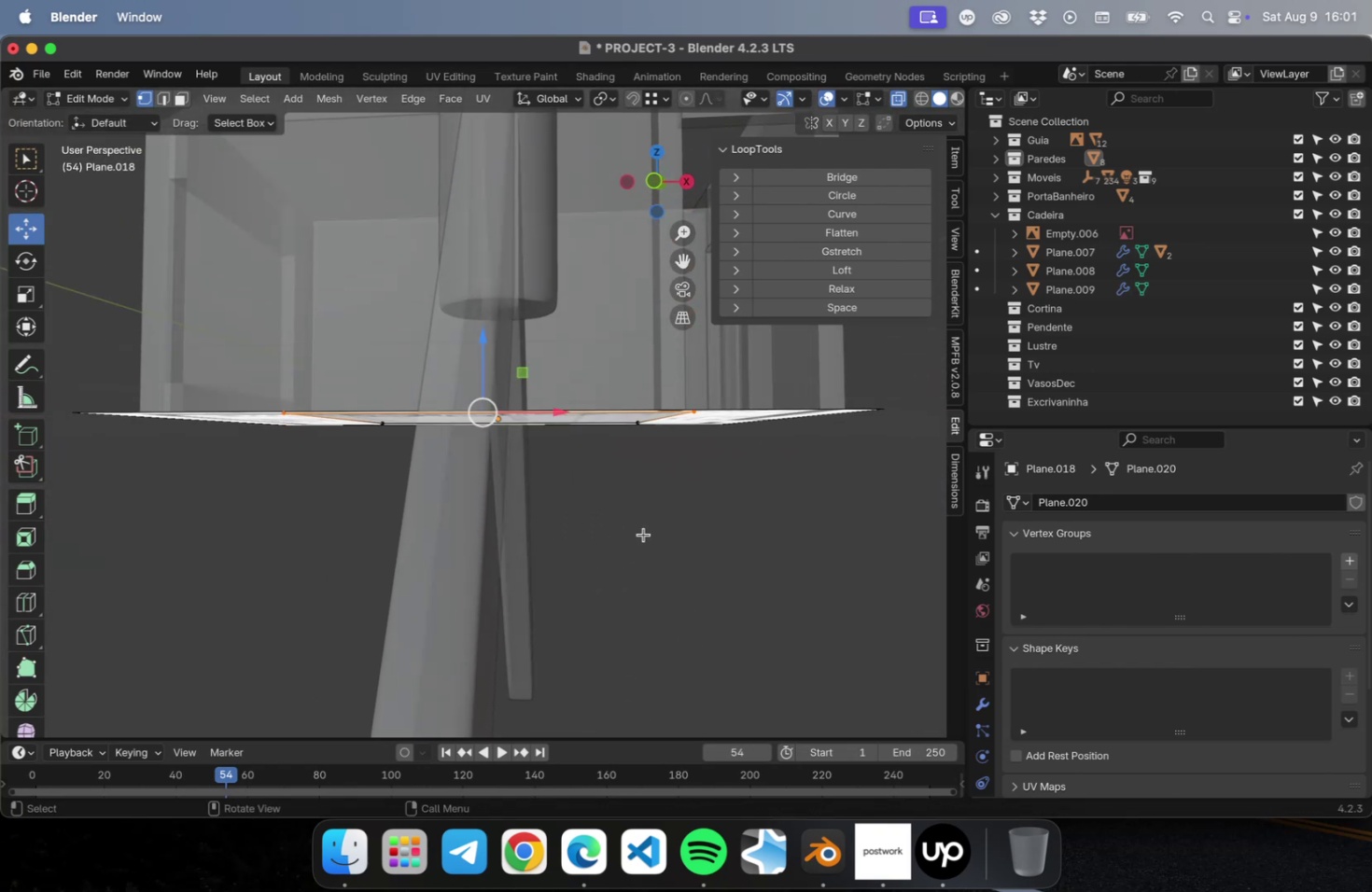 
key(NumLock)
 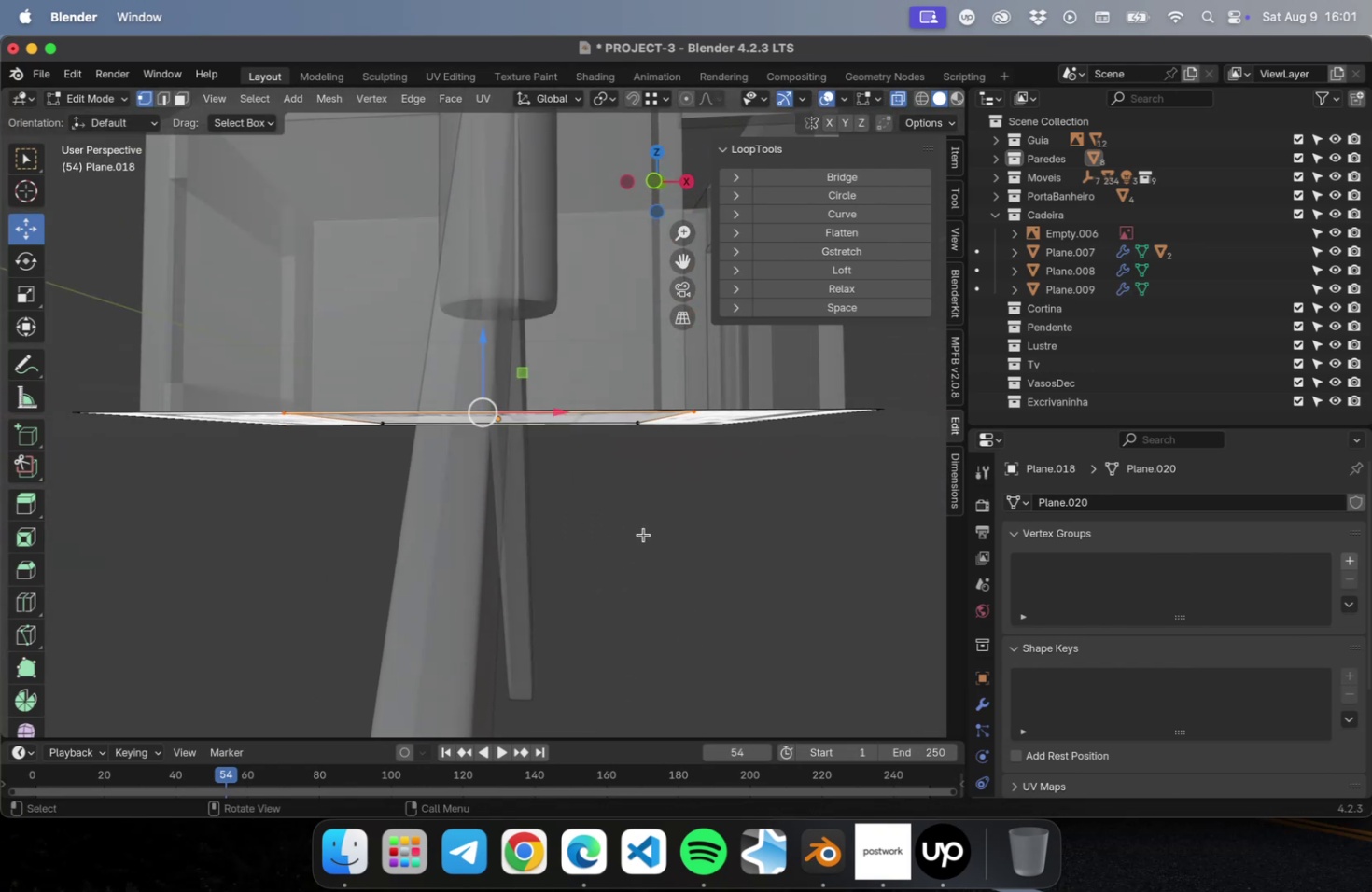 
key(Numpad1)
 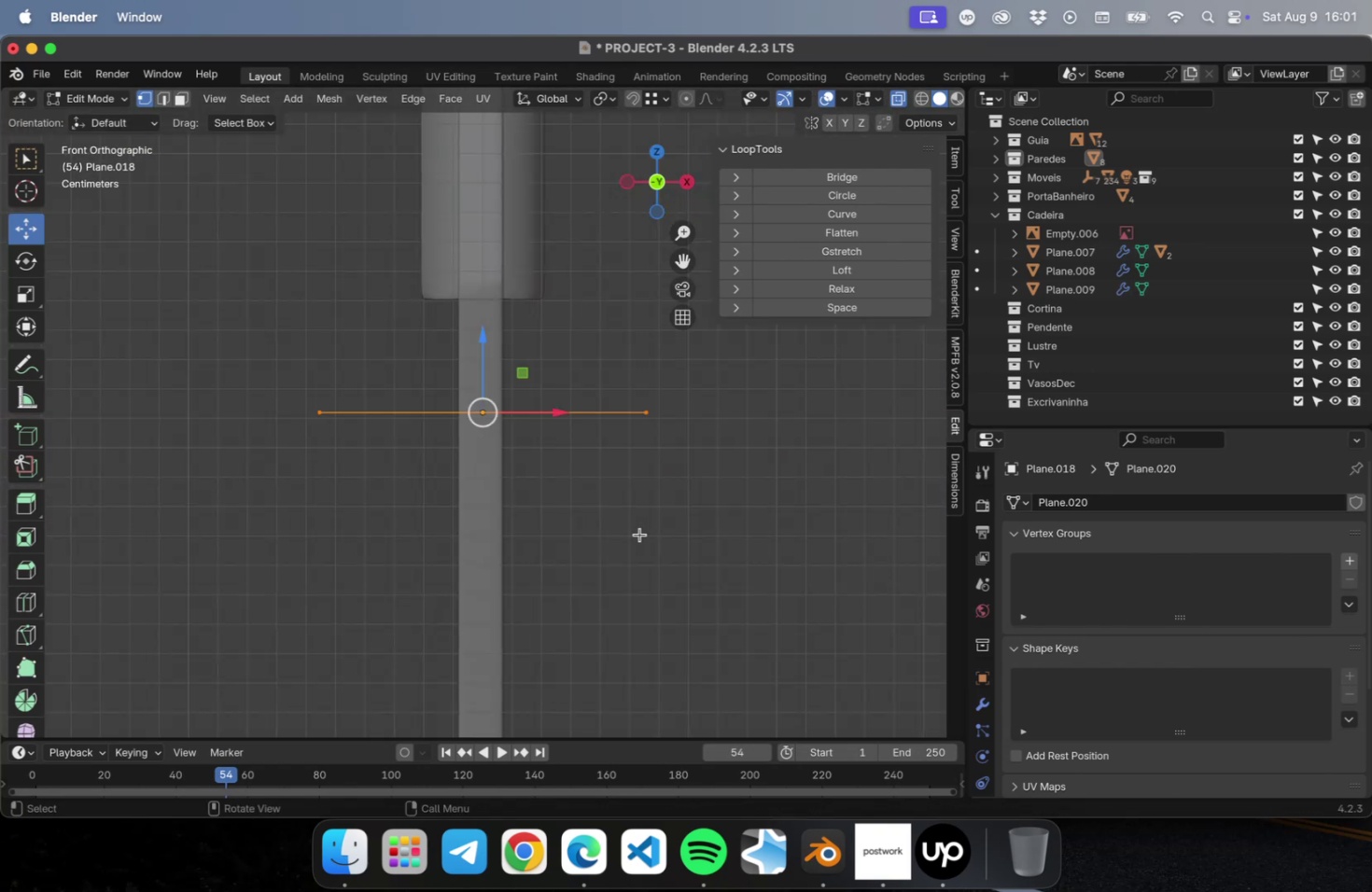 
left_click_drag(start_coordinate=[706, 496], to_coordinate=[200, 317])
 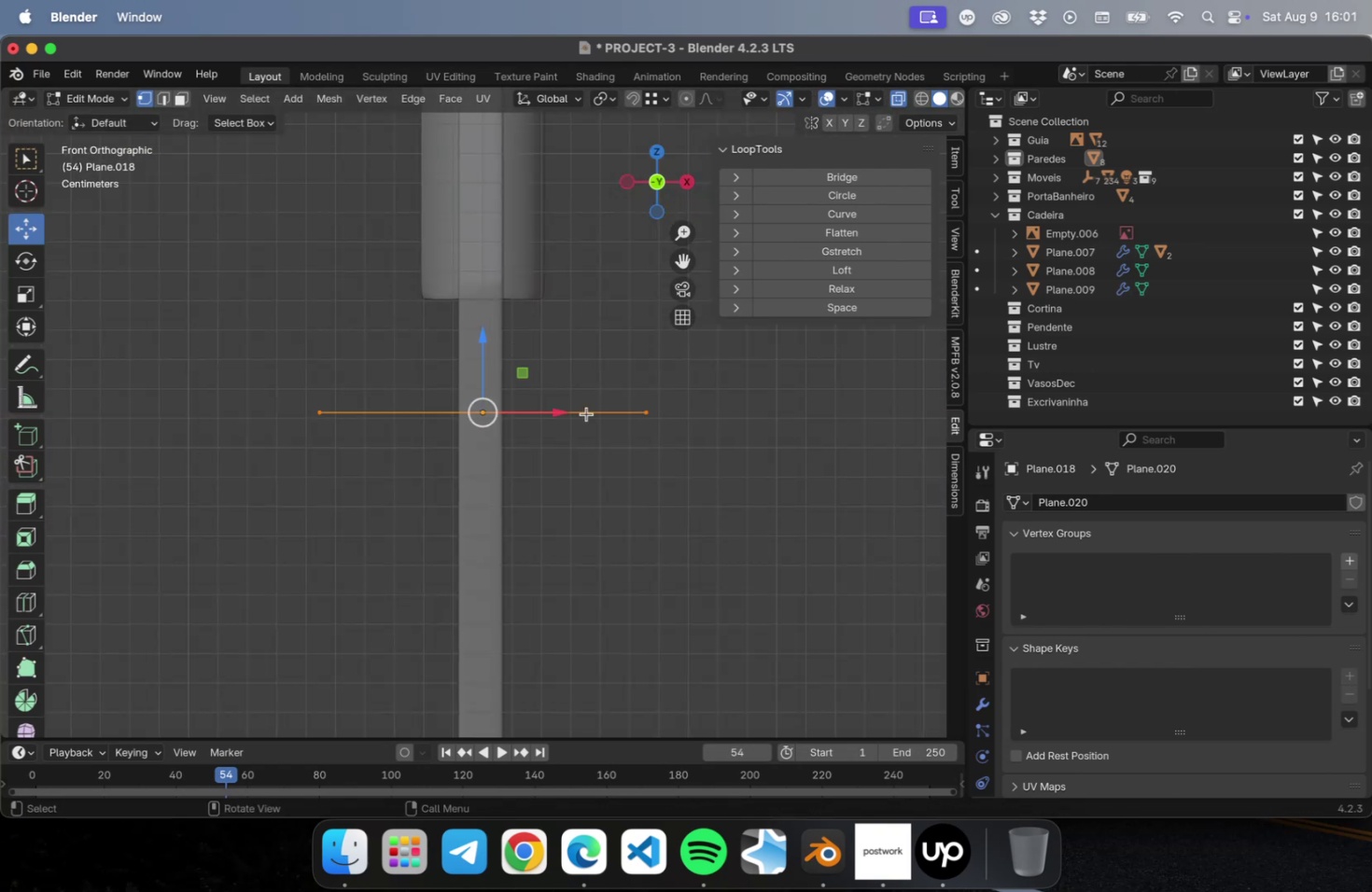 
scroll: coordinate [578, 445], scroll_direction: up, amount: 9.0
 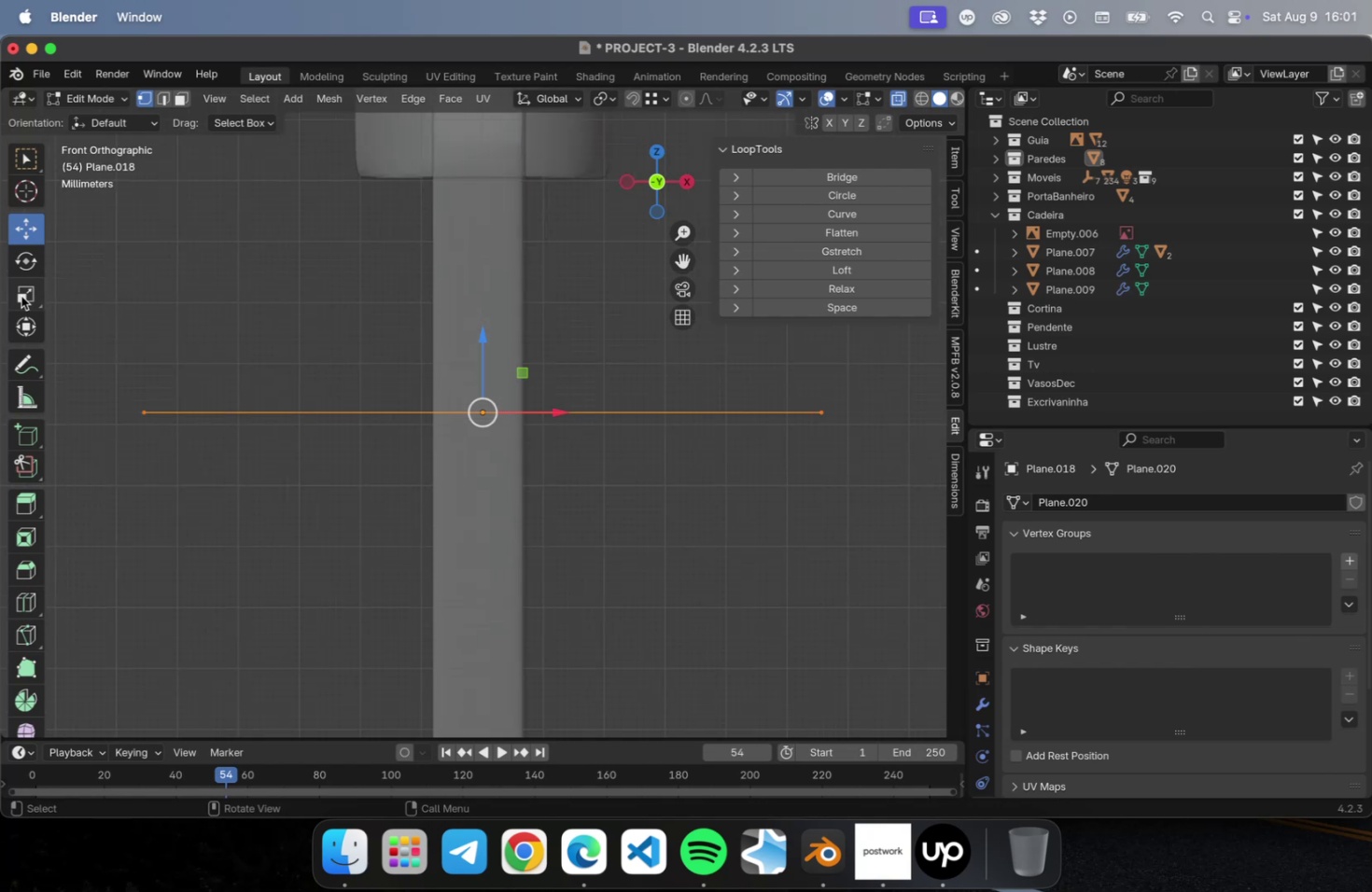 
left_click([24, 295])
 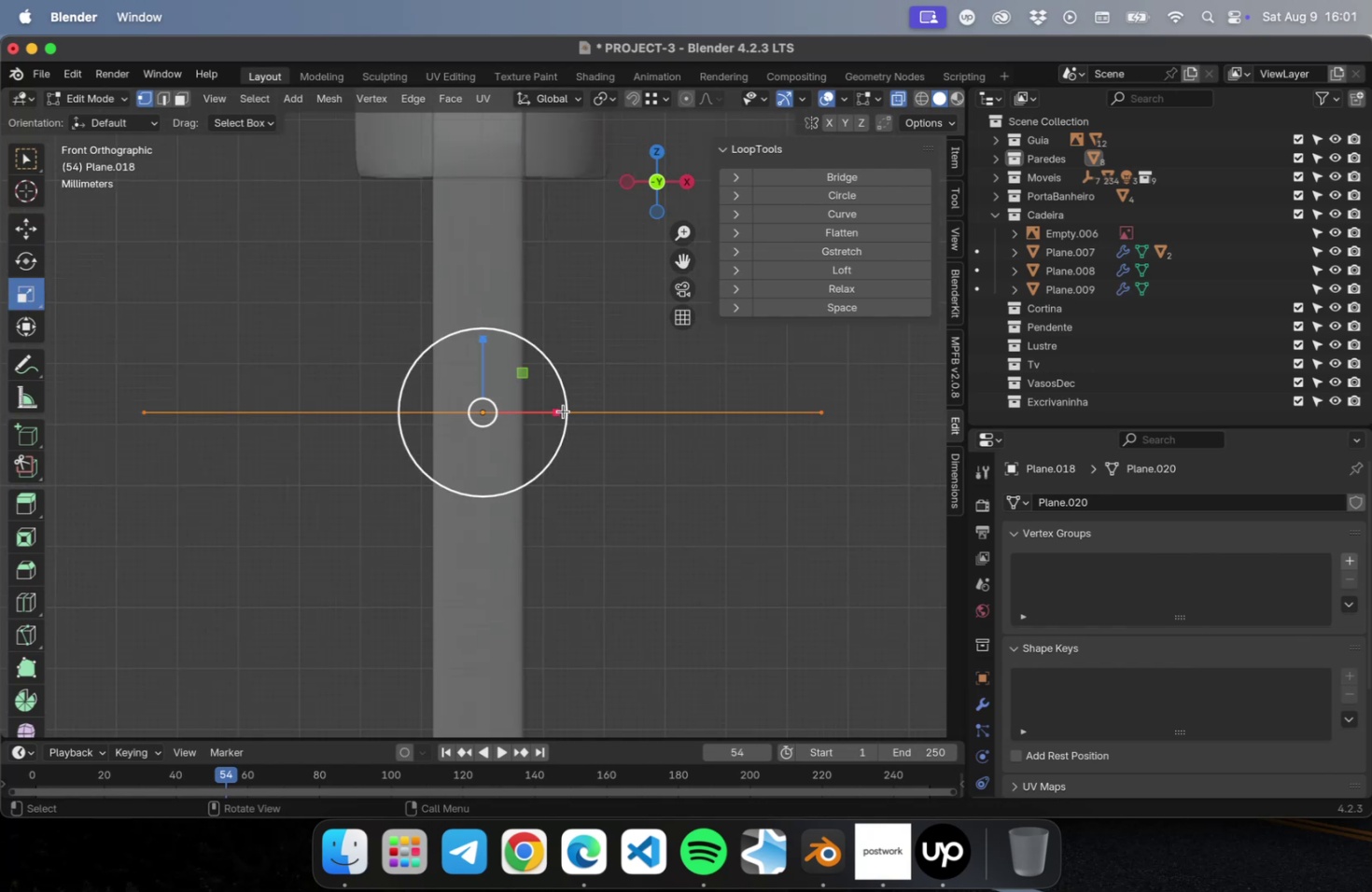 
left_click_drag(start_coordinate=[556, 411], to_coordinate=[476, 415])
 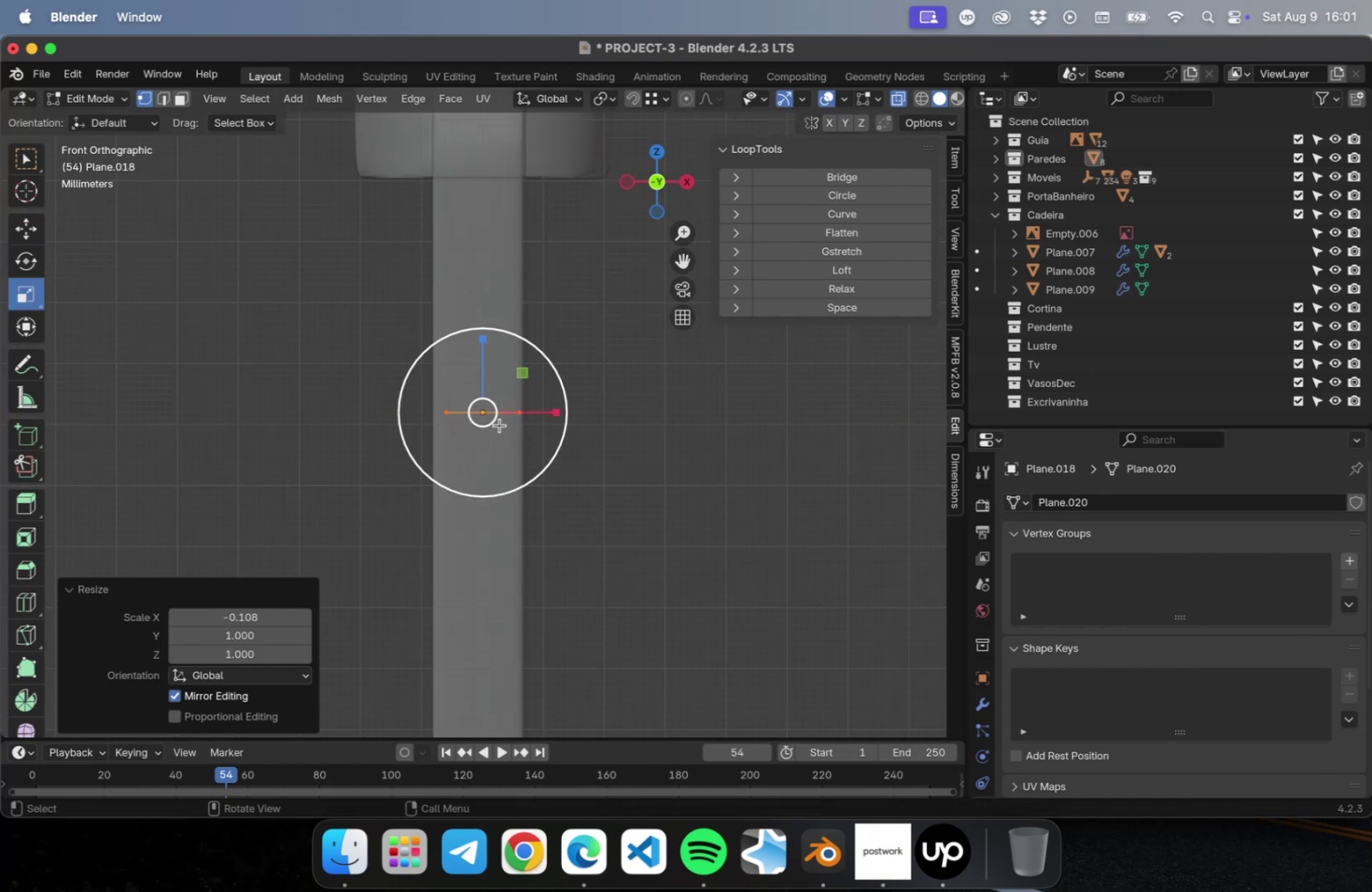 
scroll: coordinate [499, 425], scroll_direction: up, amount: 17.0
 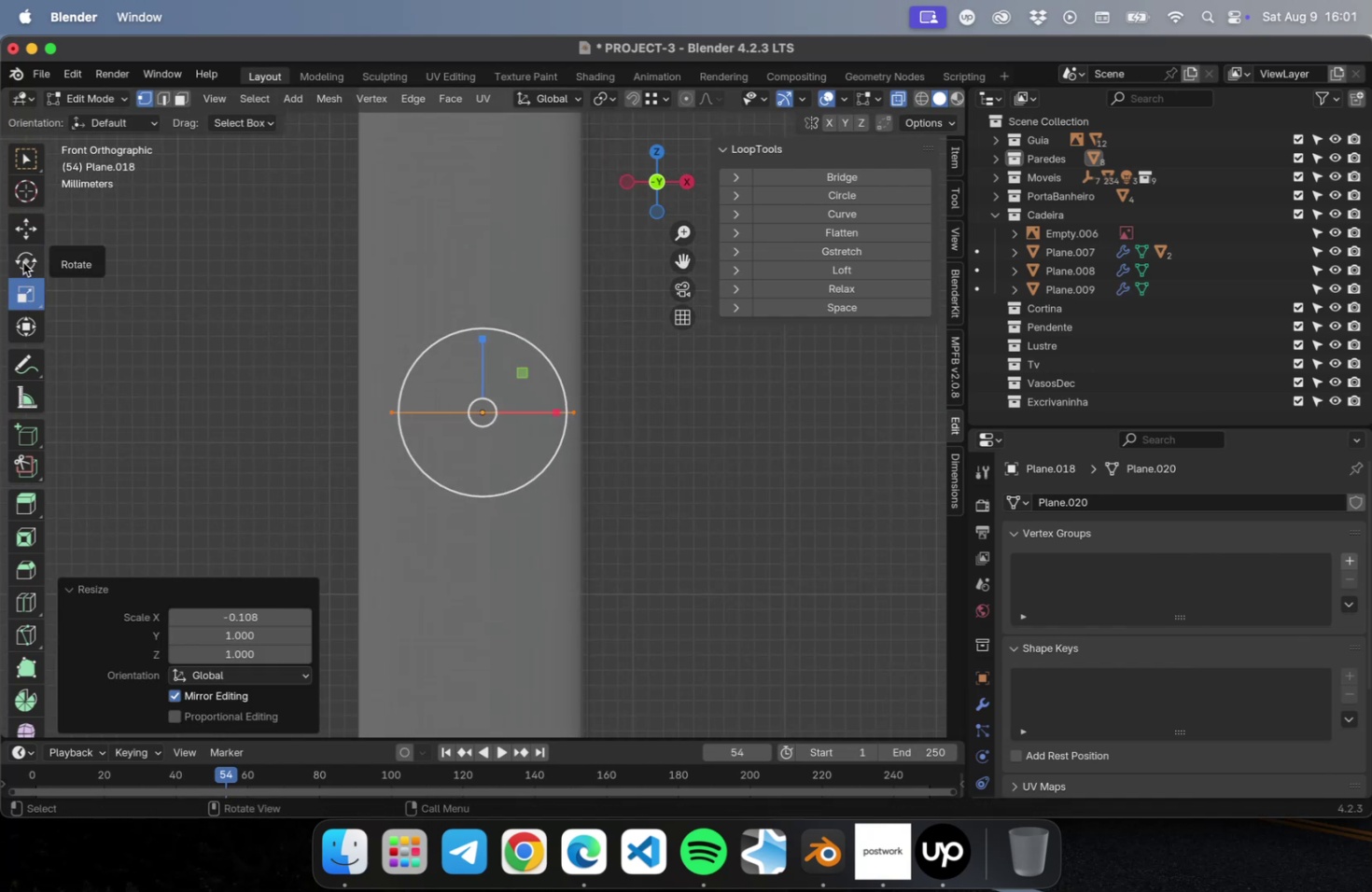 
left_click([21, 230])
 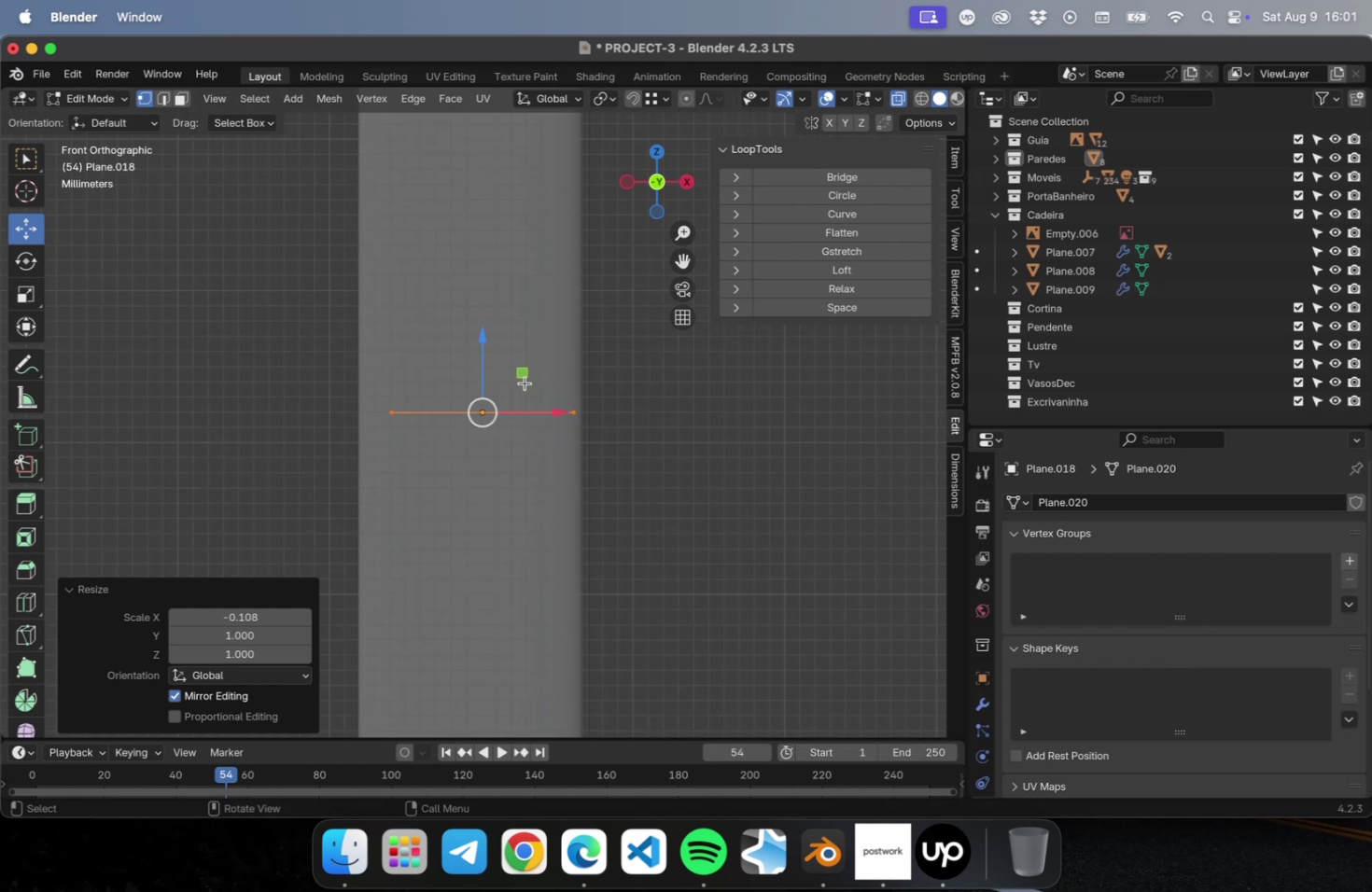 
left_click_drag(start_coordinate=[522, 377], to_coordinate=[508, 377])
 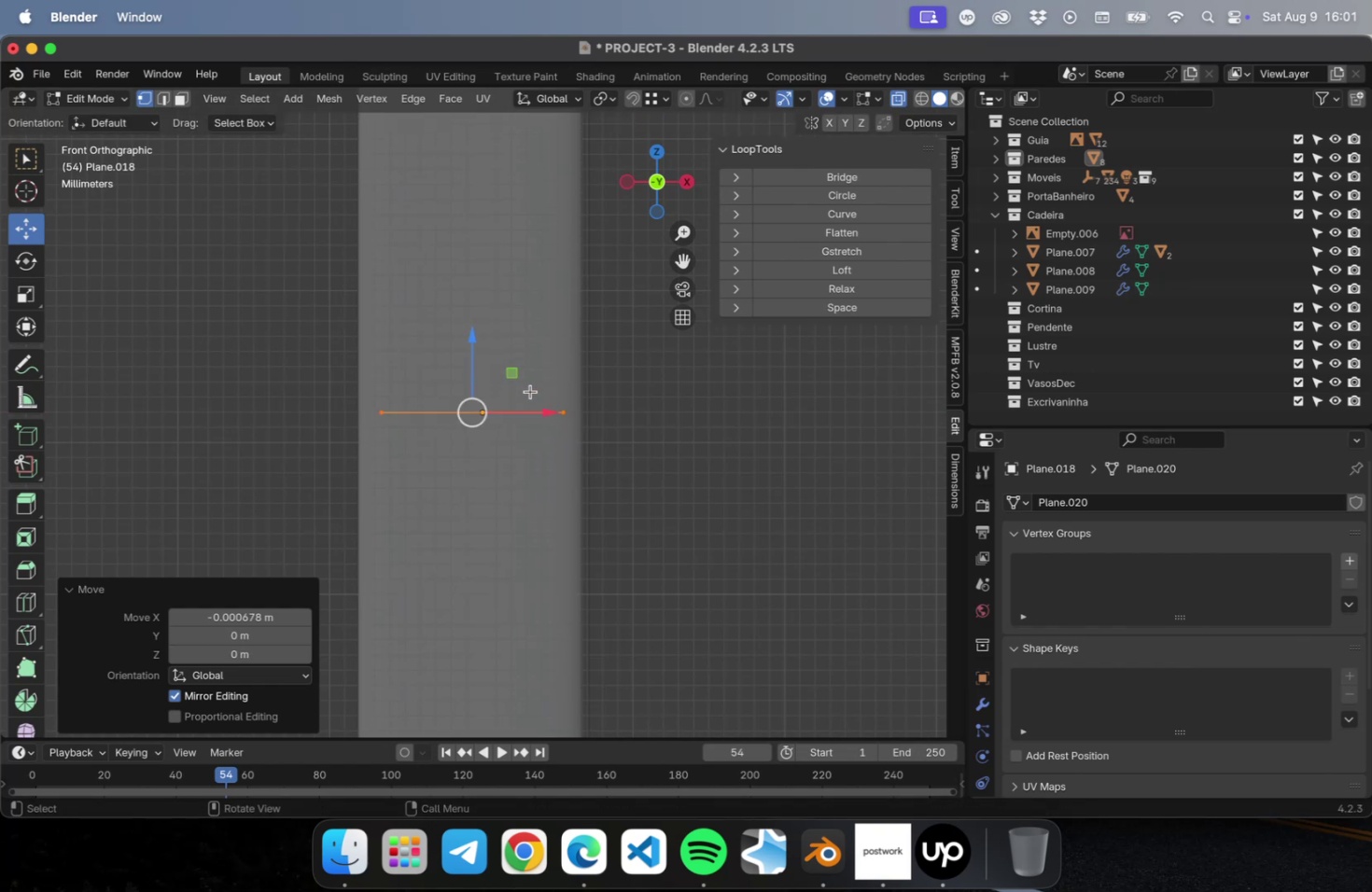 
left_click([758, 485])
 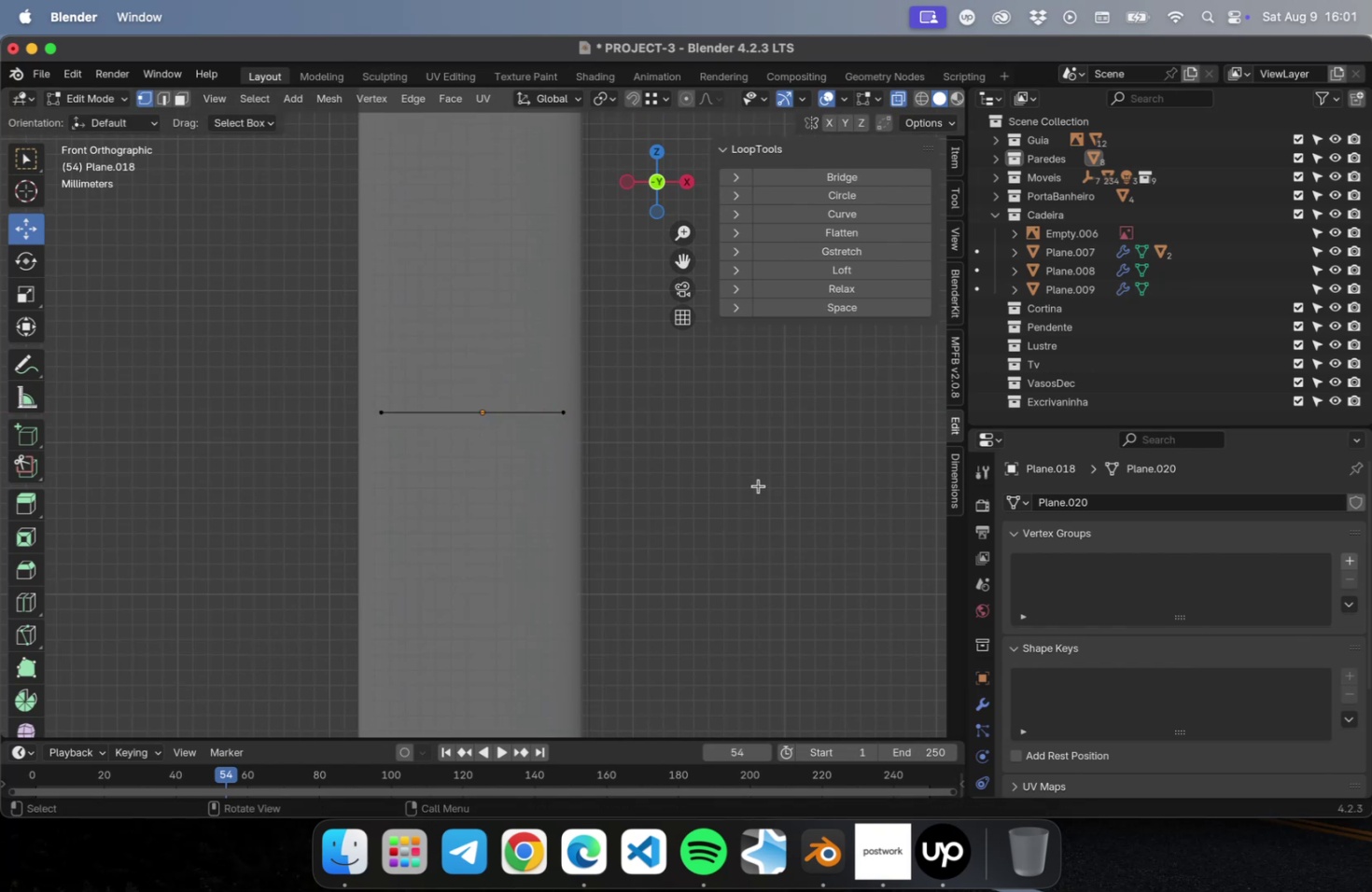 
left_click_drag(start_coordinate=[718, 495], to_coordinate=[263, 314])
 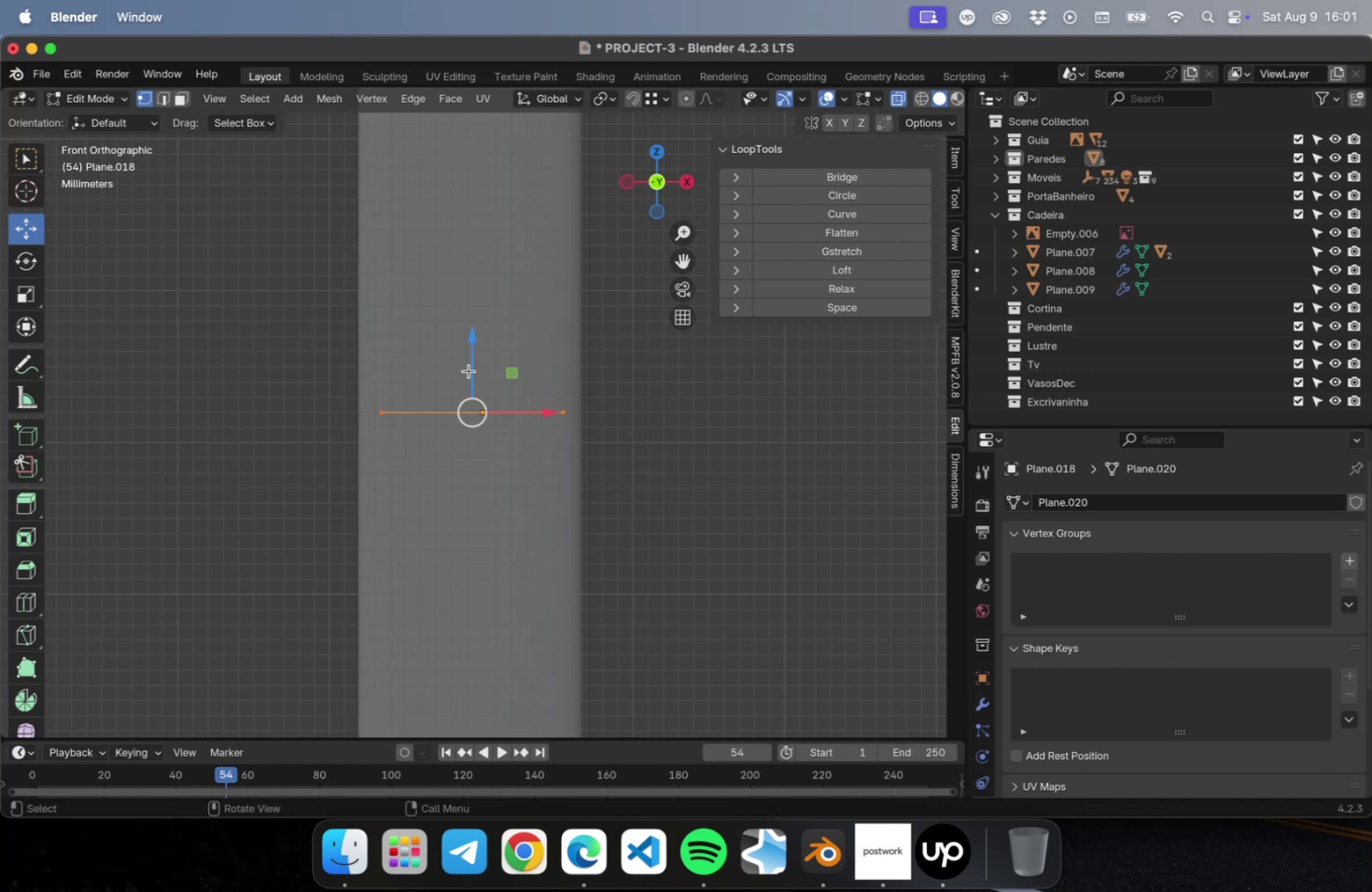 
scroll: coordinate [517, 388], scroll_direction: up, amount: 22.0
 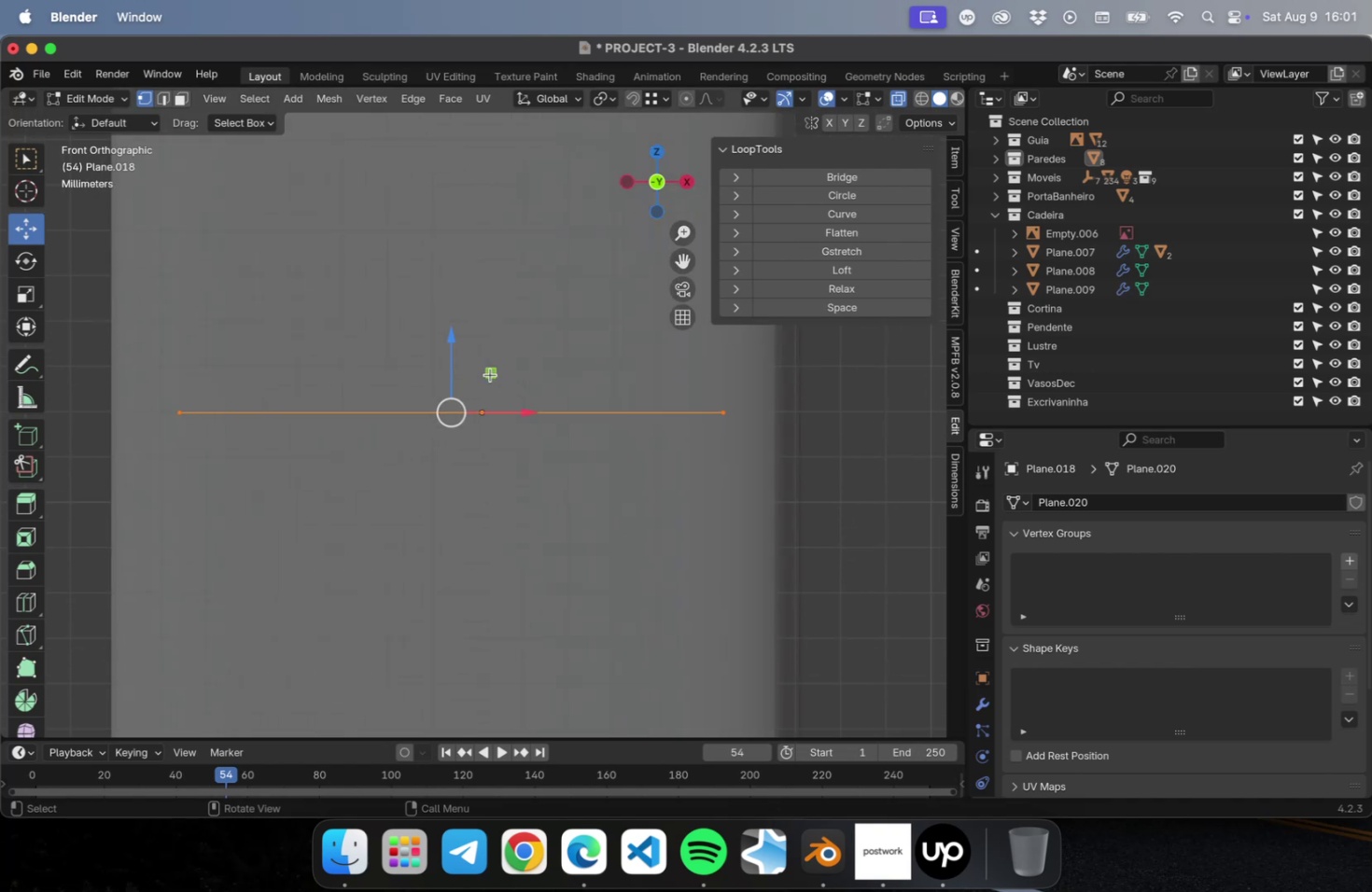 
left_click_drag(start_coordinate=[491, 373], to_coordinate=[478, 373])
 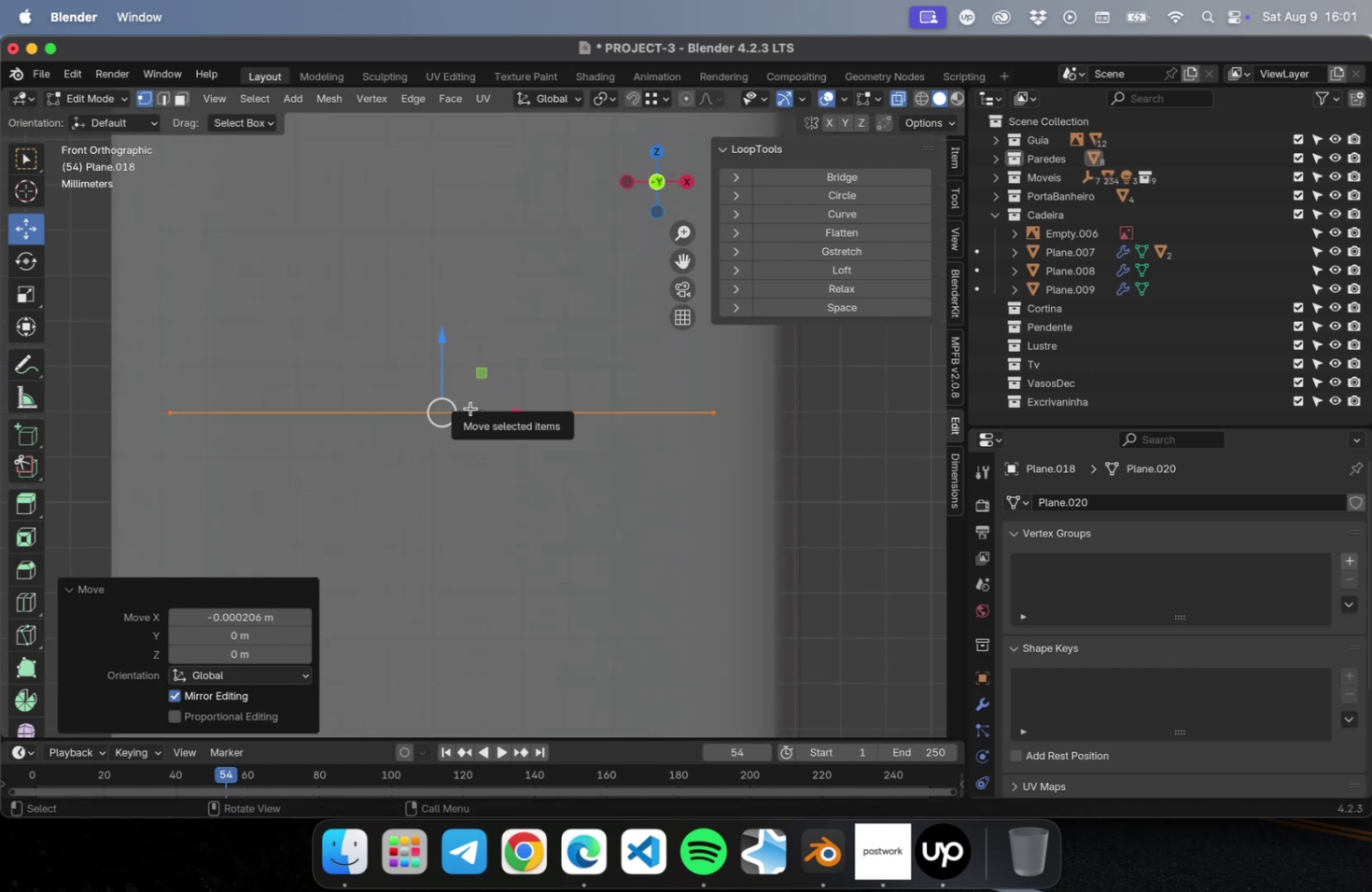 
scroll: coordinate [516, 528], scroll_direction: down, amount: 35.0
 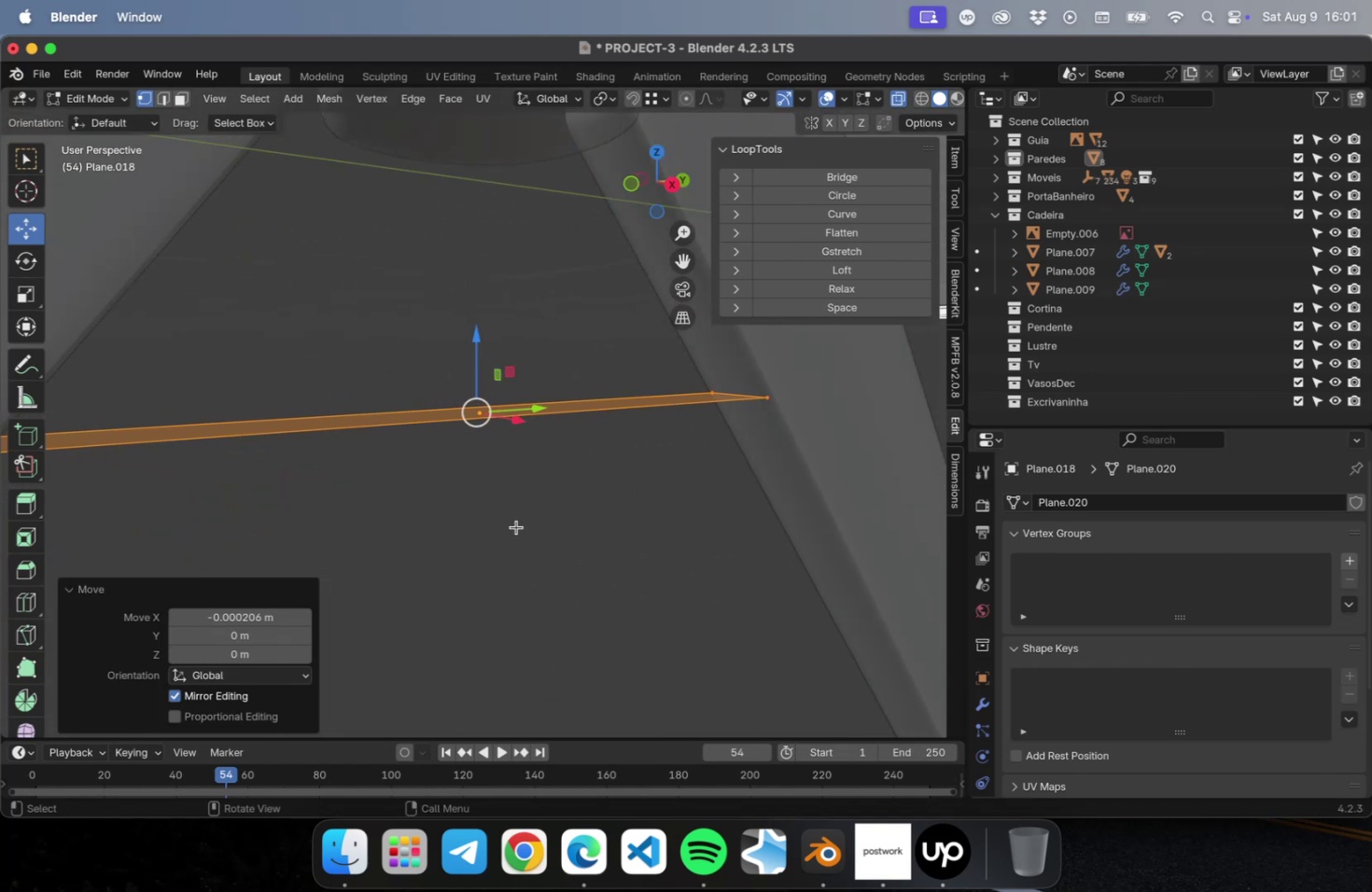 
key(NumLock)
 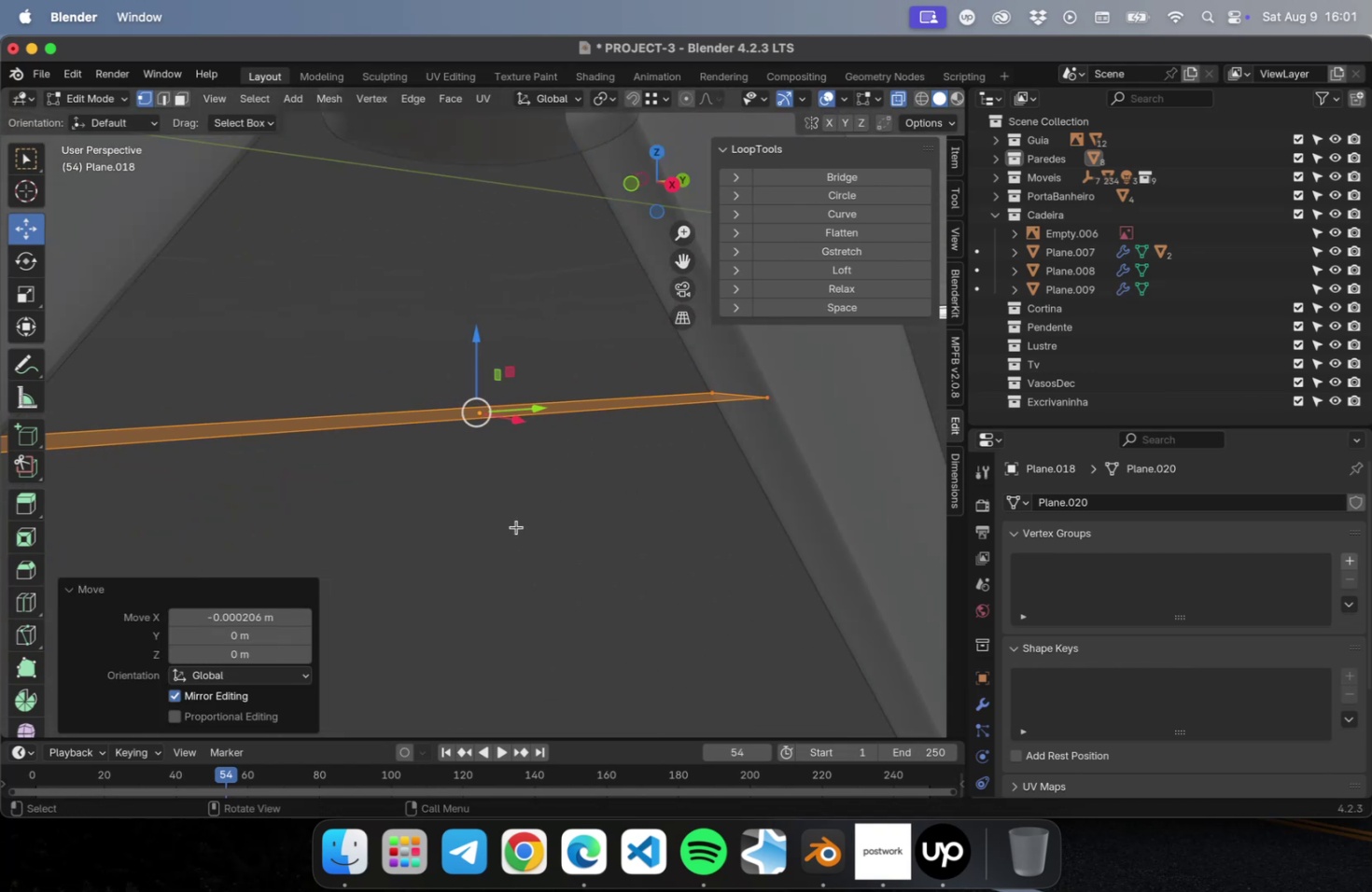 
key(Numpad1)
 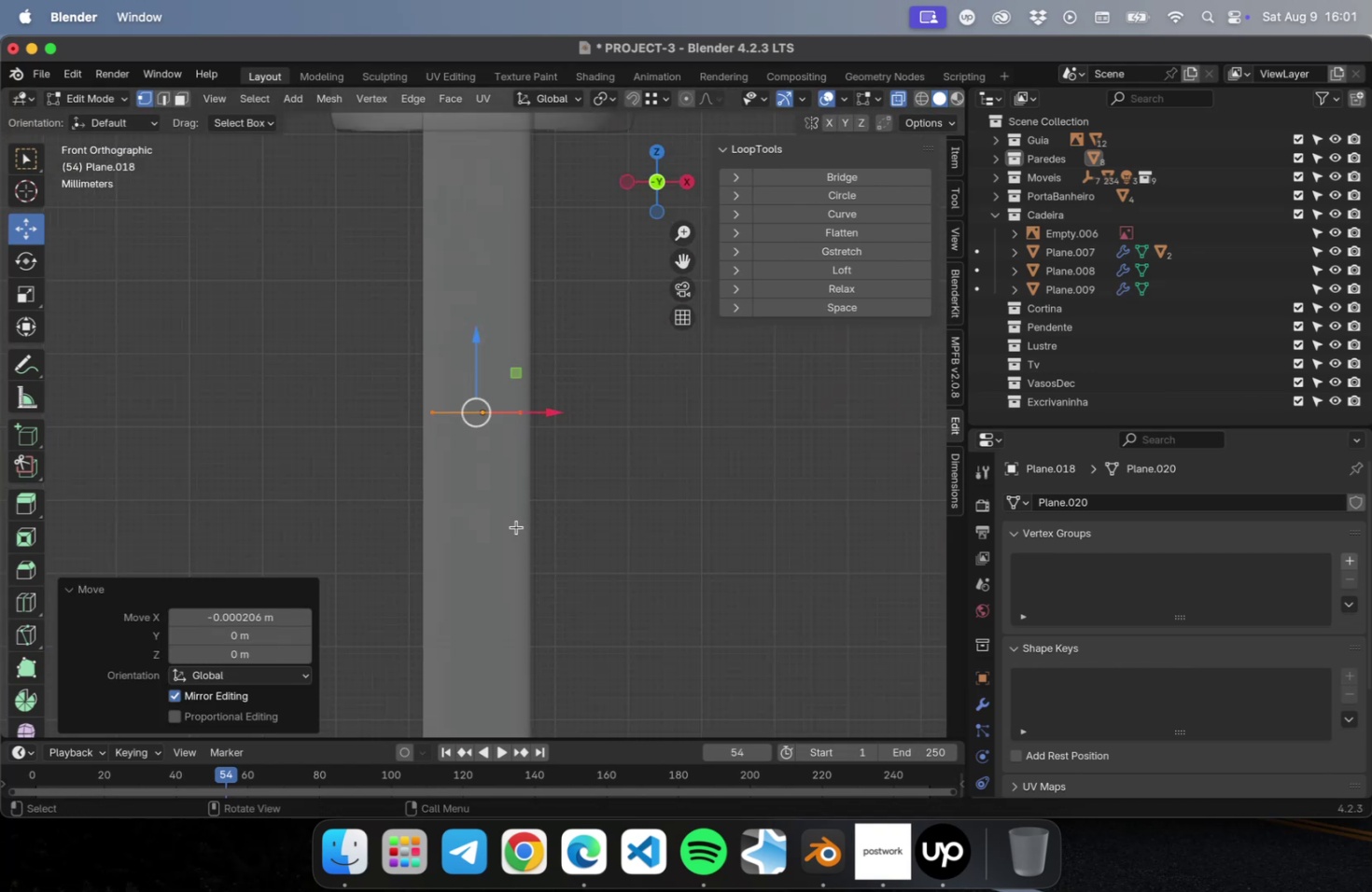 
key(NumLock)
 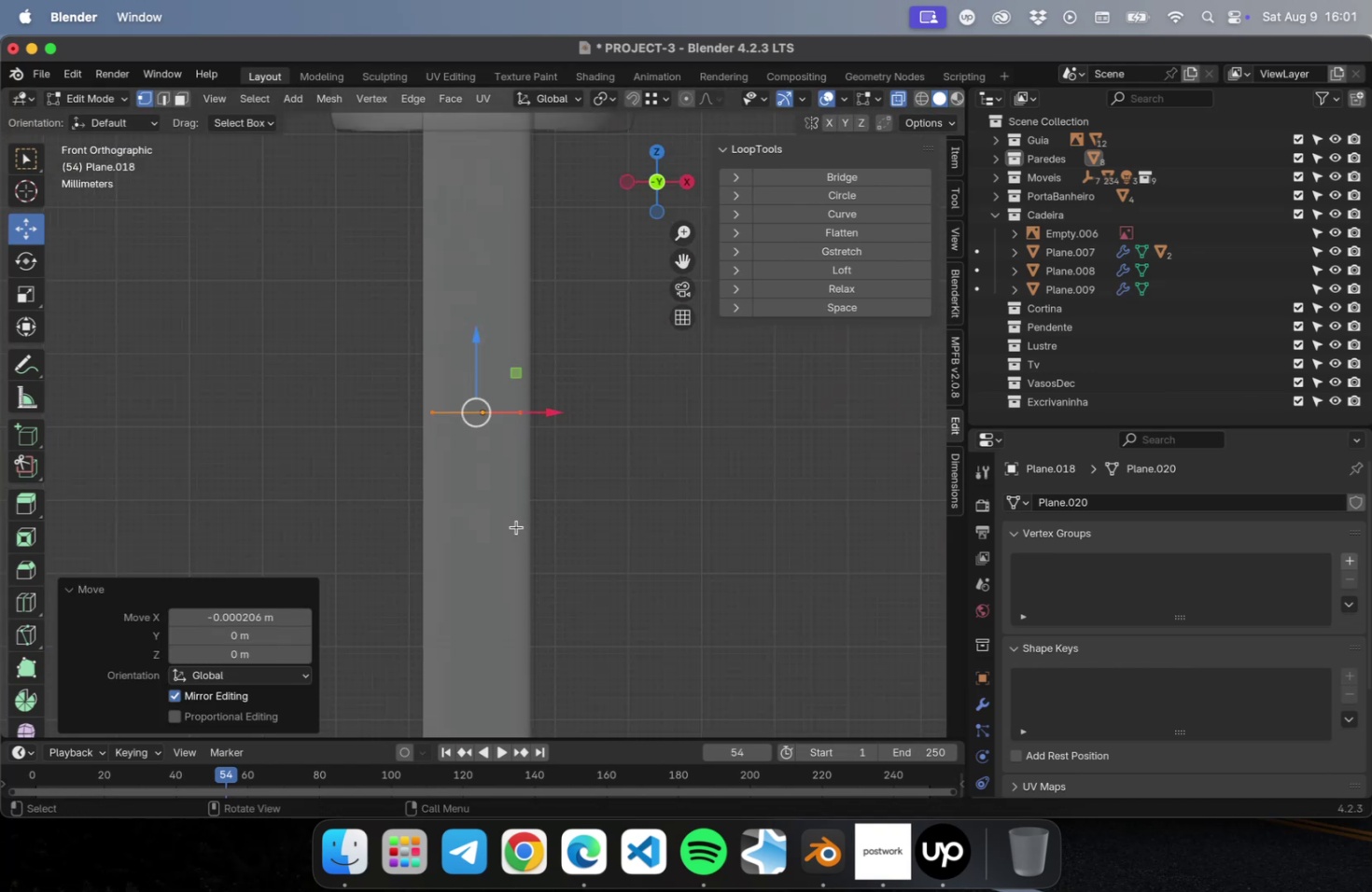 
key(Numpad3)
 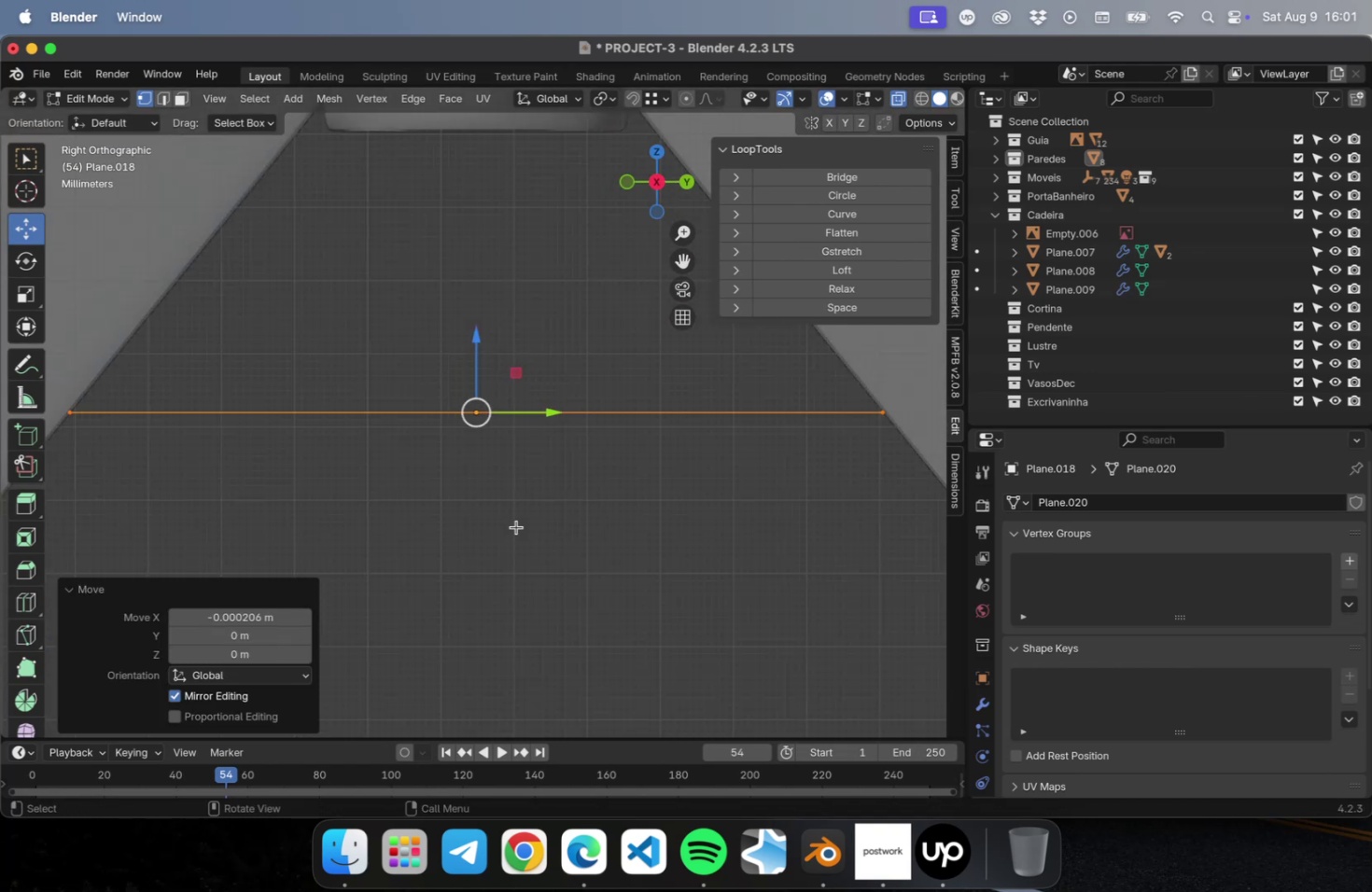 
scroll: coordinate [515, 526], scroll_direction: down, amount: 9.0
 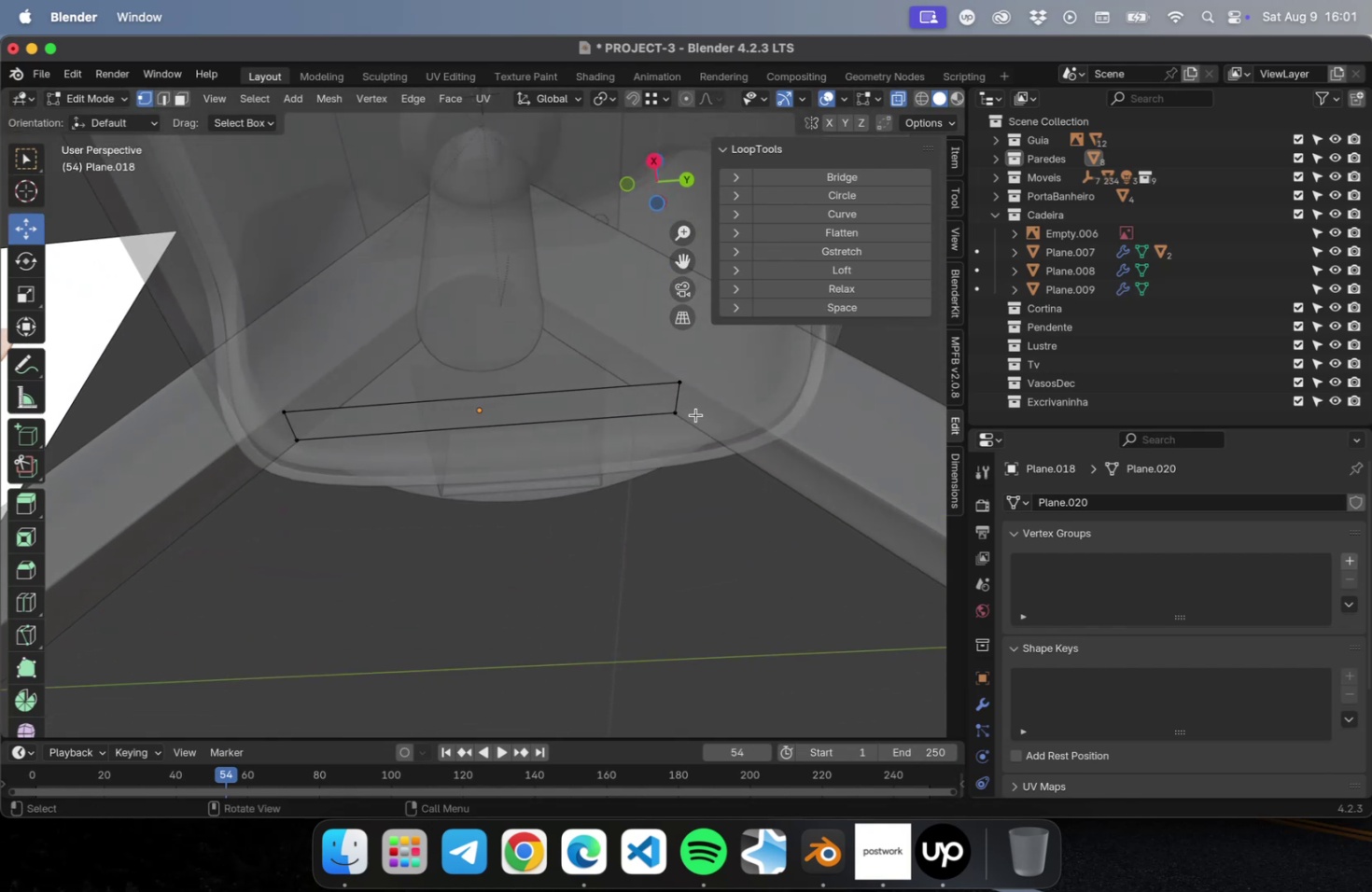 
left_click([679, 399])
 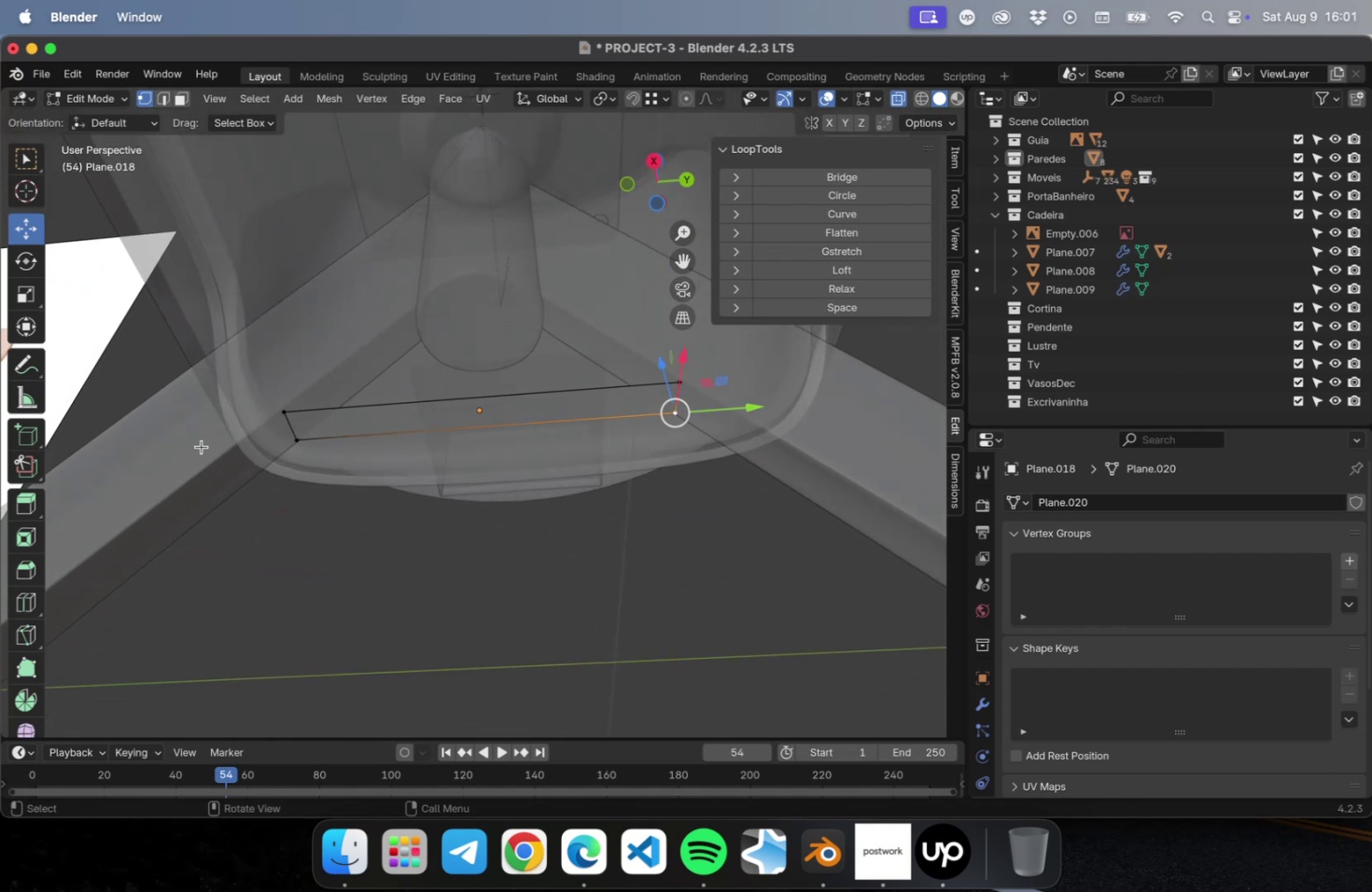 
hold_key(key=ShiftLeft, duration=1.02)
 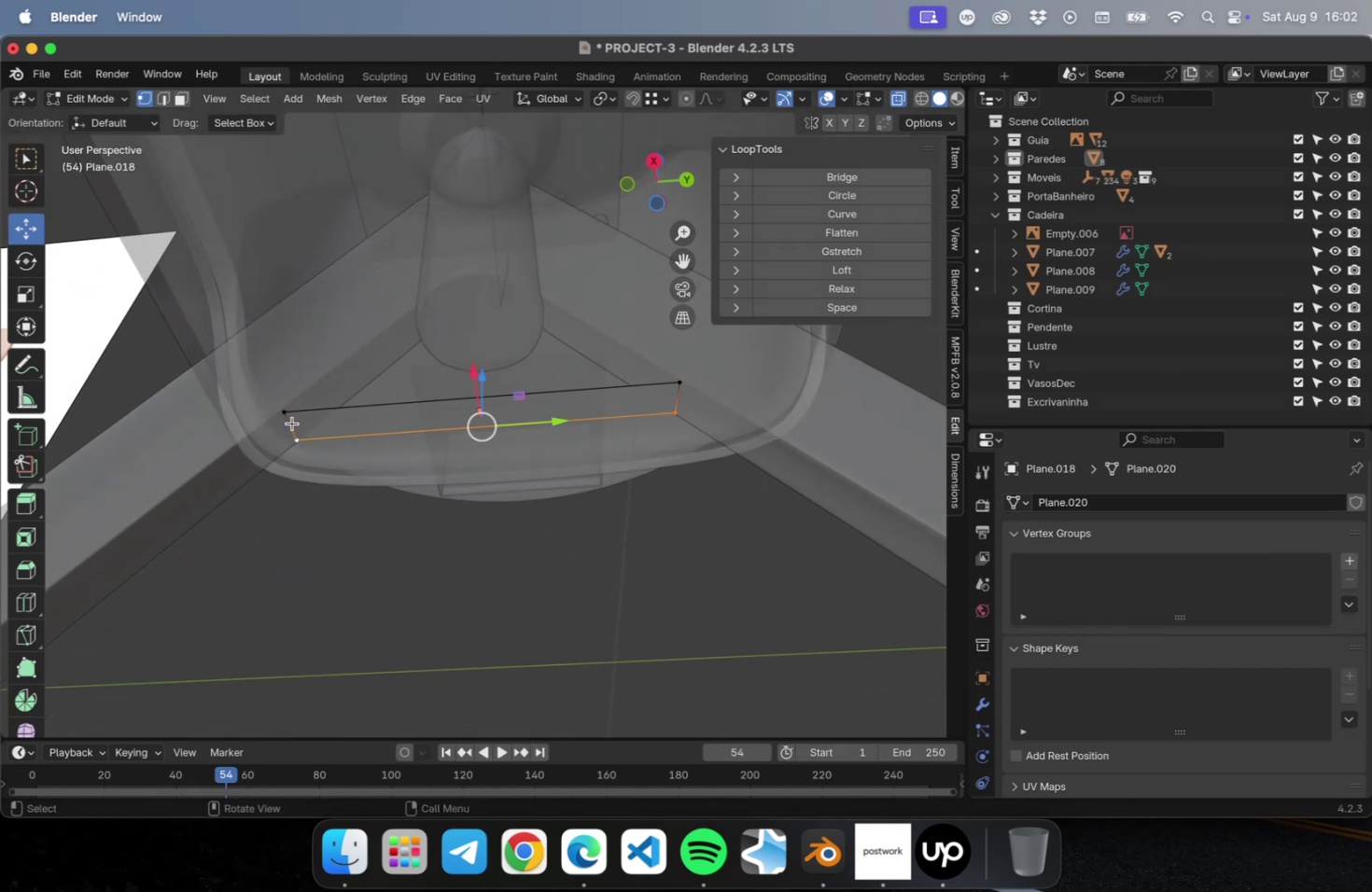 
key(2)
 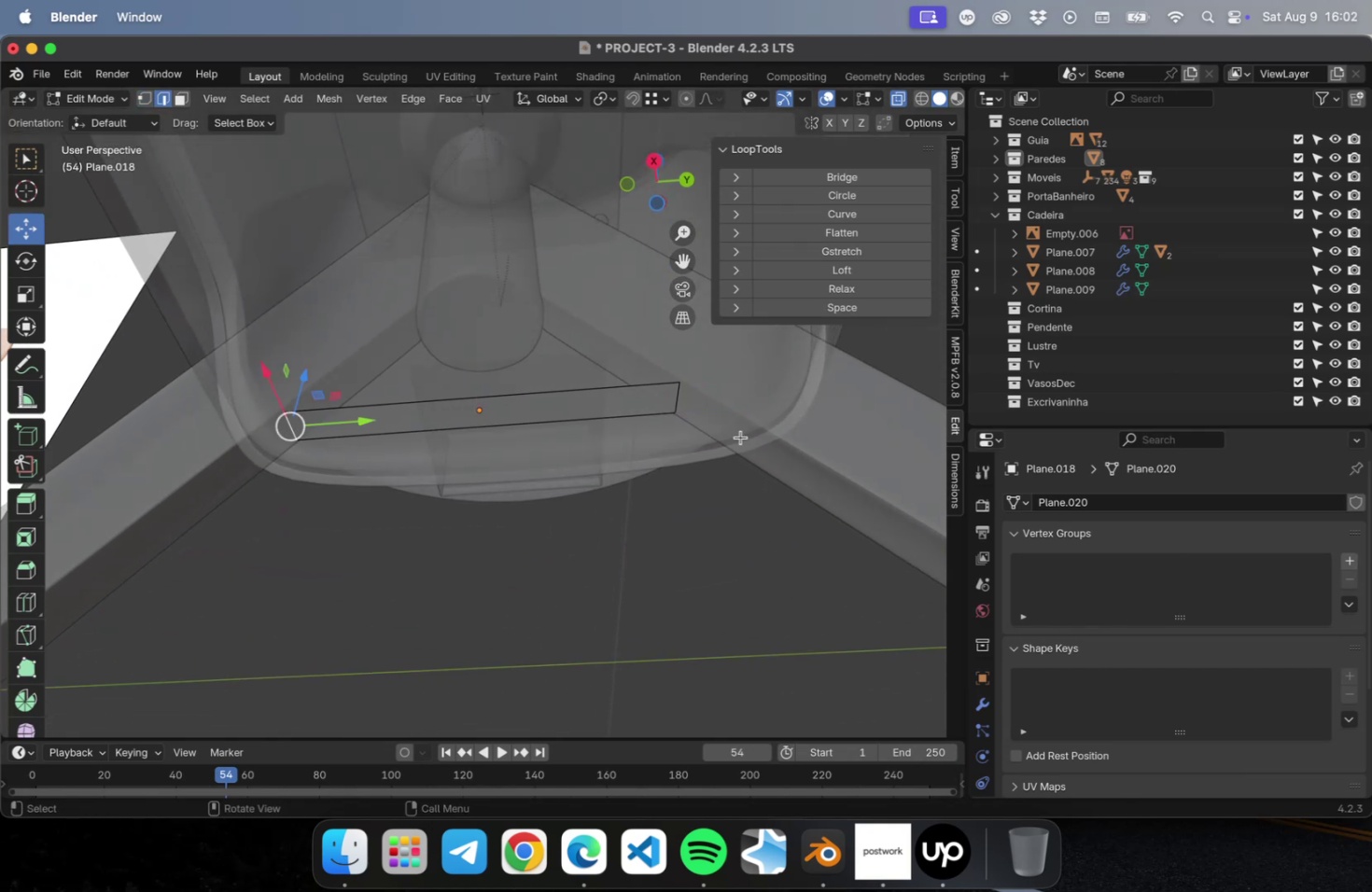 
hold_key(key=ShiftLeft, duration=0.43)
left_click([679, 399])
 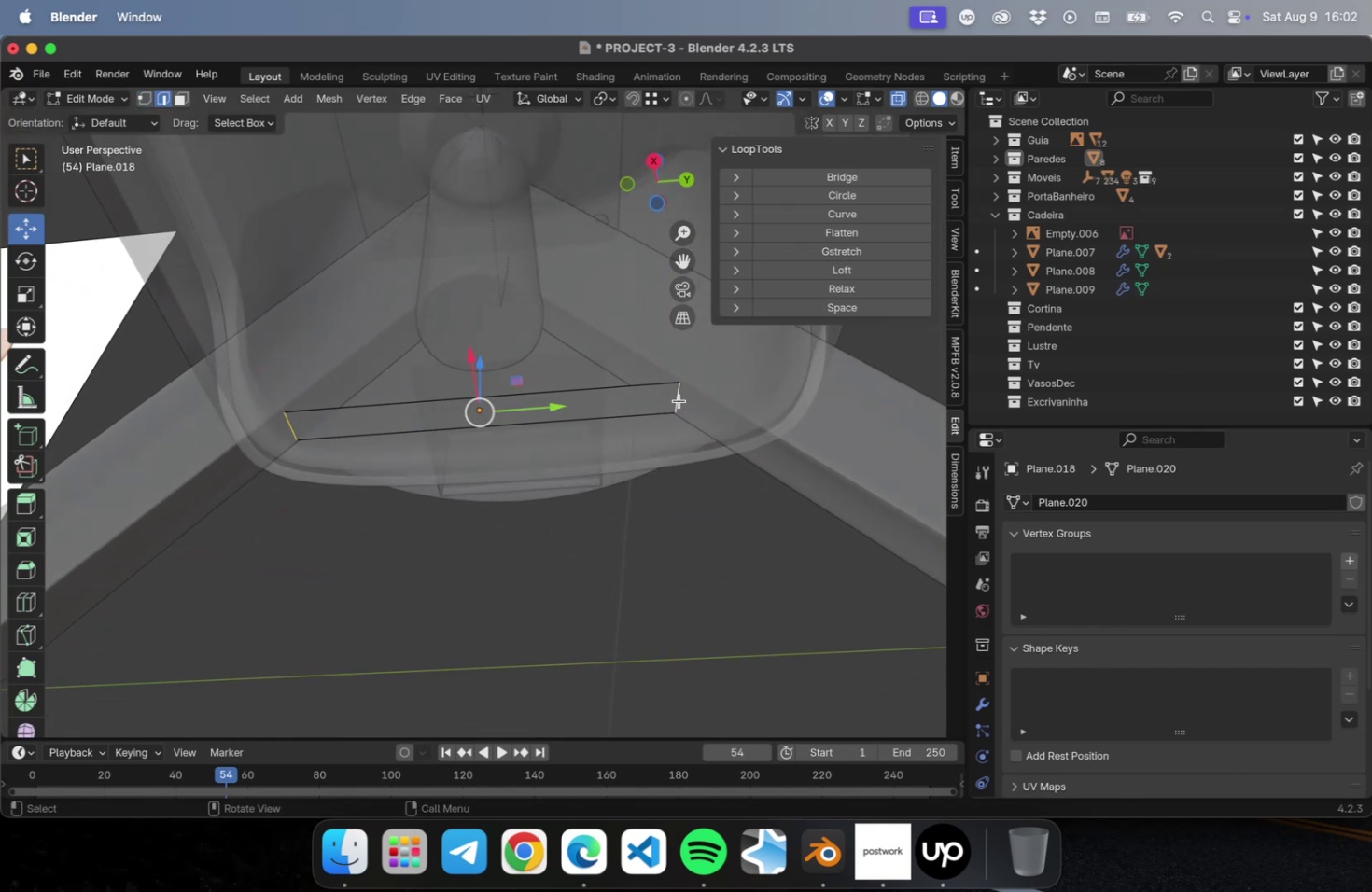 
key(NumLock)
 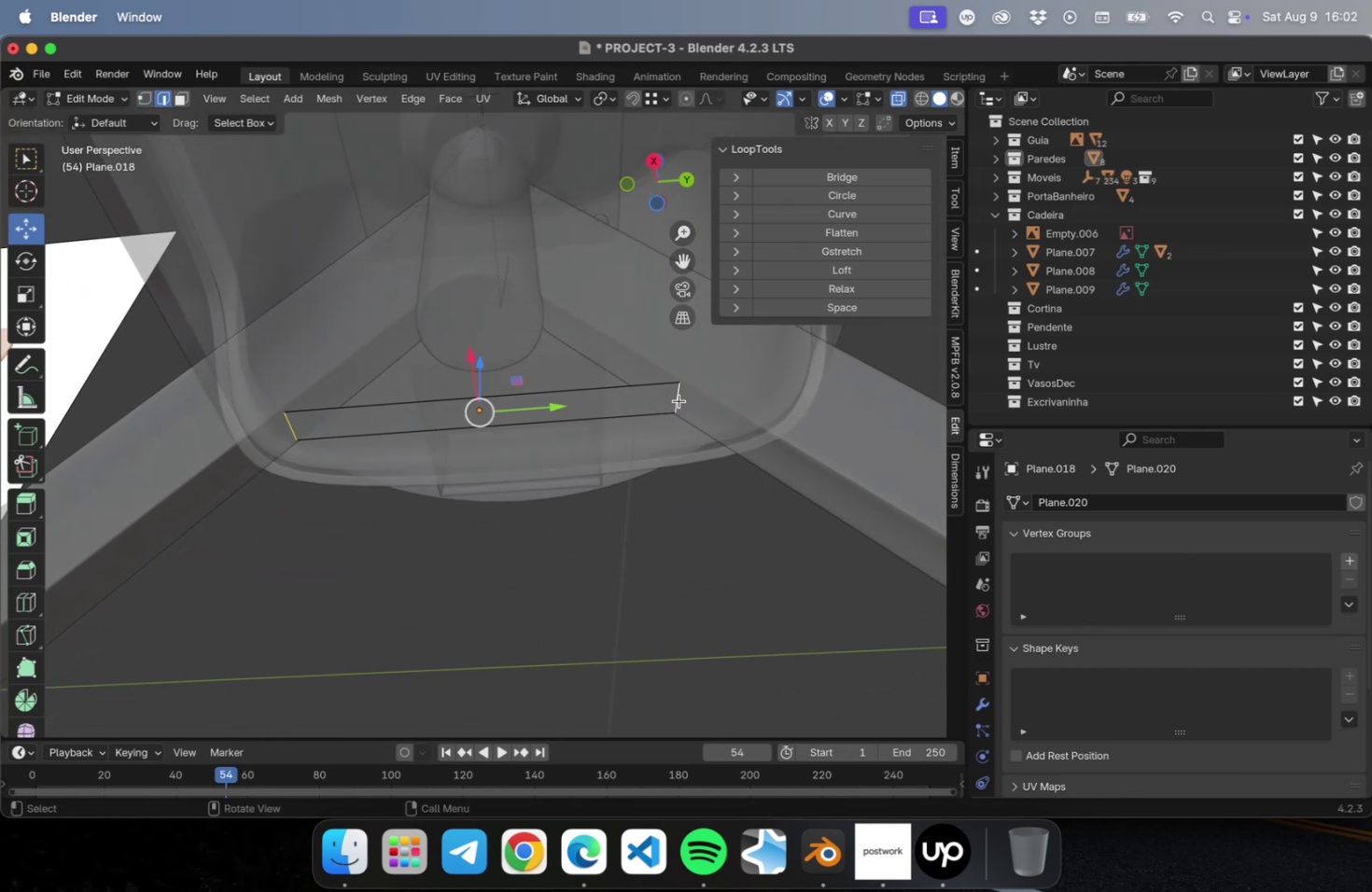 
key(Numpad3)
 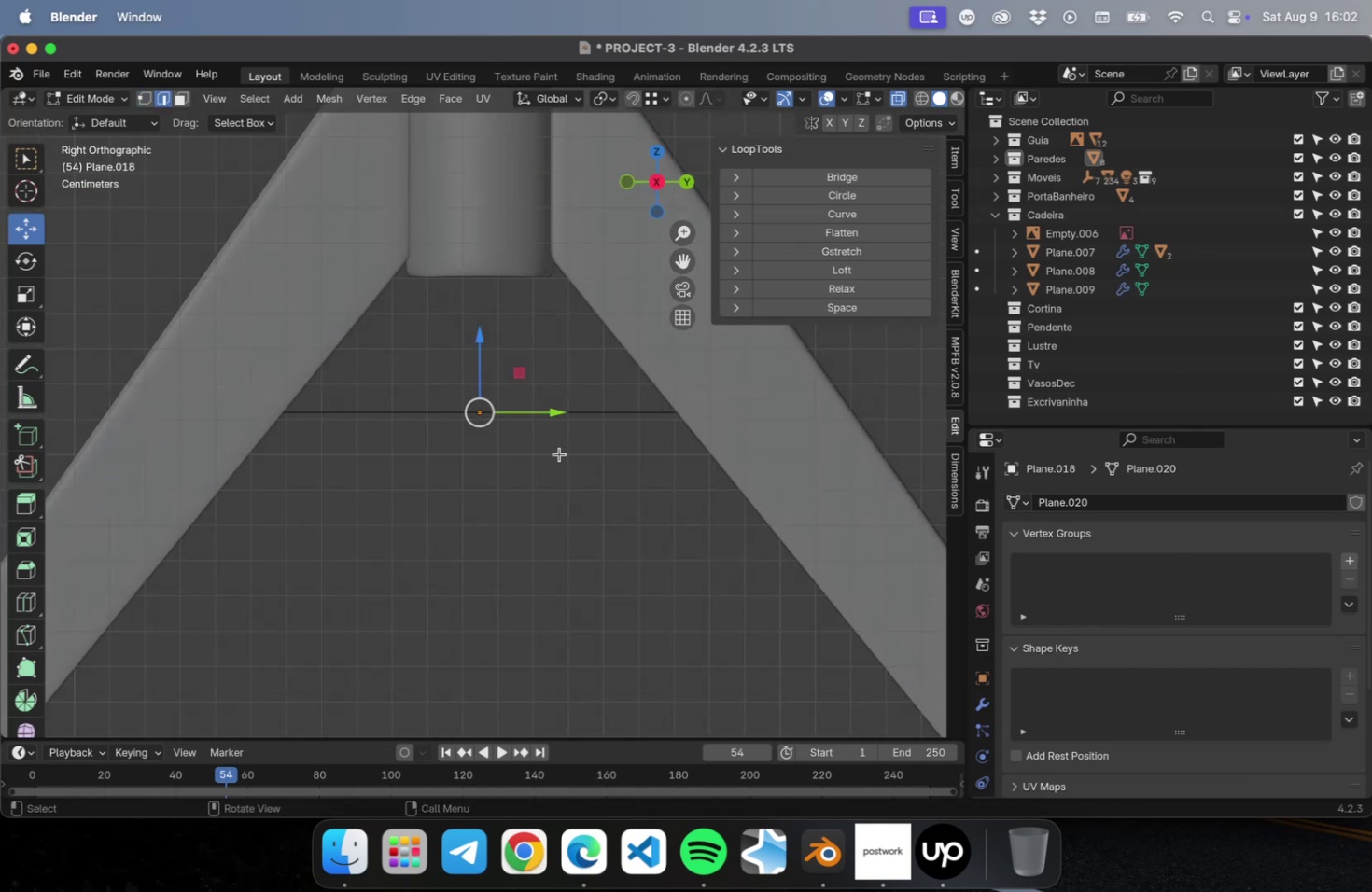 
key(E)
 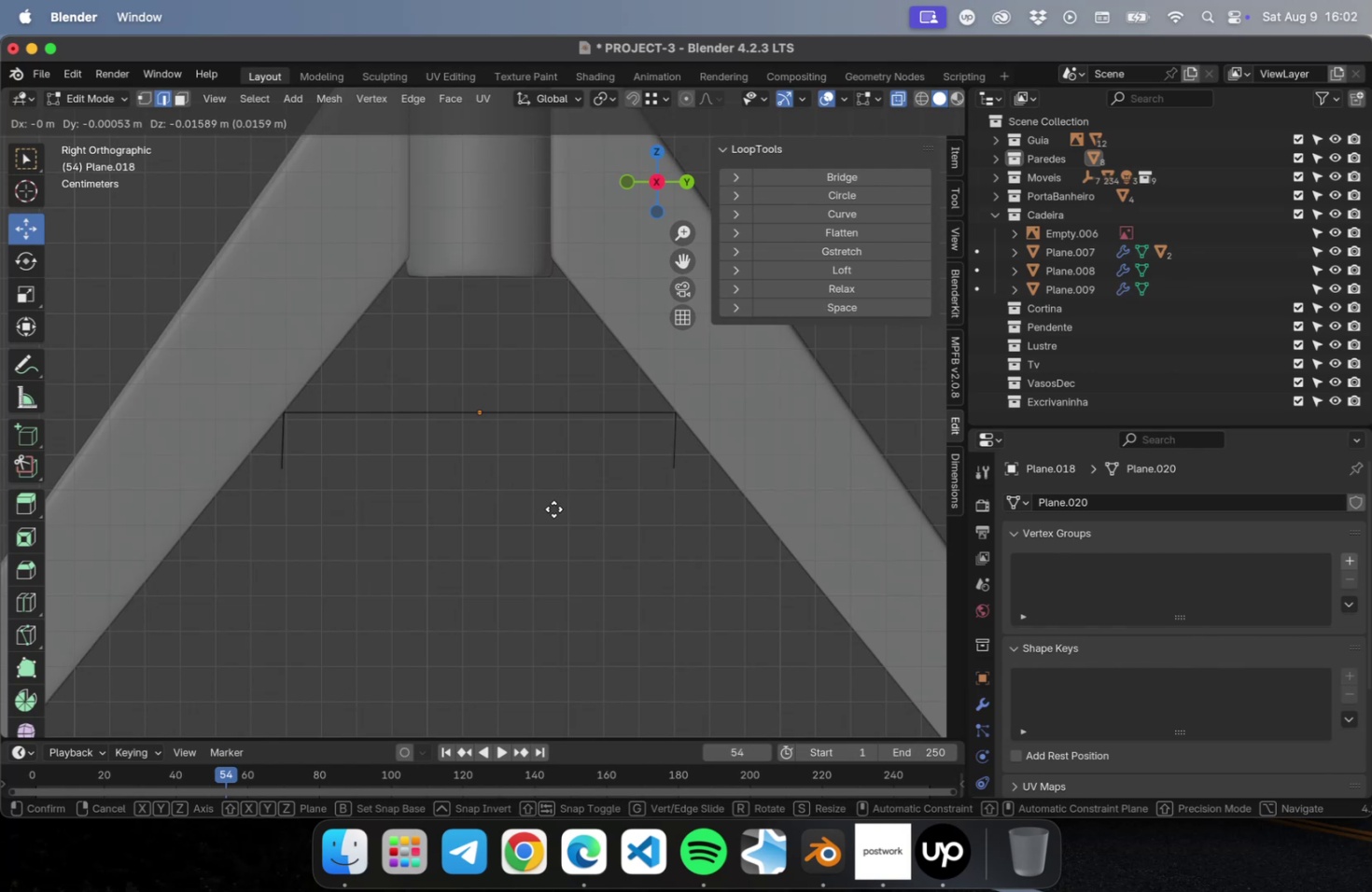 
key(Z)
 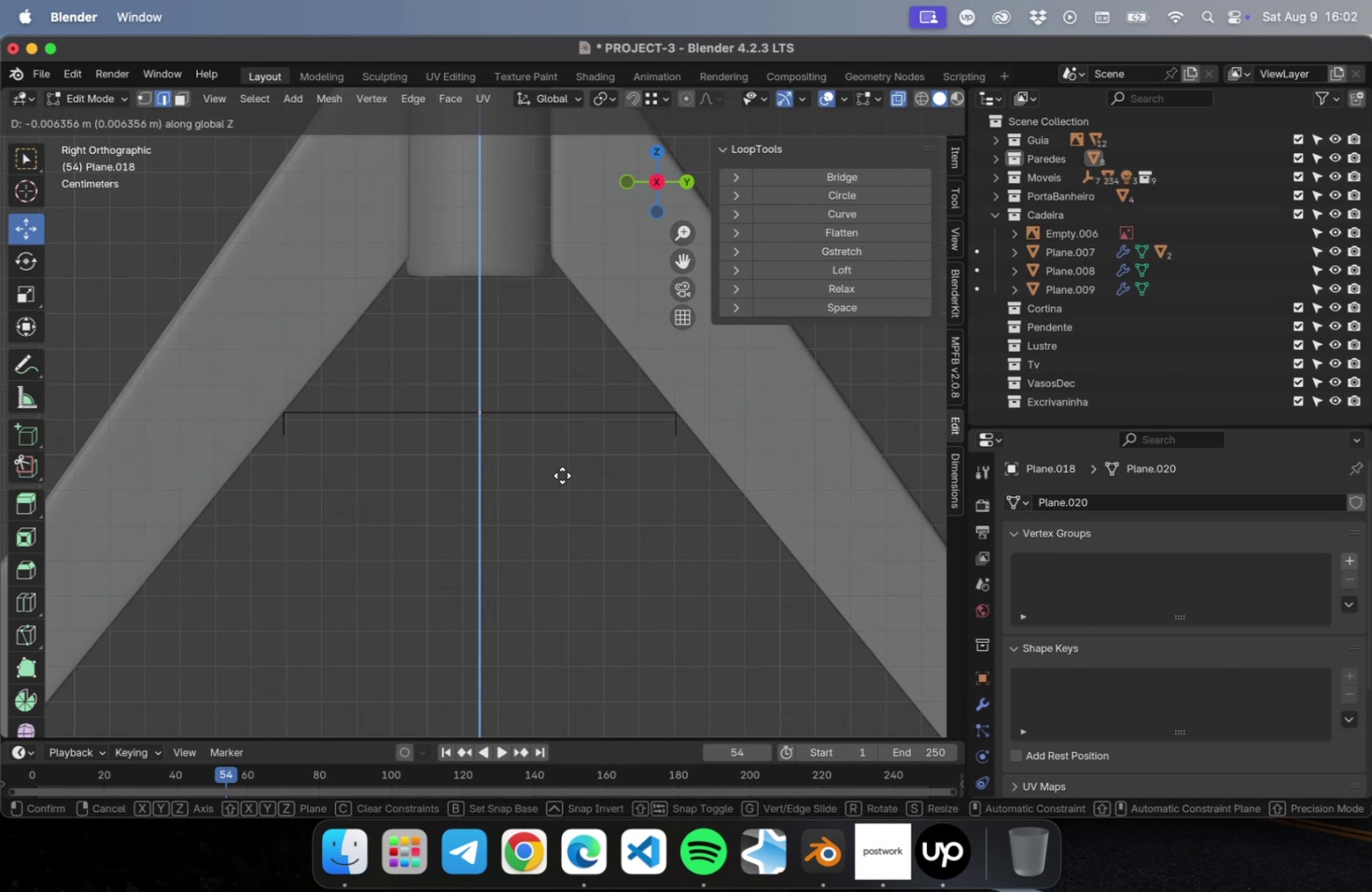 
left_click([563, 483])
 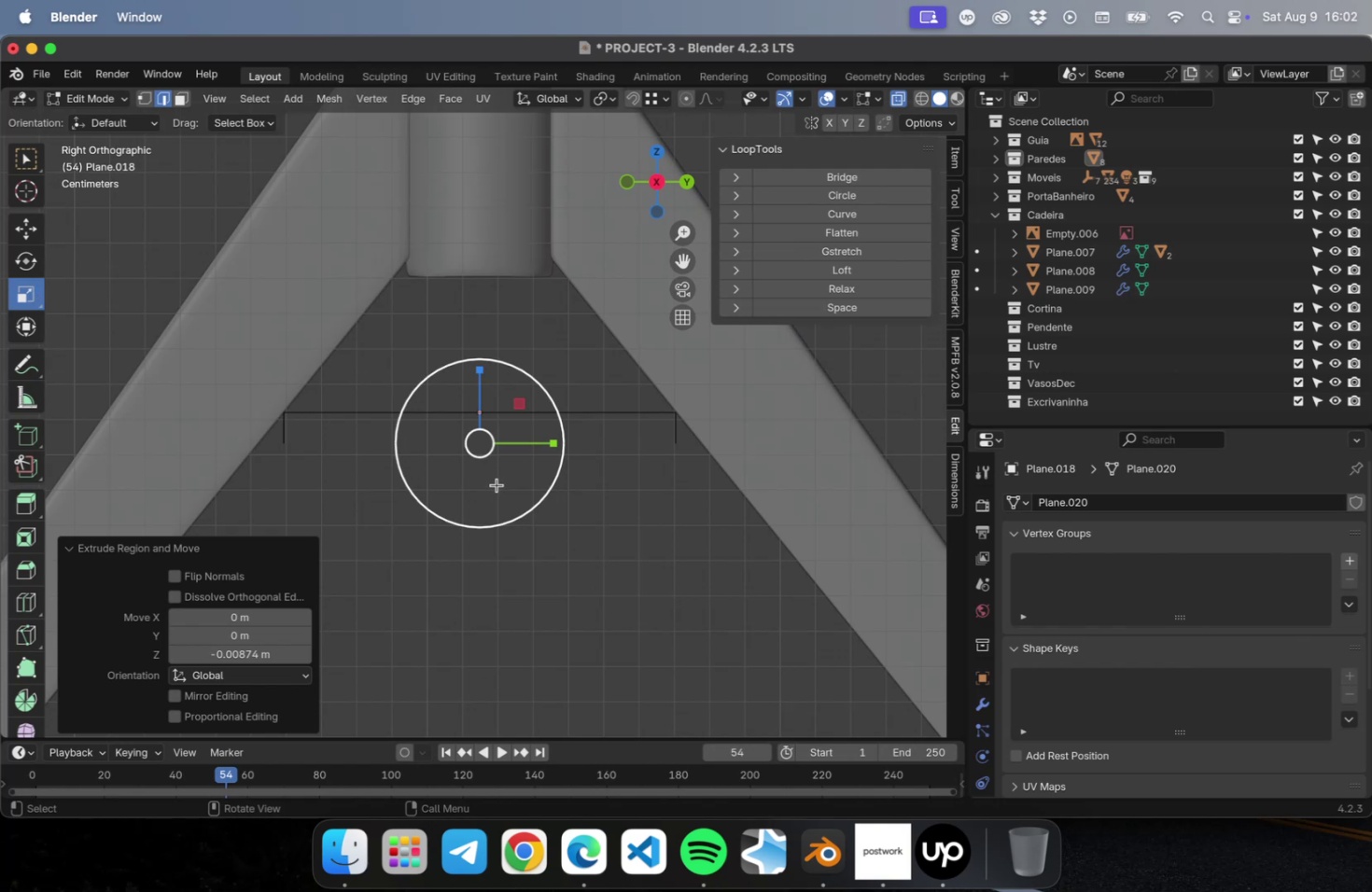 
left_click_drag(start_coordinate=[555, 441], to_coordinate=[571, 439])
 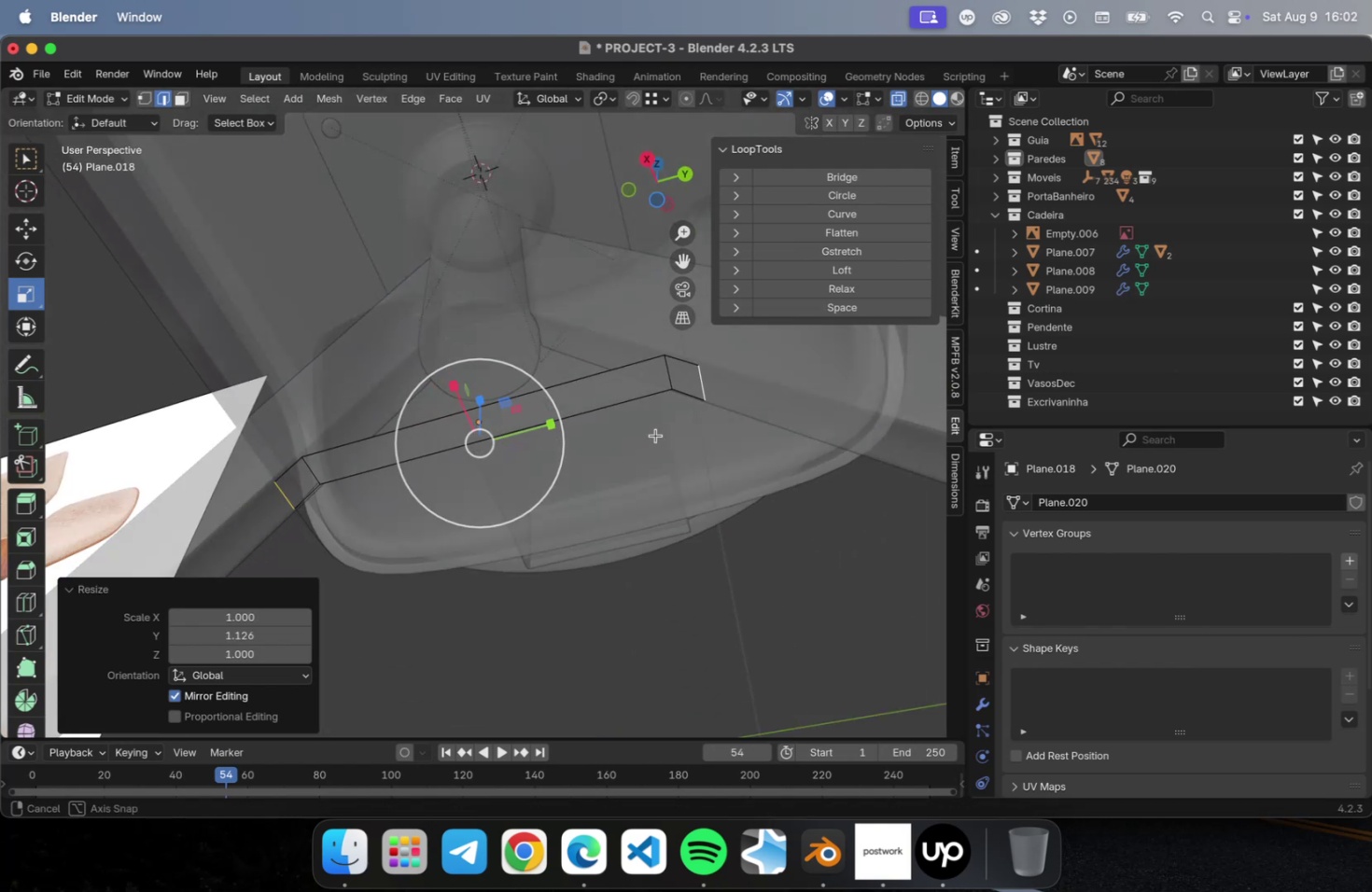 
key(Tab)
 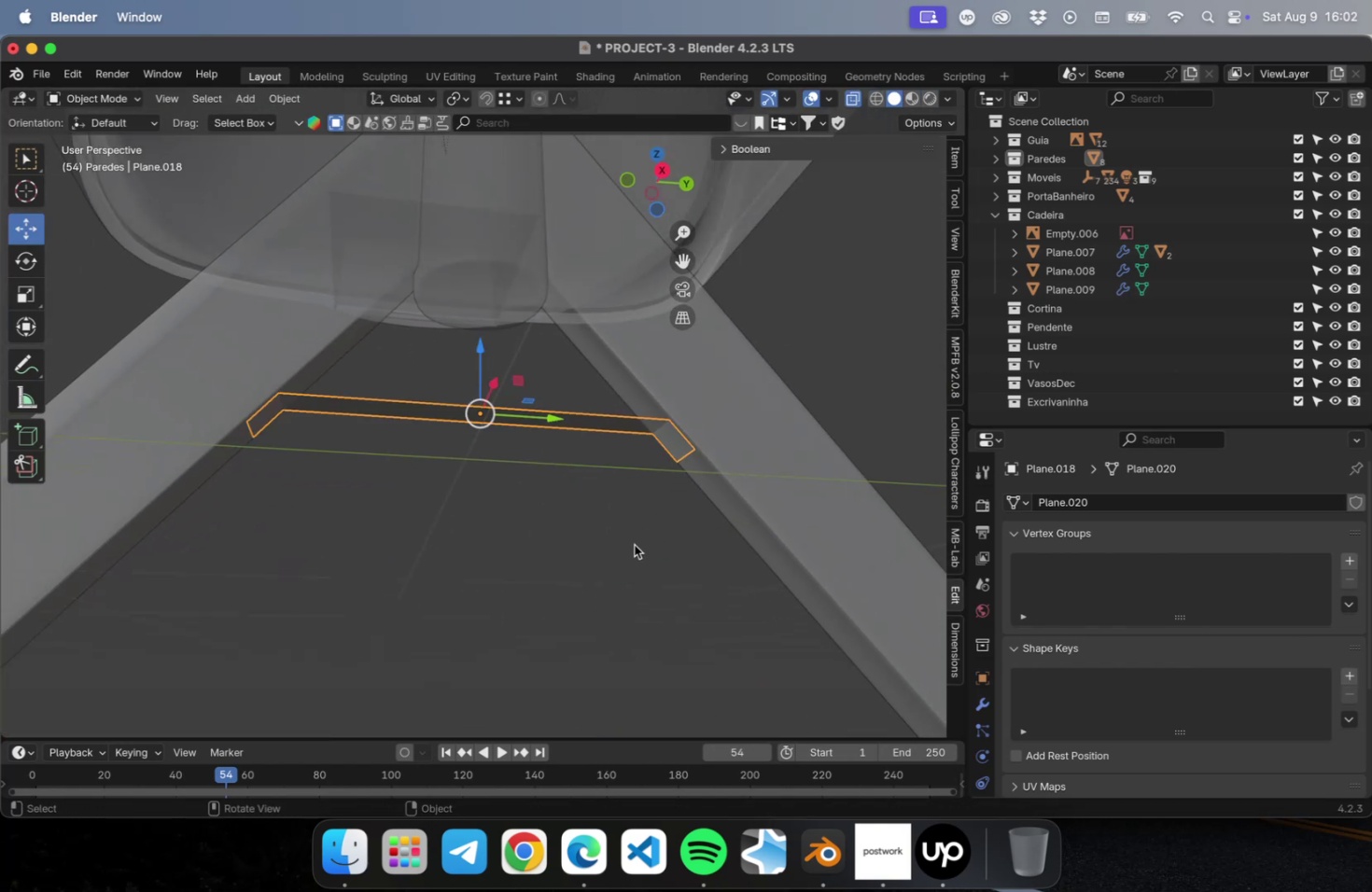 
key(Meta+CommandLeft)
 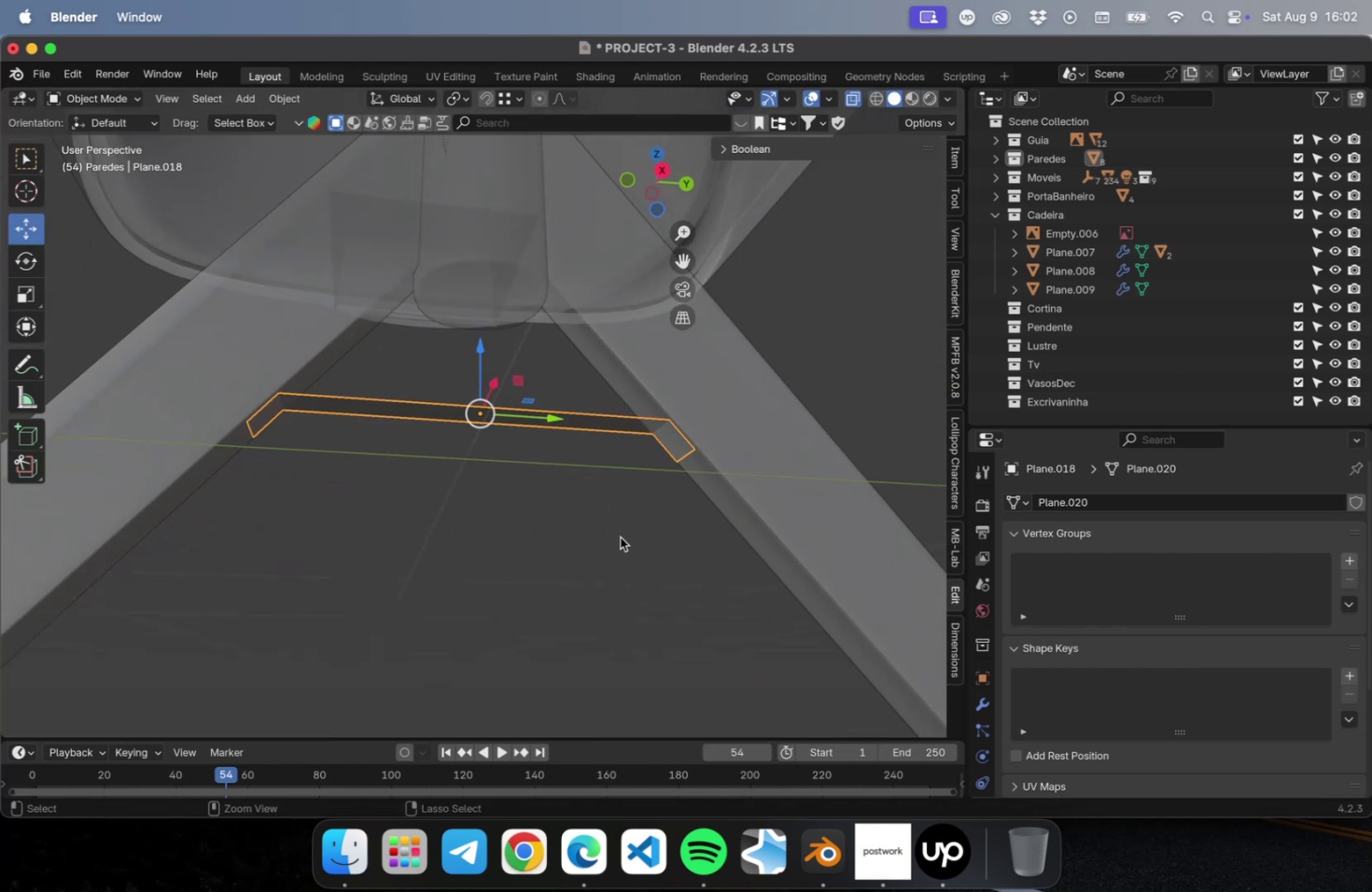 
key(Meta+S)
 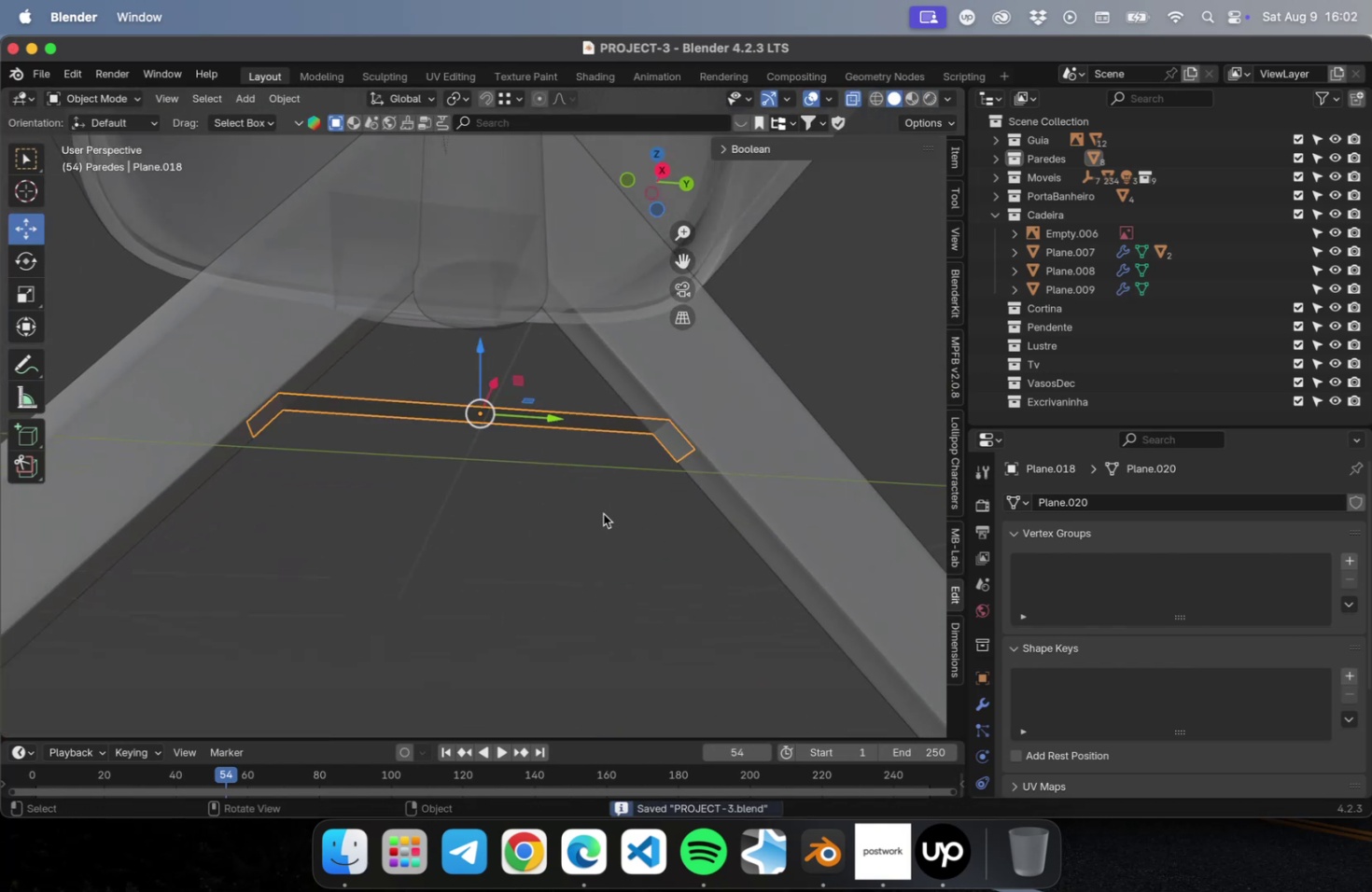 
scroll: coordinate [524, 458], scroll_direction: up, amount: 10.0
 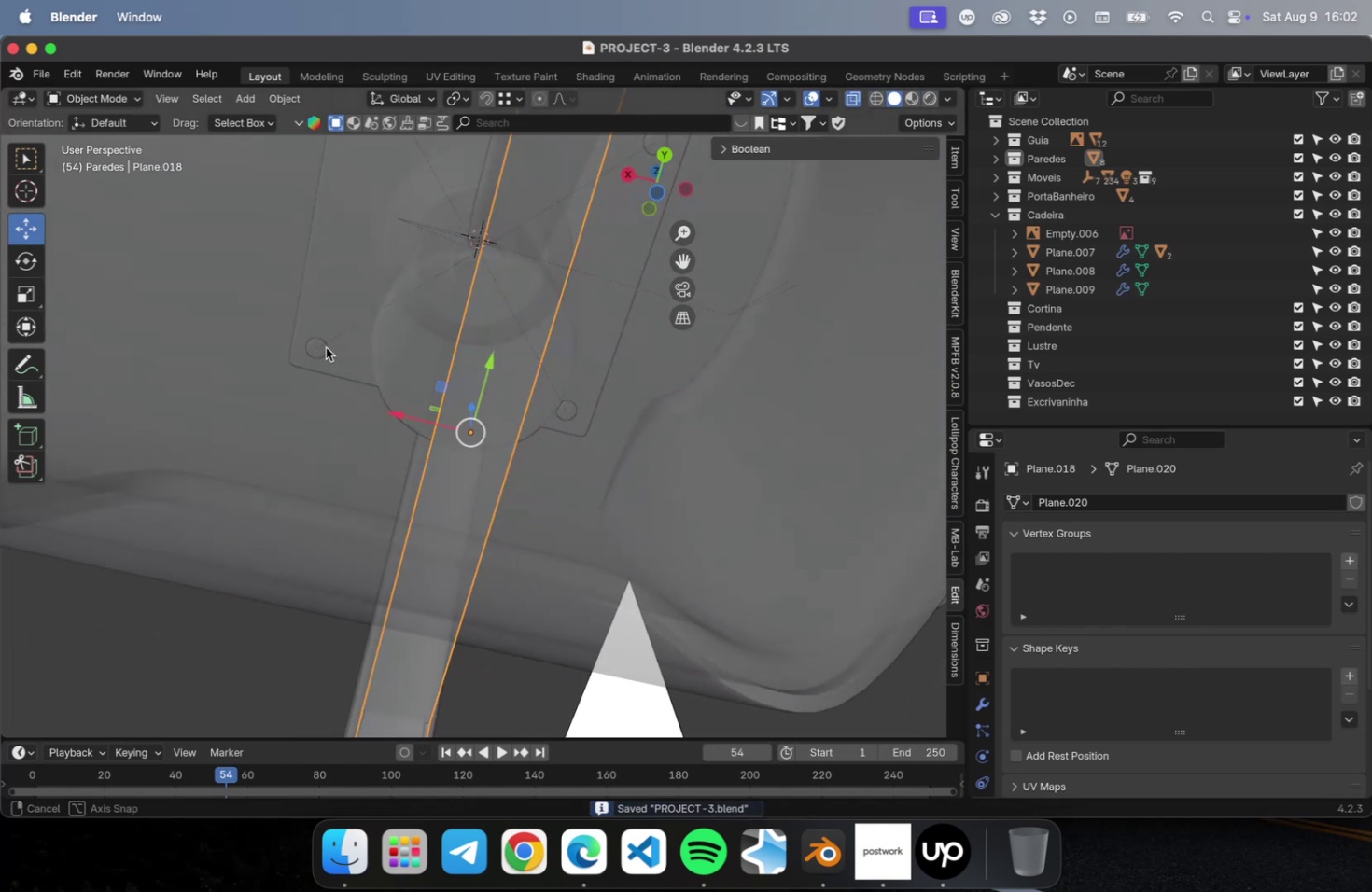 
scroll: coordinate [503, 389], scroll_direction: down, amount: 6.0
 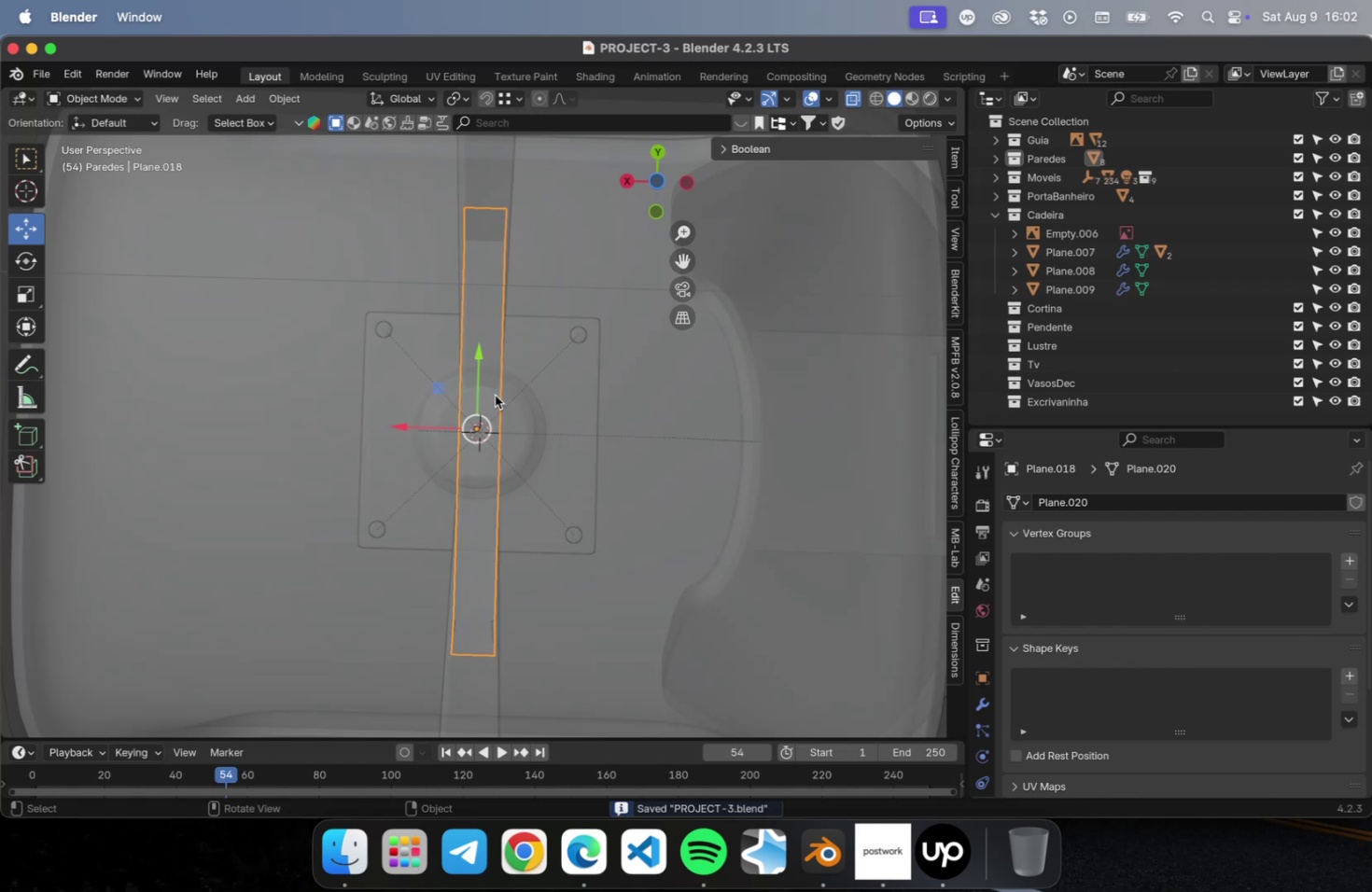 
key(Tab)
type(2)
key(Tab)
key(Tab)
type(3a)
 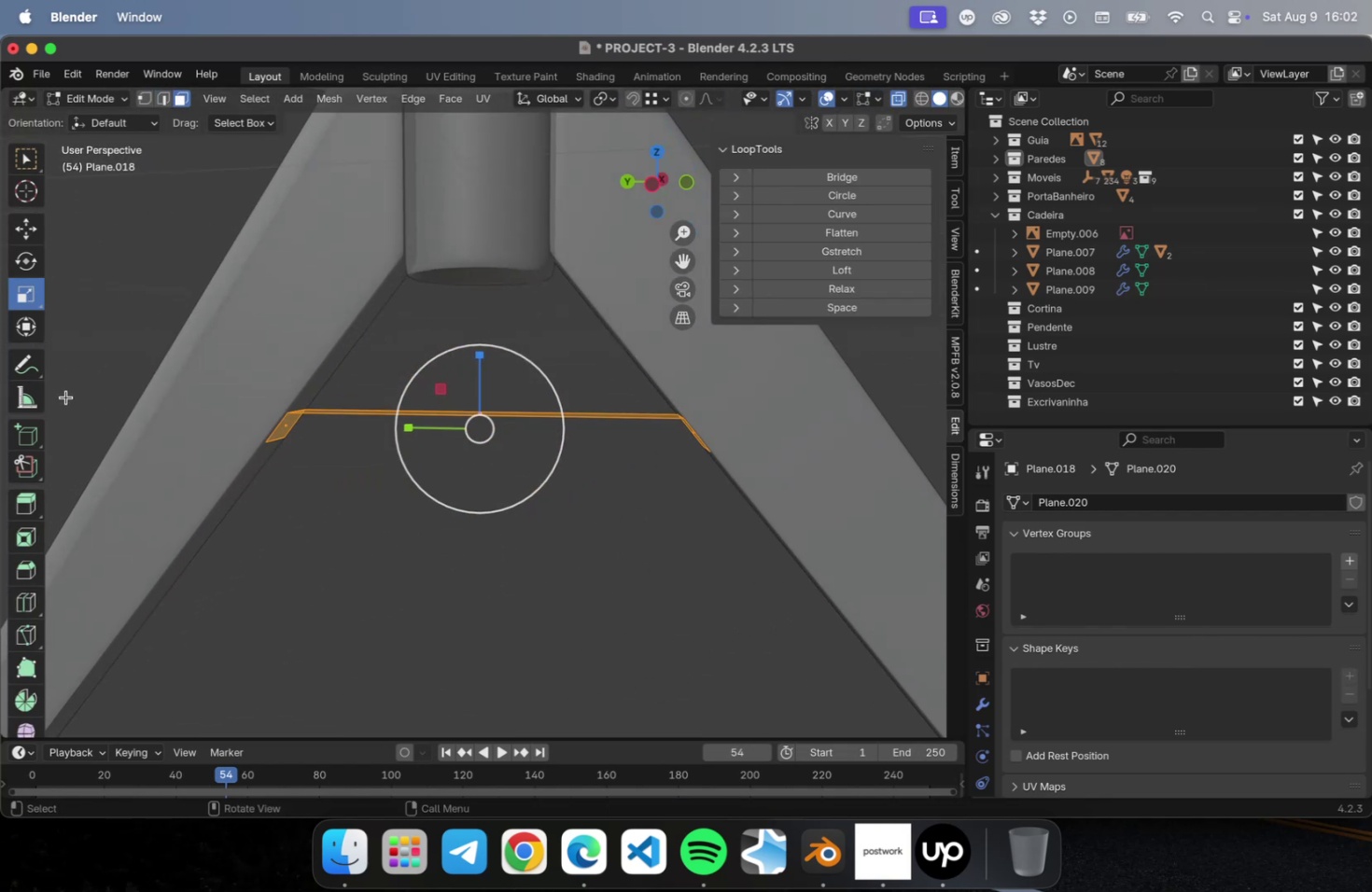 
key(E)
 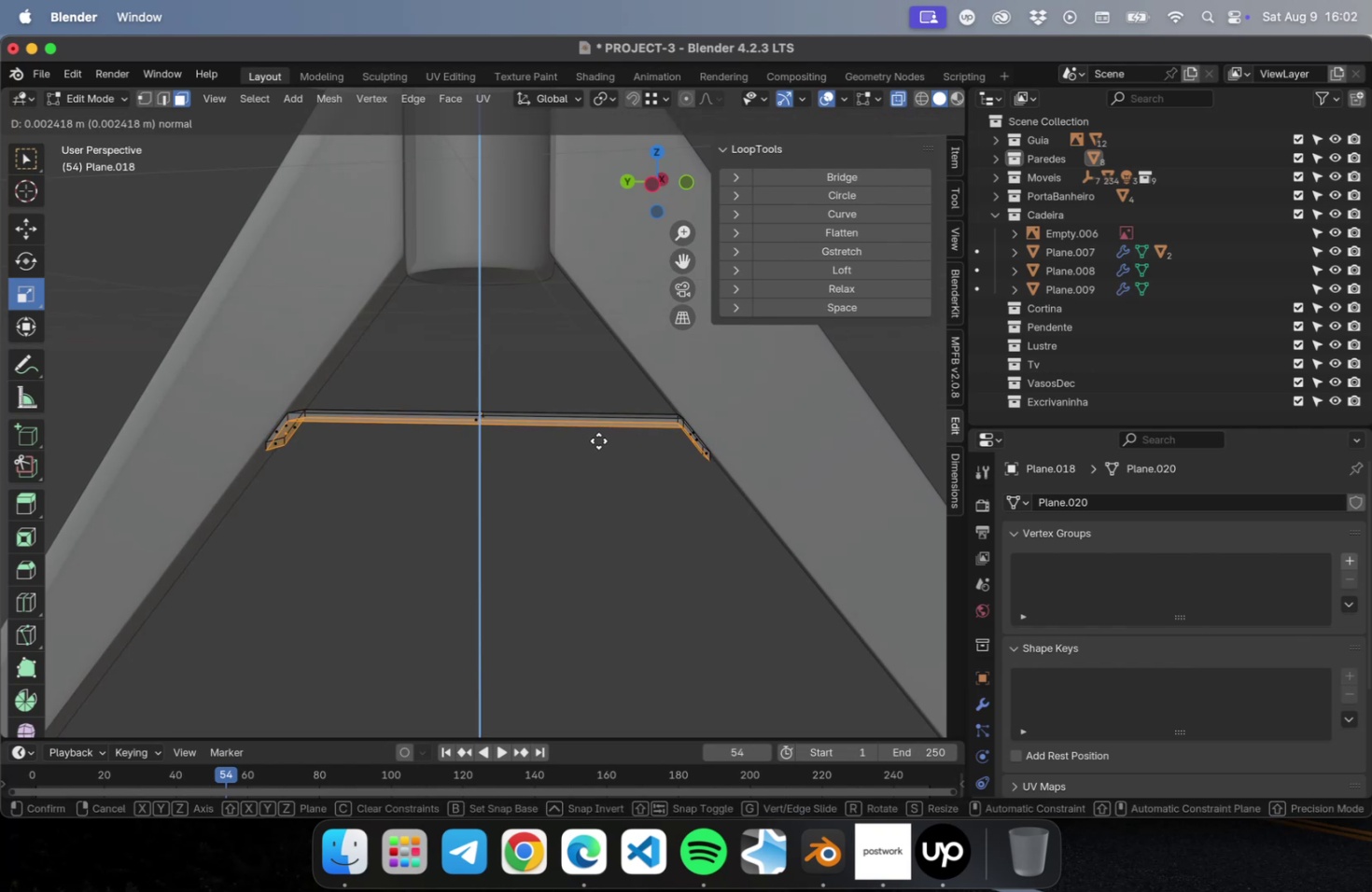 
key(Escape)
 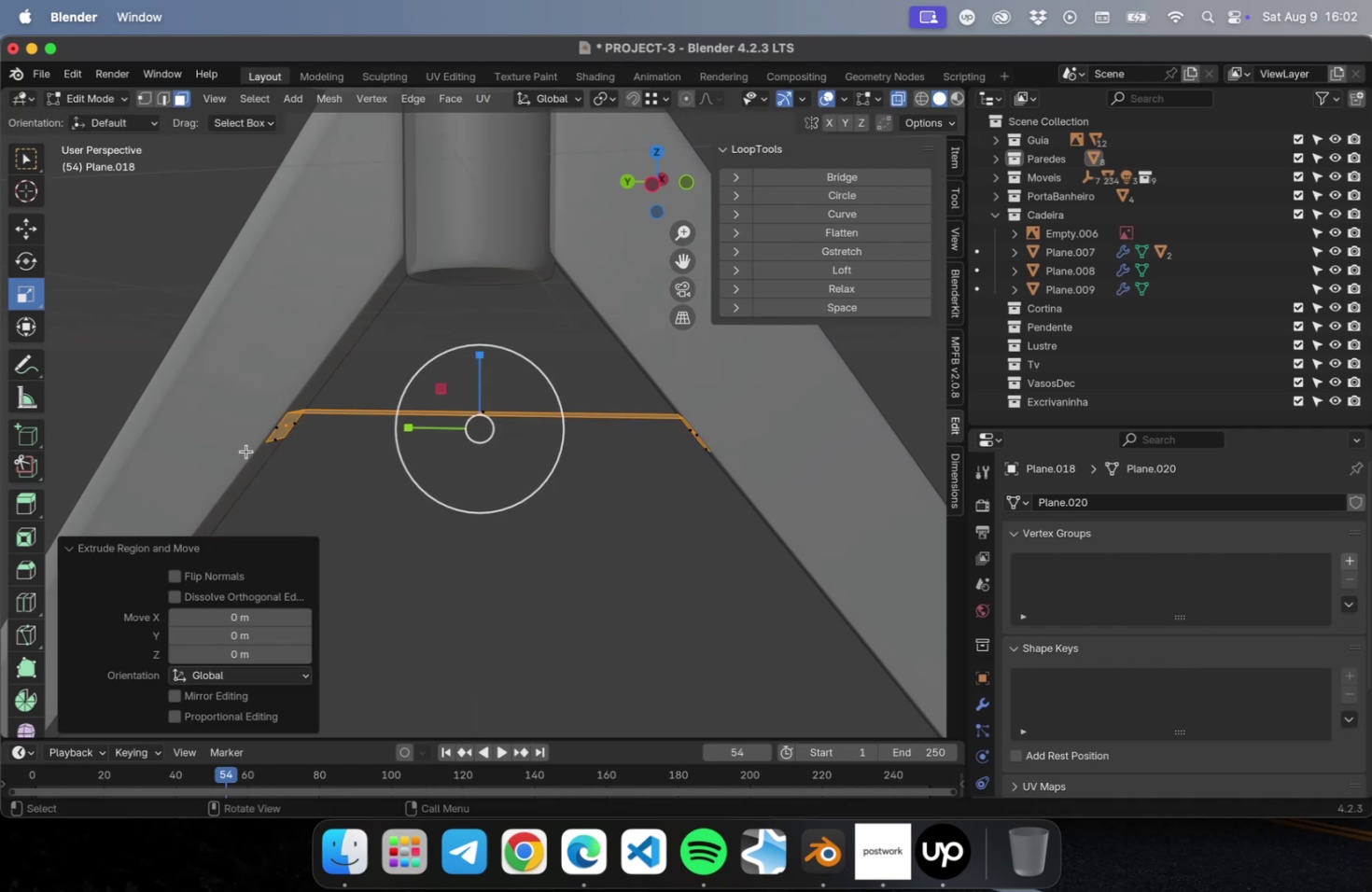 
key(Meta+Z)
 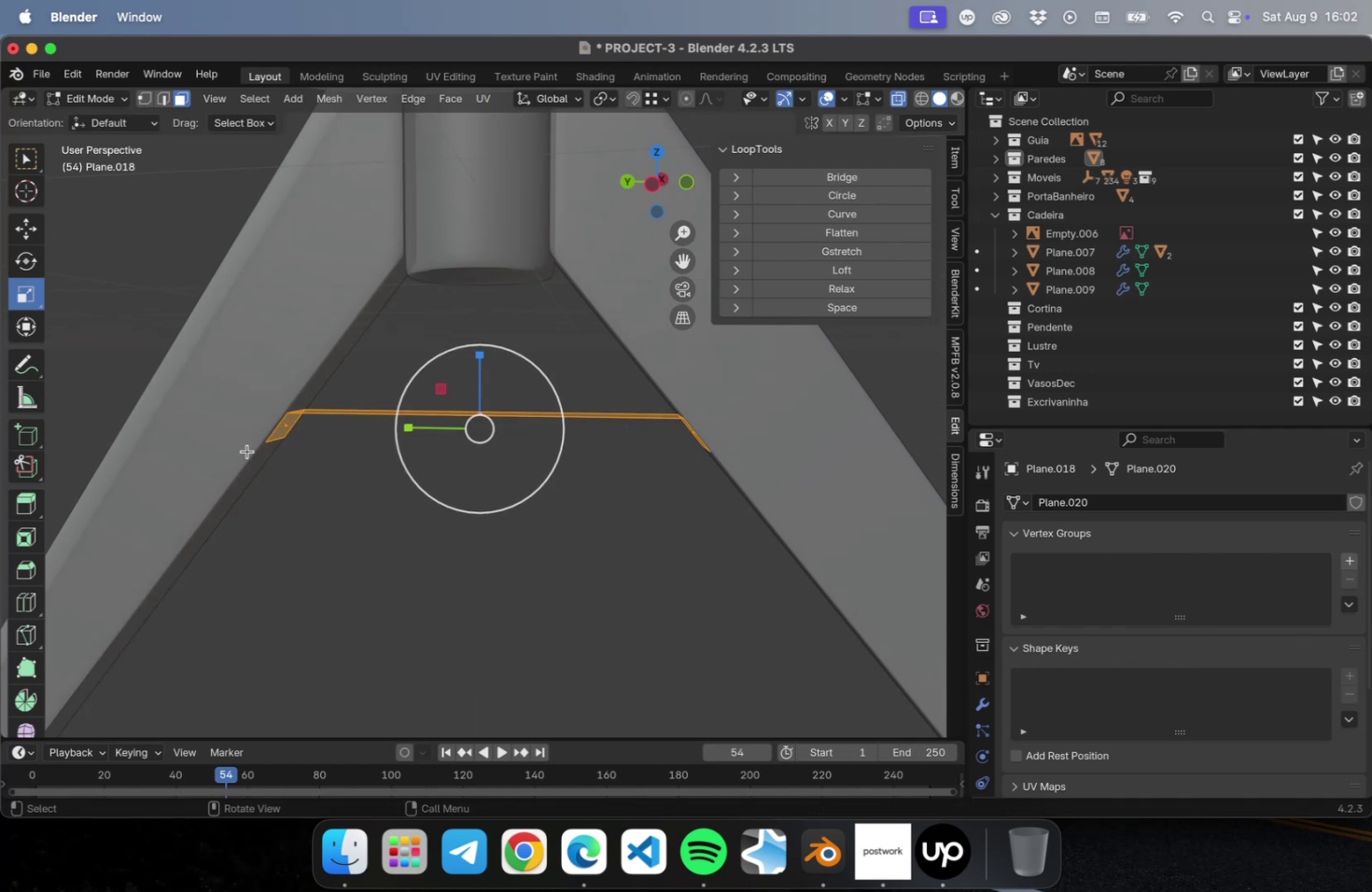 
key(Meta+CommandLeft)
 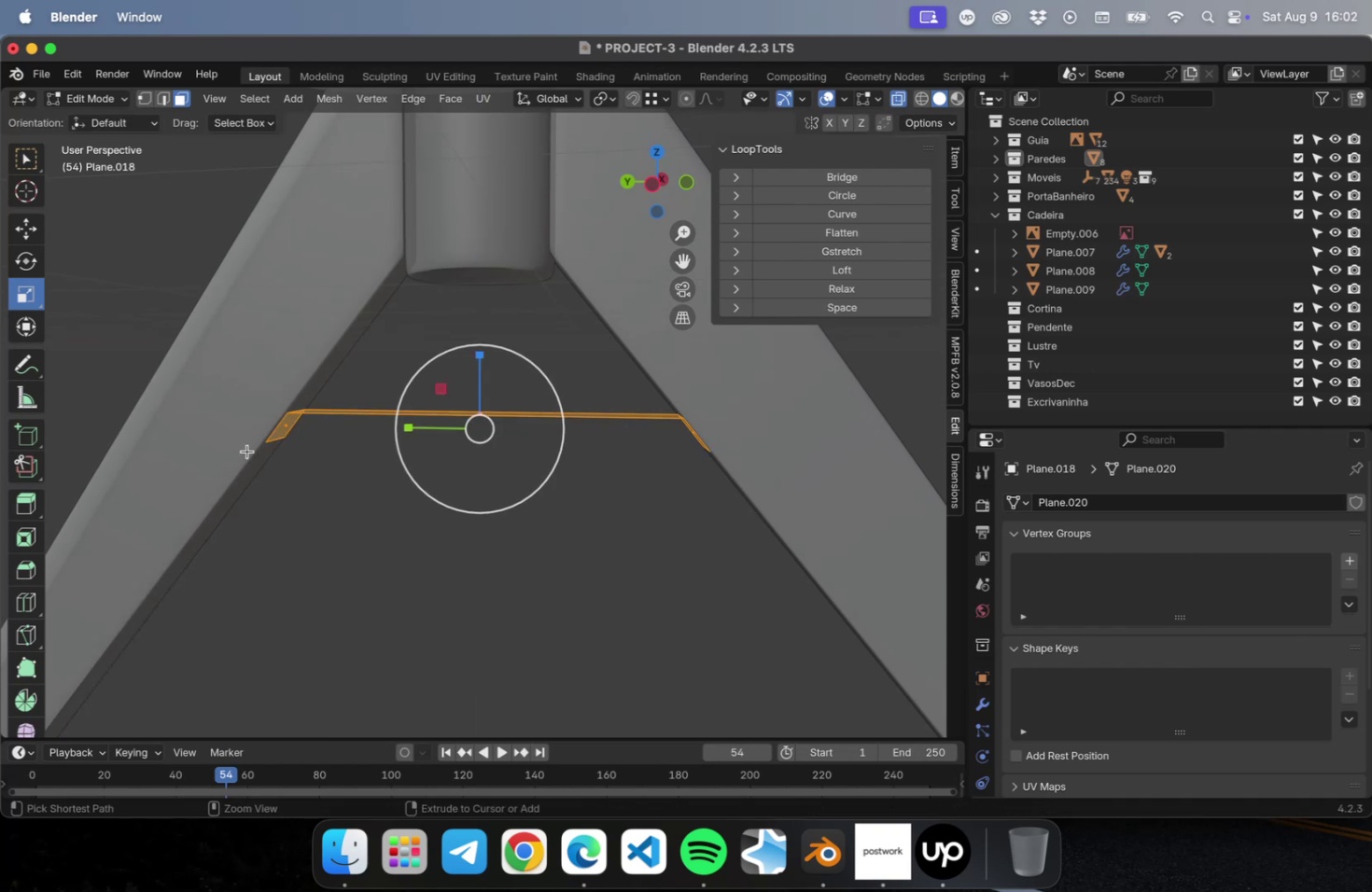 
key(Meta+Z)
 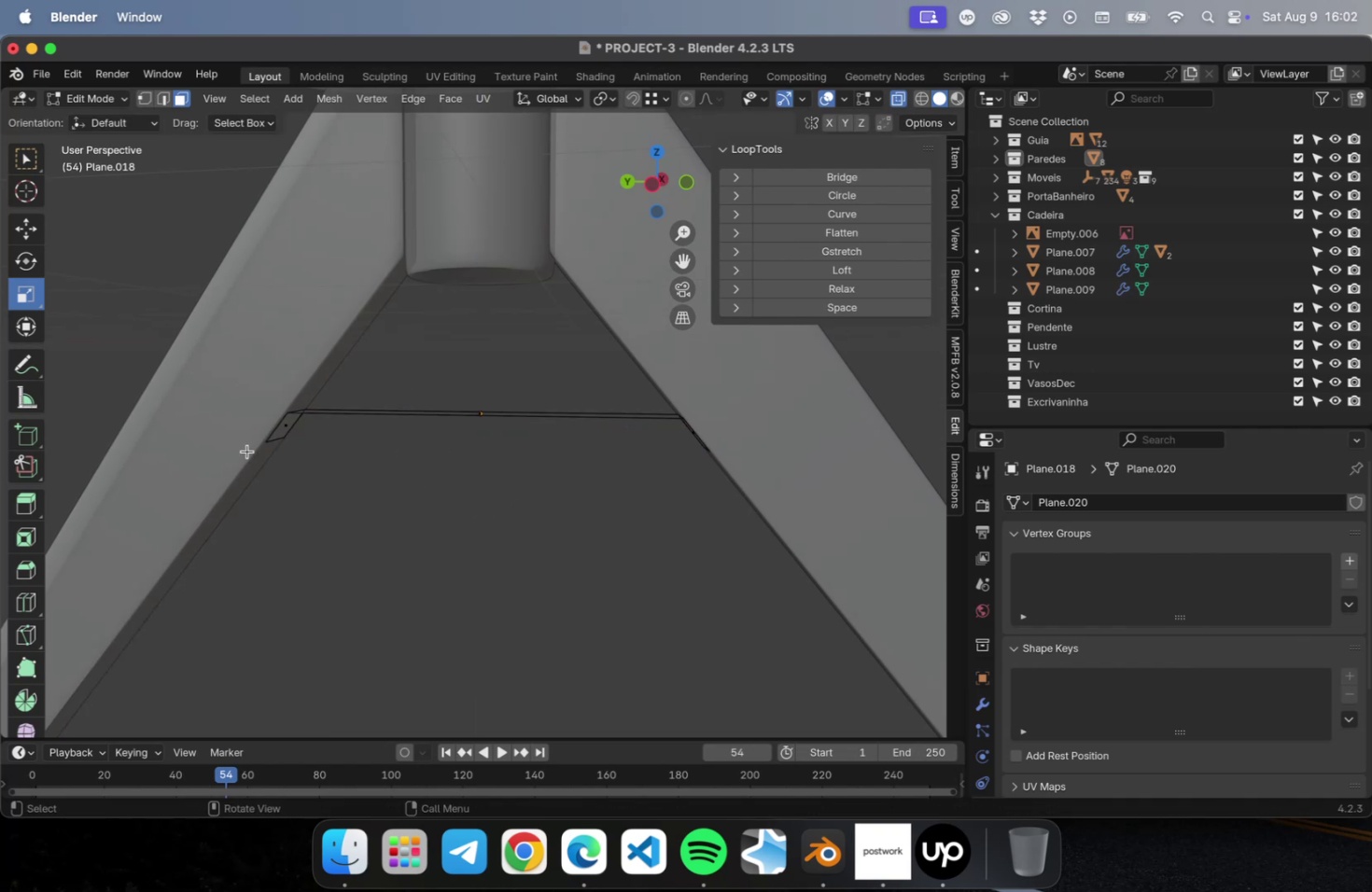 
key(A)
 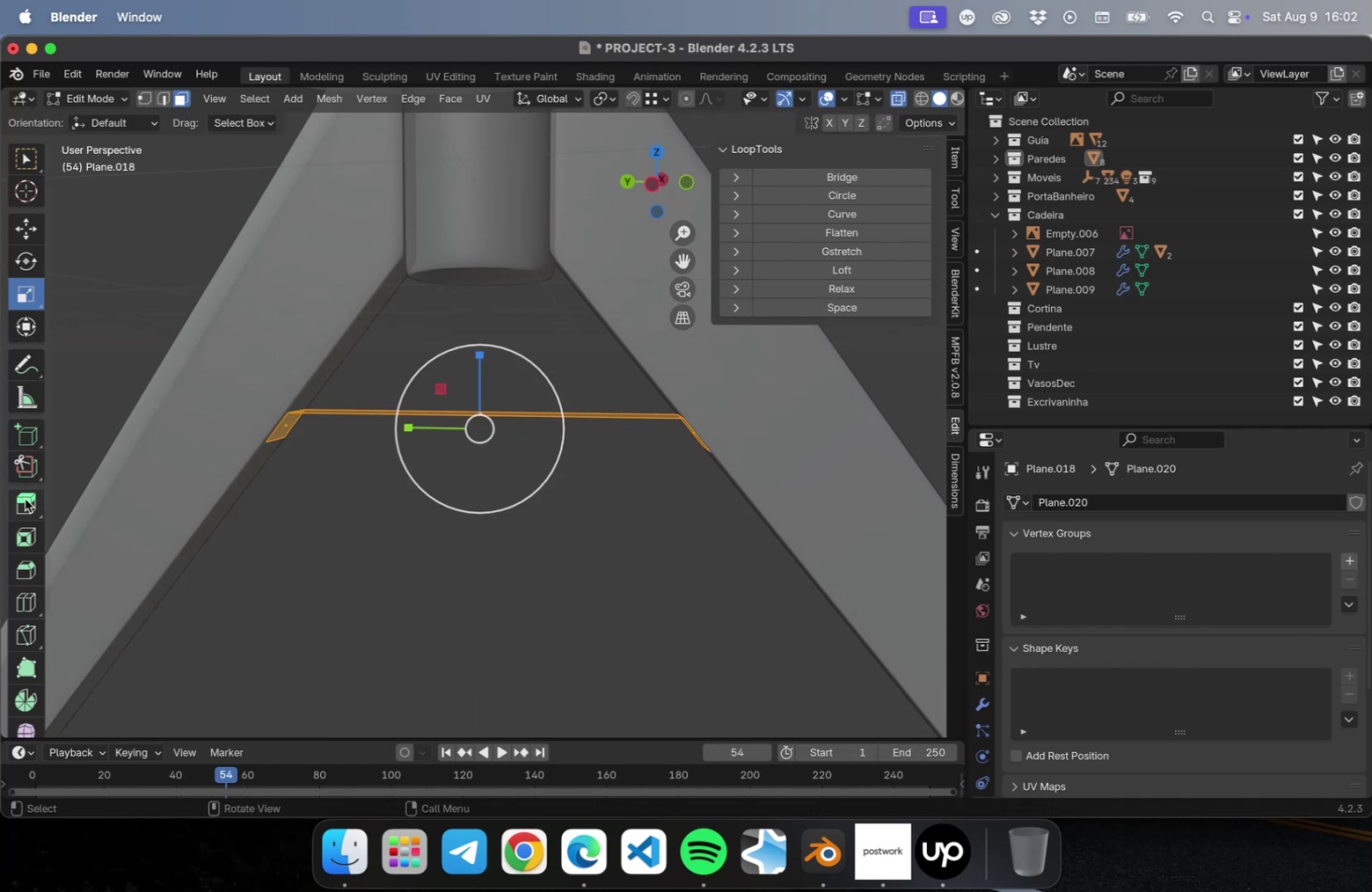 
left_click_drag(start_coordinate=[25, 498], to_coordinate=[163, 572])
 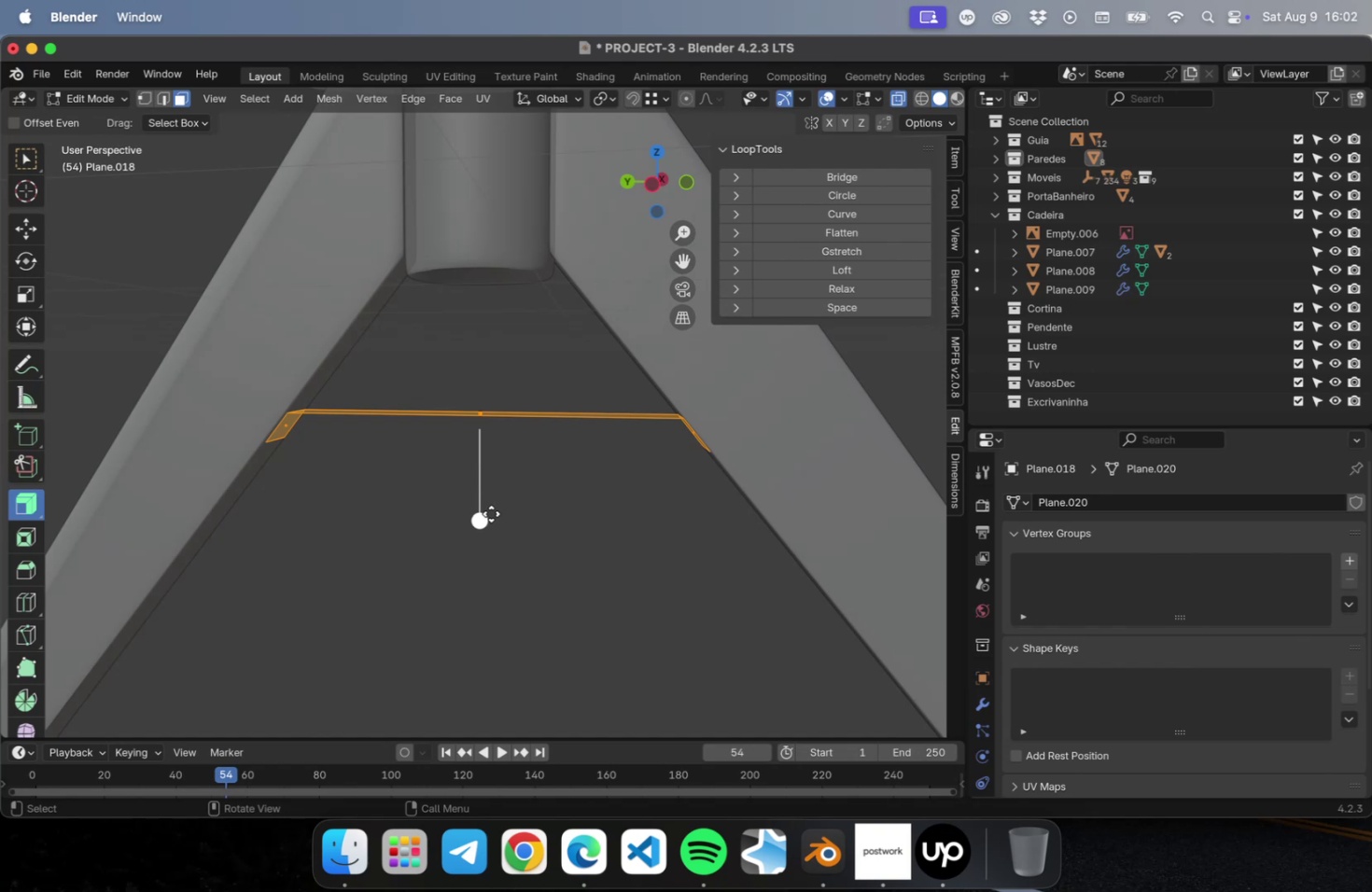 
left_click_drag(start_coordinate=[486, 515], to_coordinate=[483, 414])
 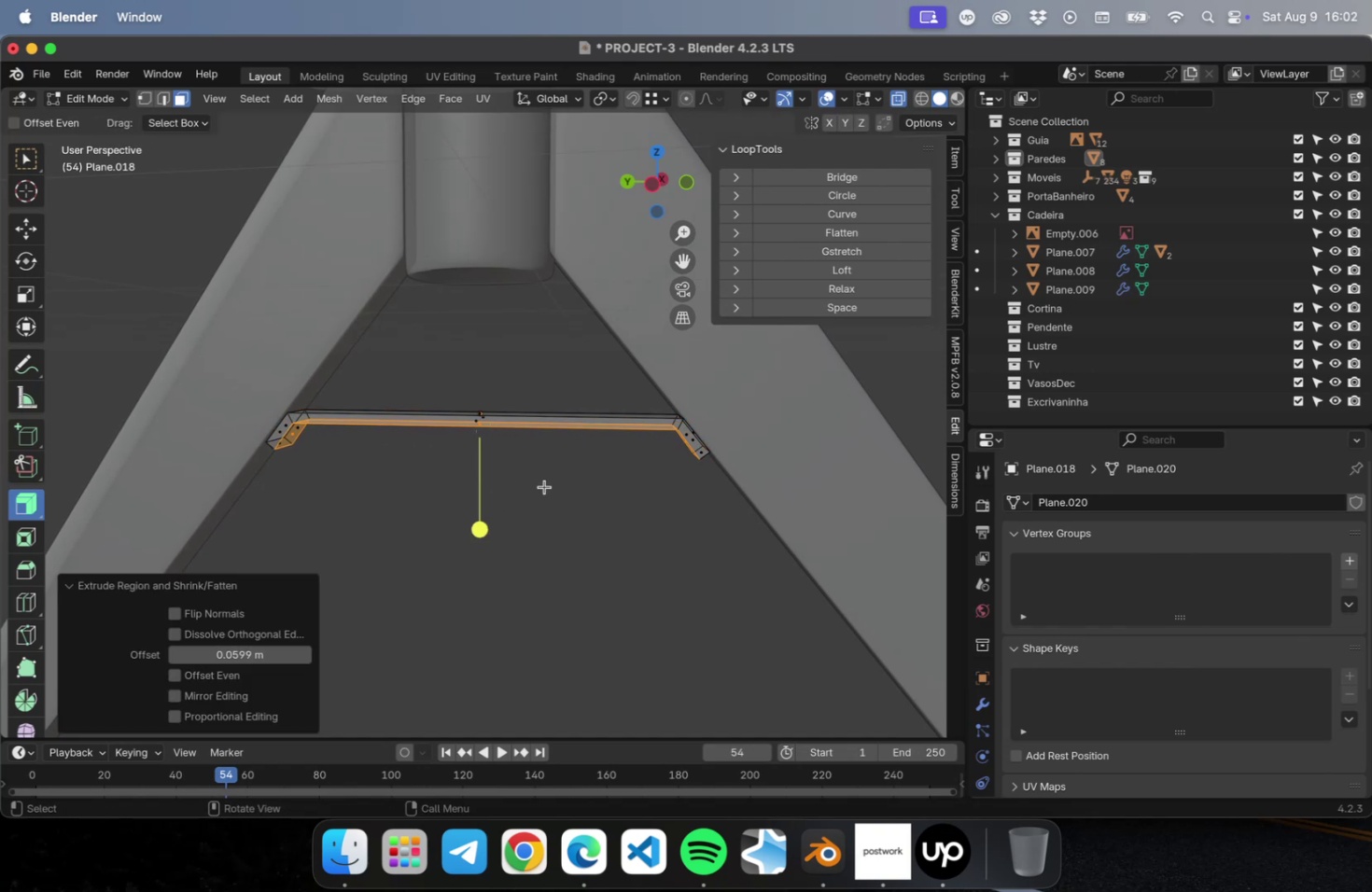 
key(Tab)
 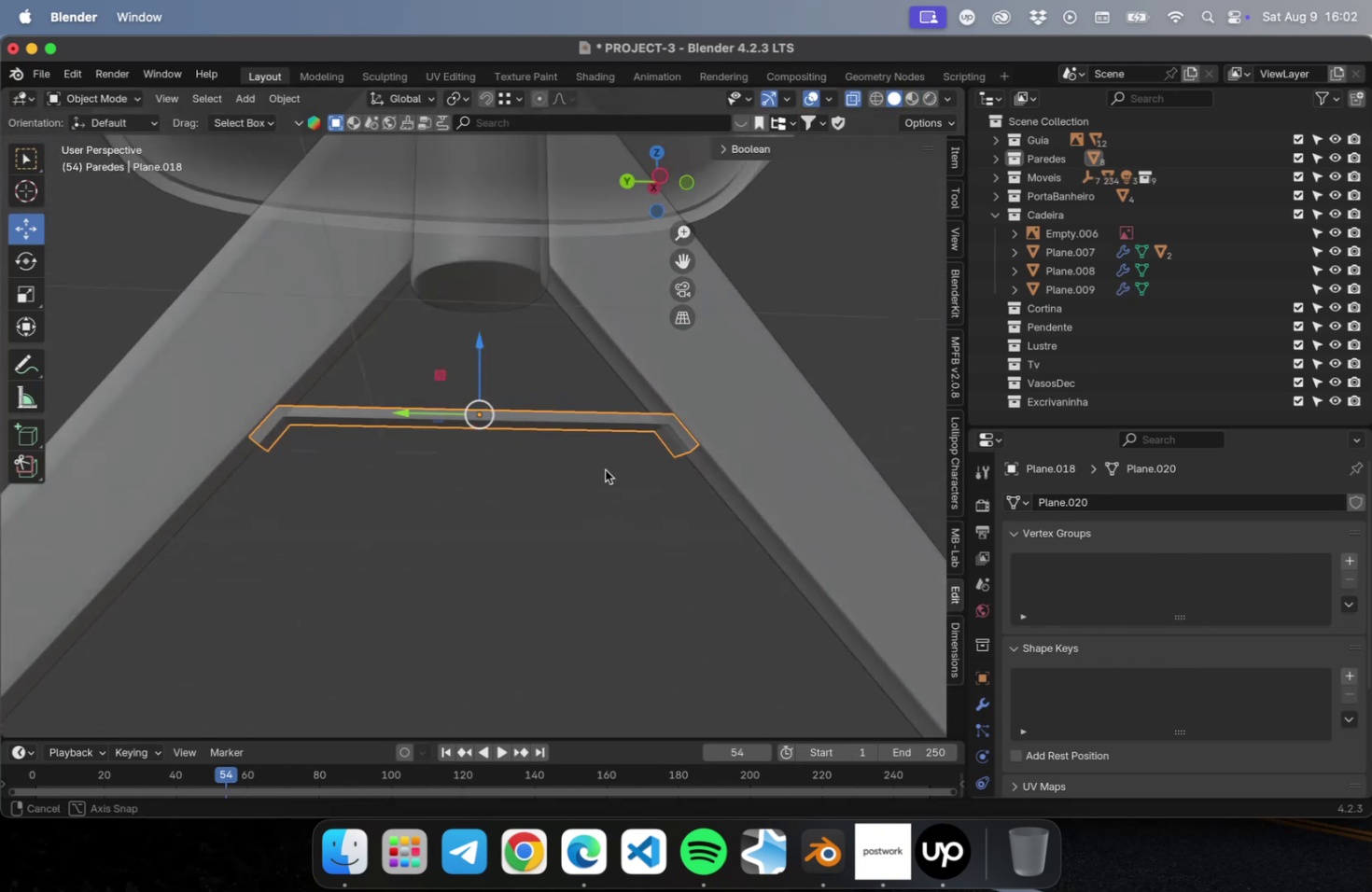 
scroll: coordinate [606, 454], scroll_direction: up, amount: 4.0
 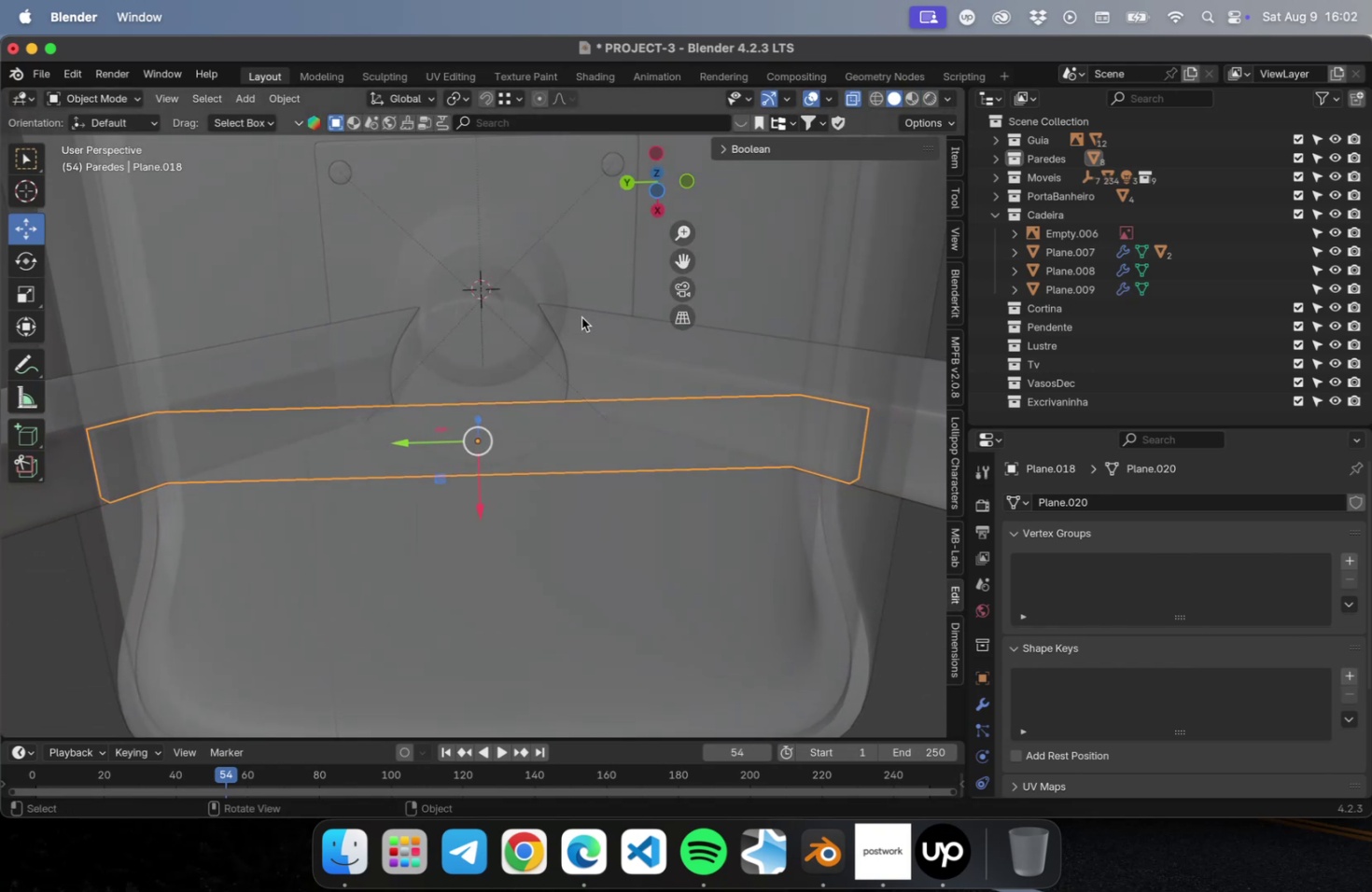 
key(Tab)
 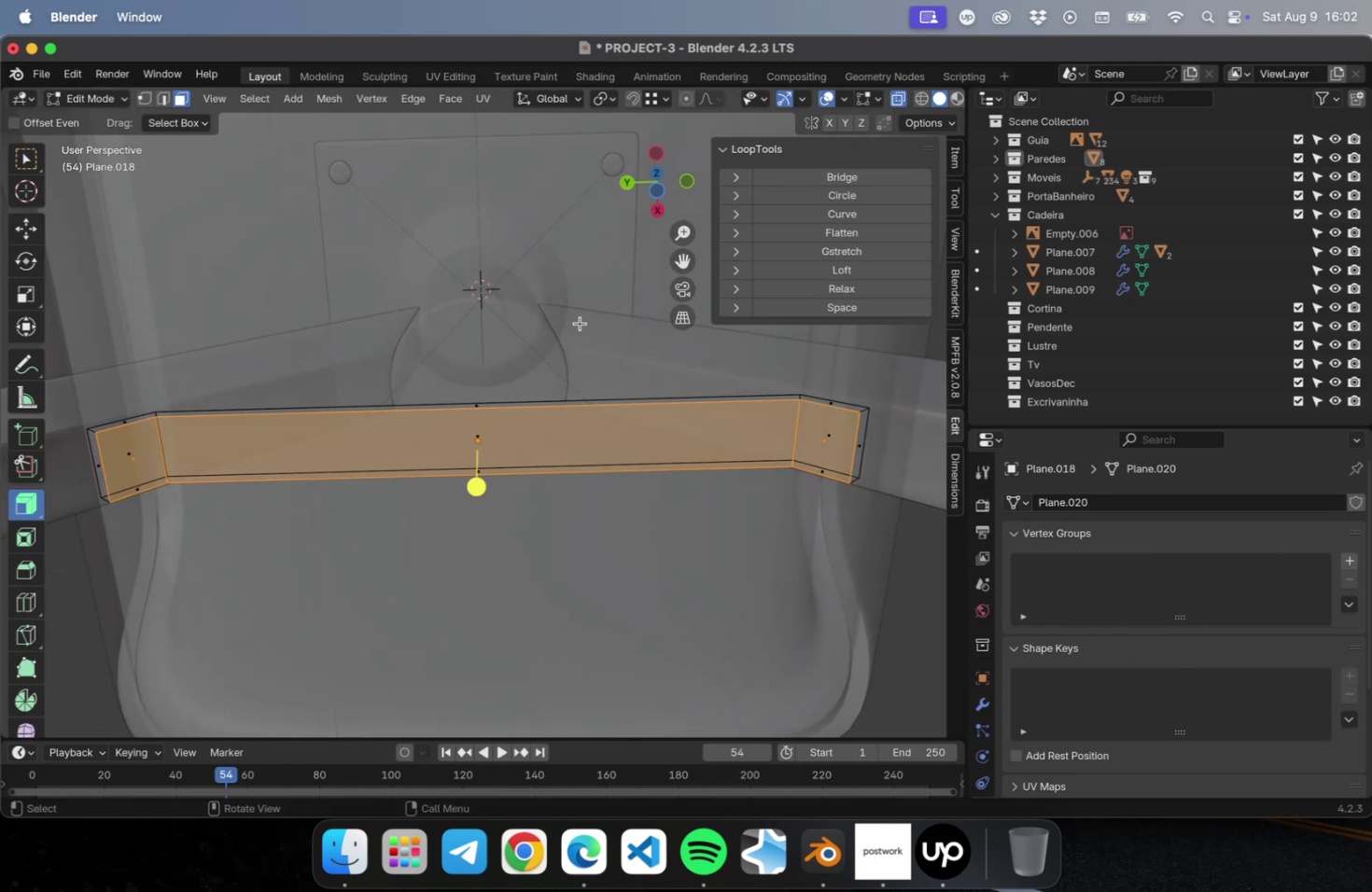 
key(2)
 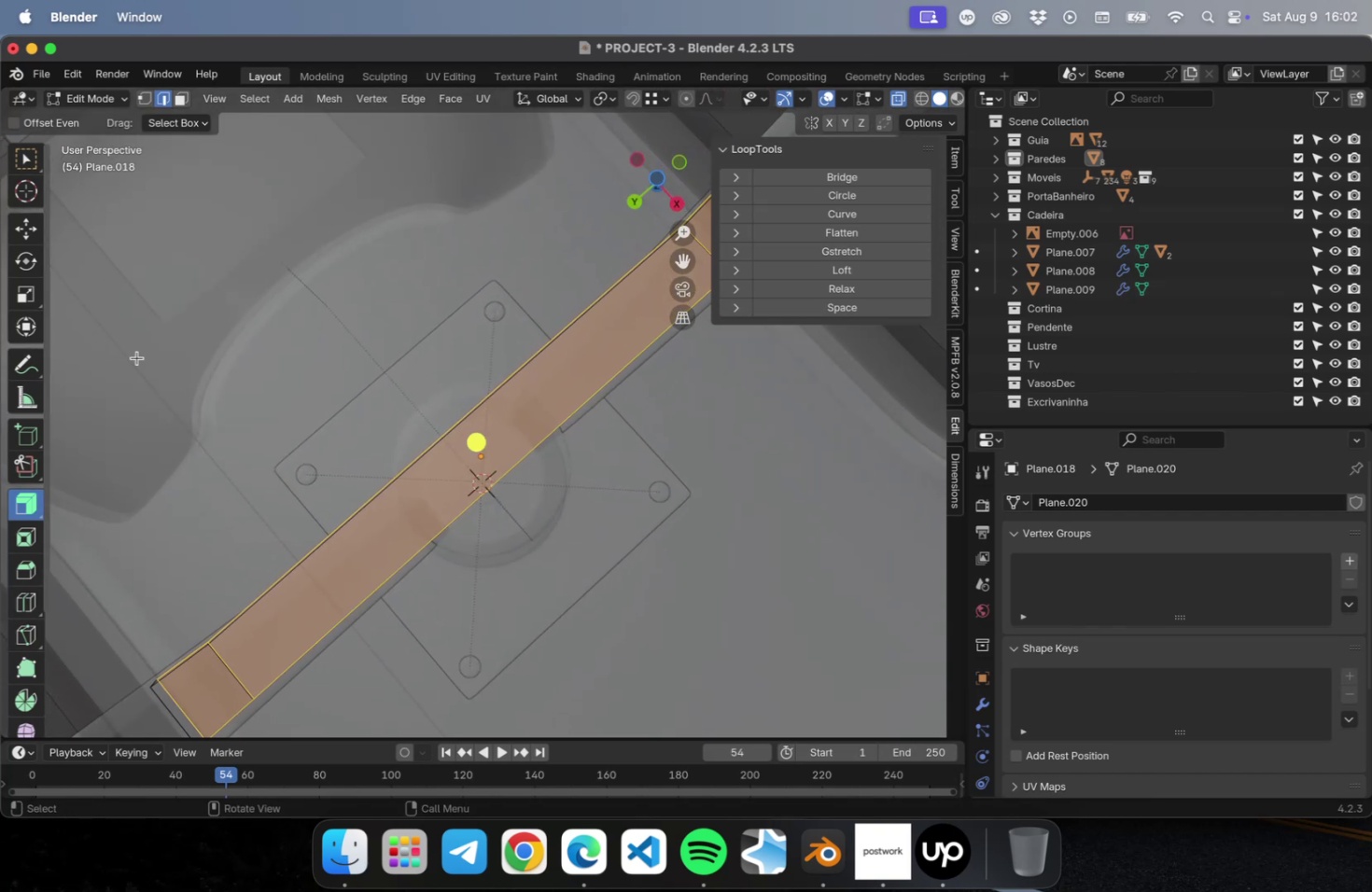 
left_click([24, 146])
 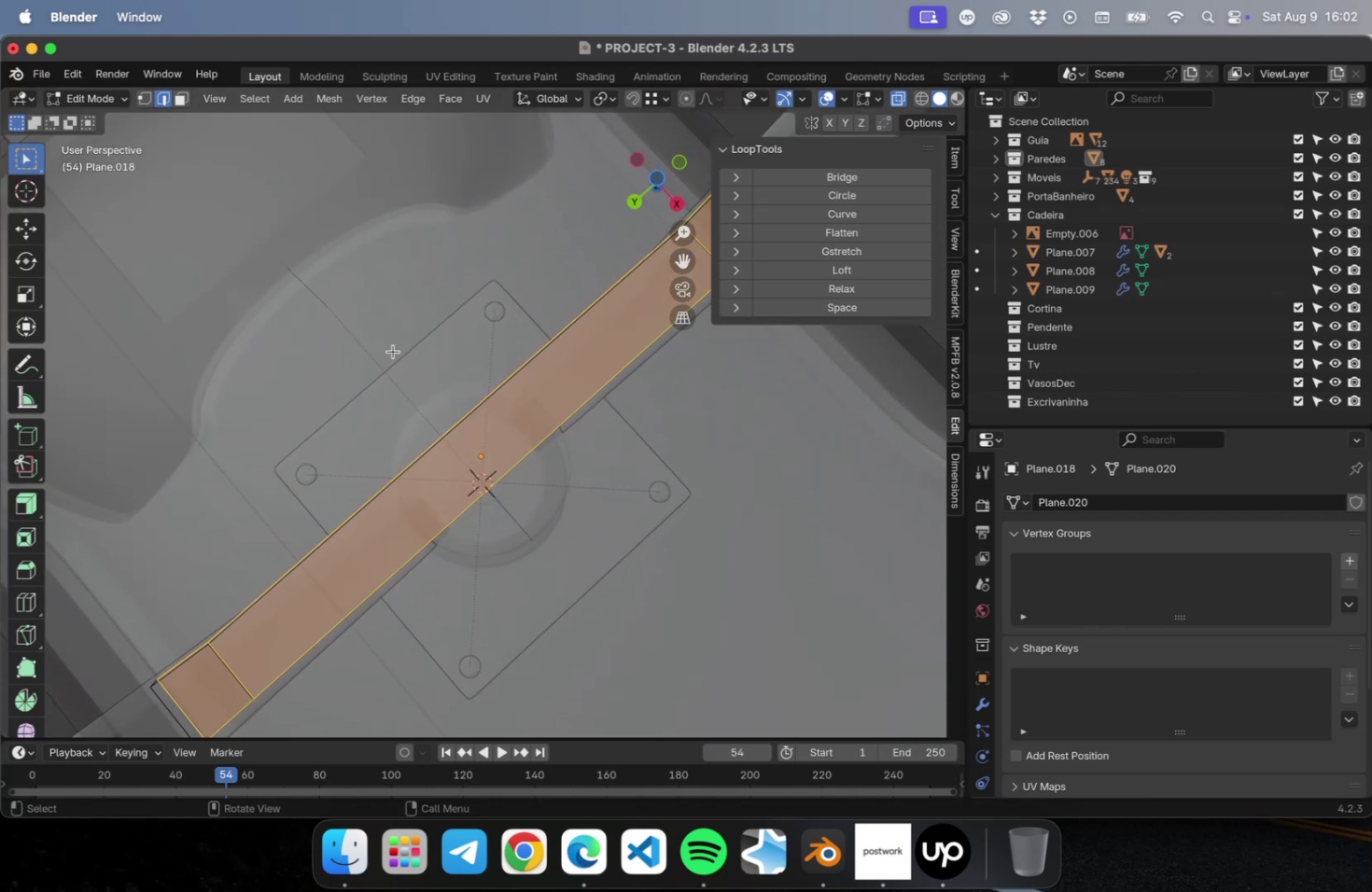 
scroll: coordinate [438, 383], scroll_direction: down, amount: 1.0
 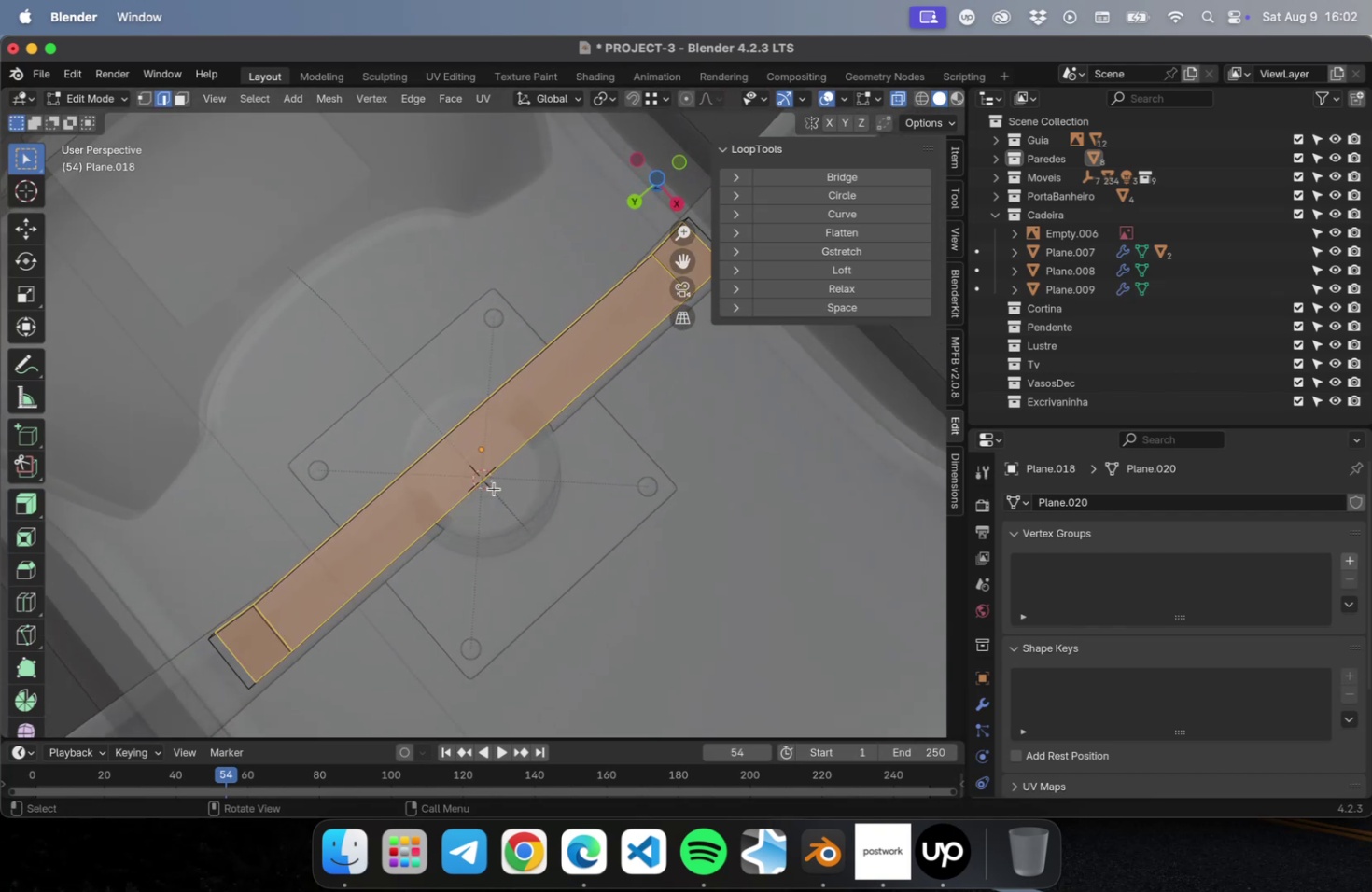 
key(Meta+R)
 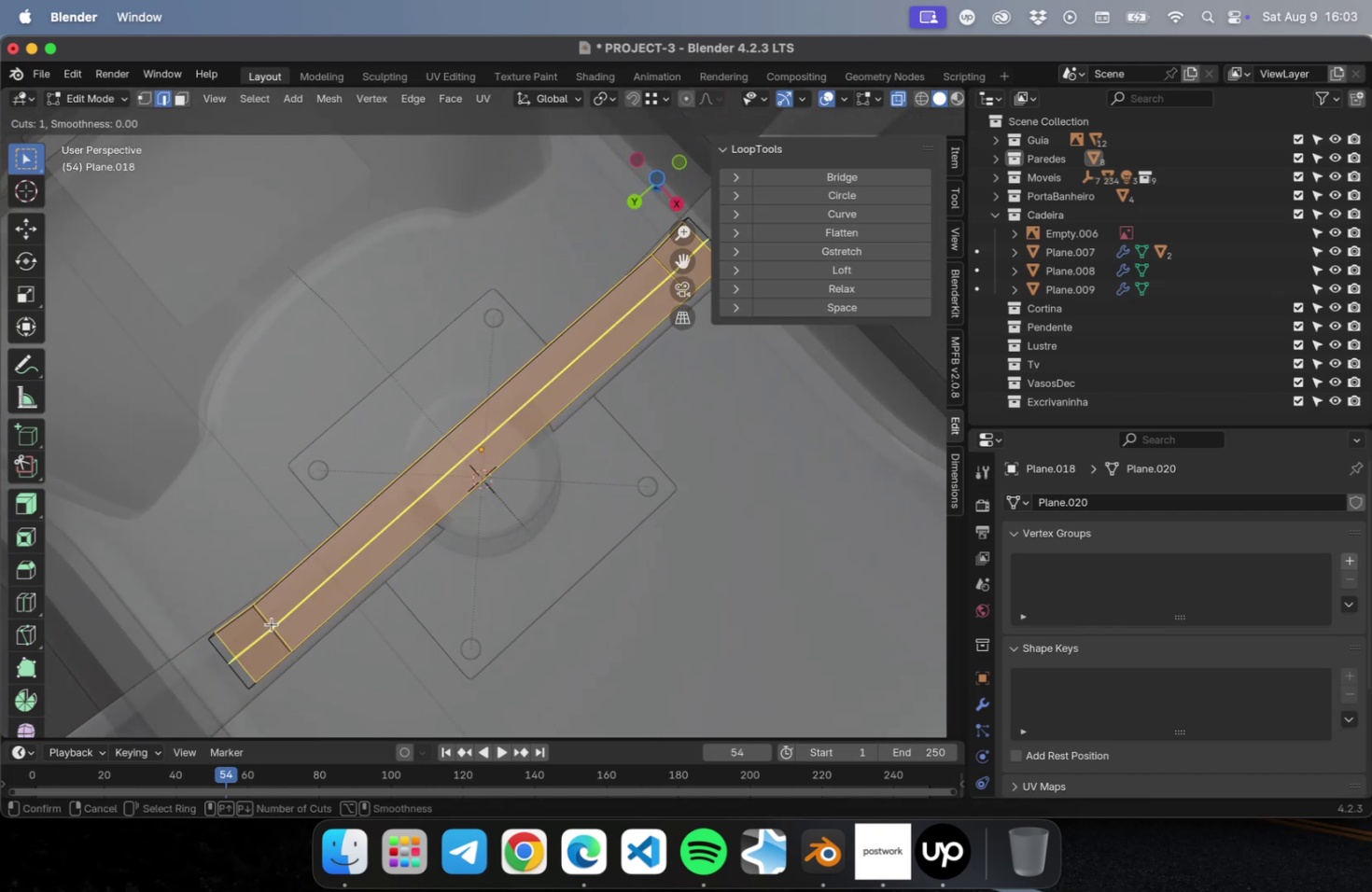 
scroll: coordinate [271, 622], scroll_direction: up, amount: 1.0
 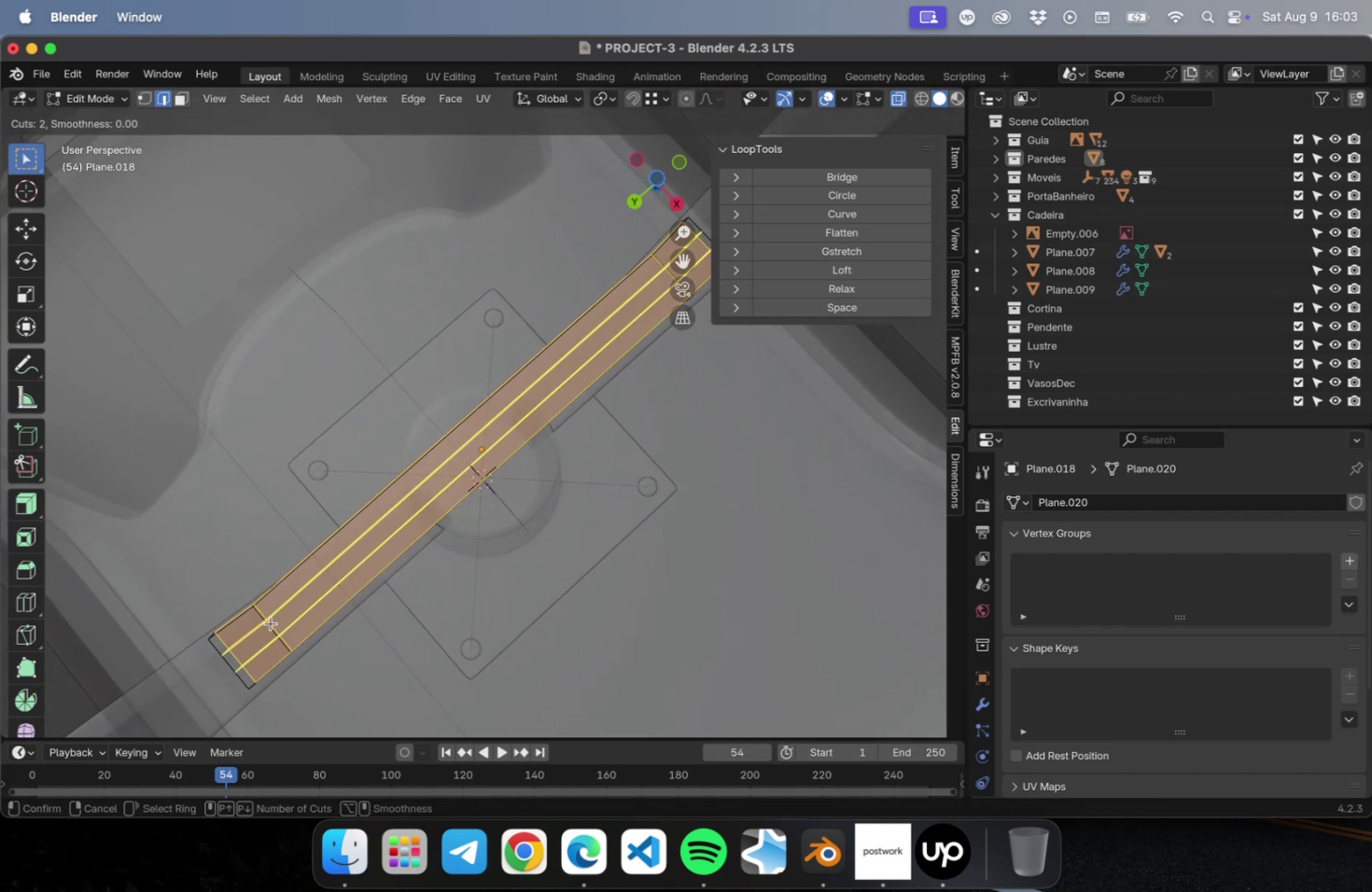 
left_click([271, 622])
 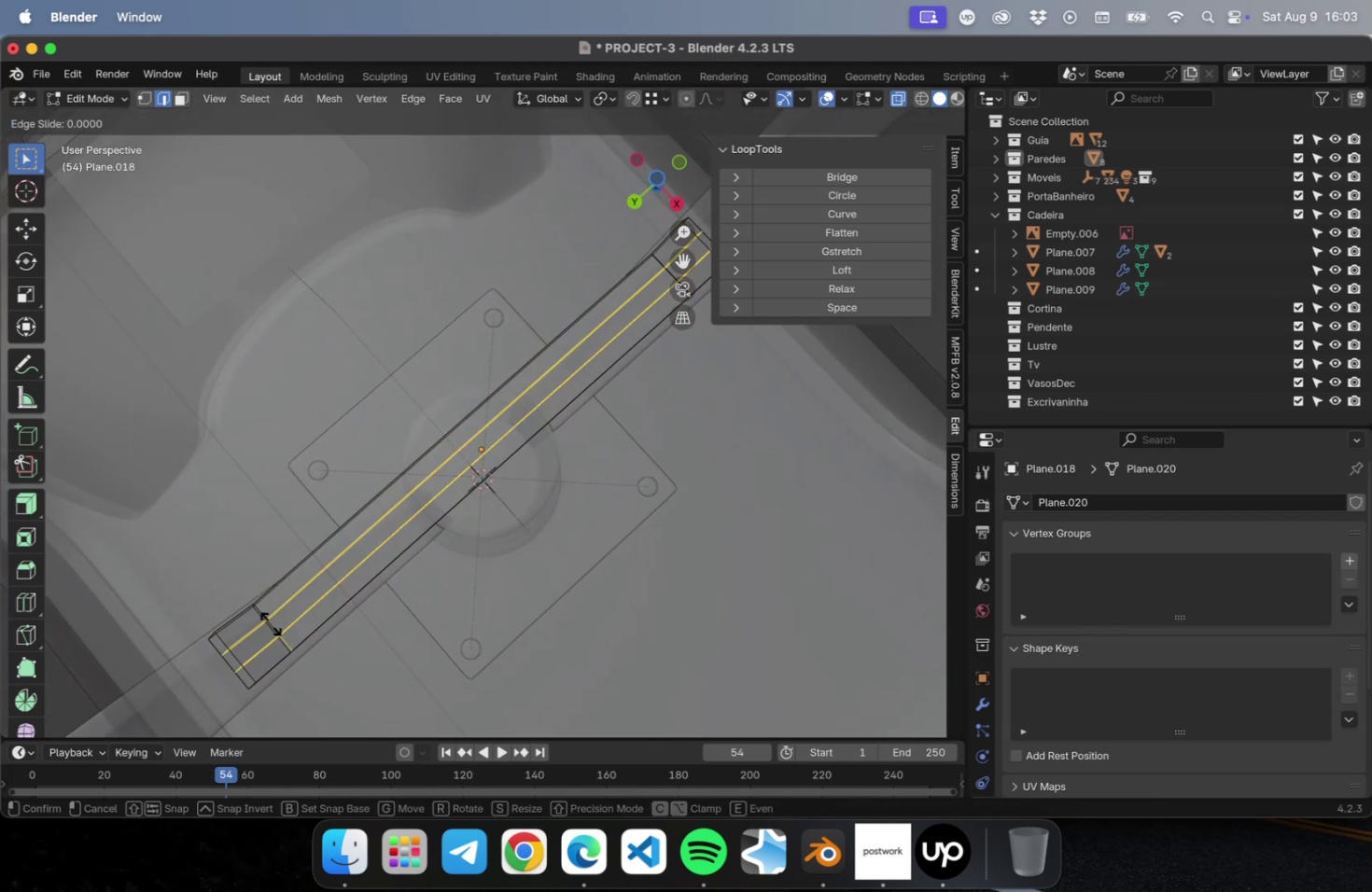 
key(Escape)
 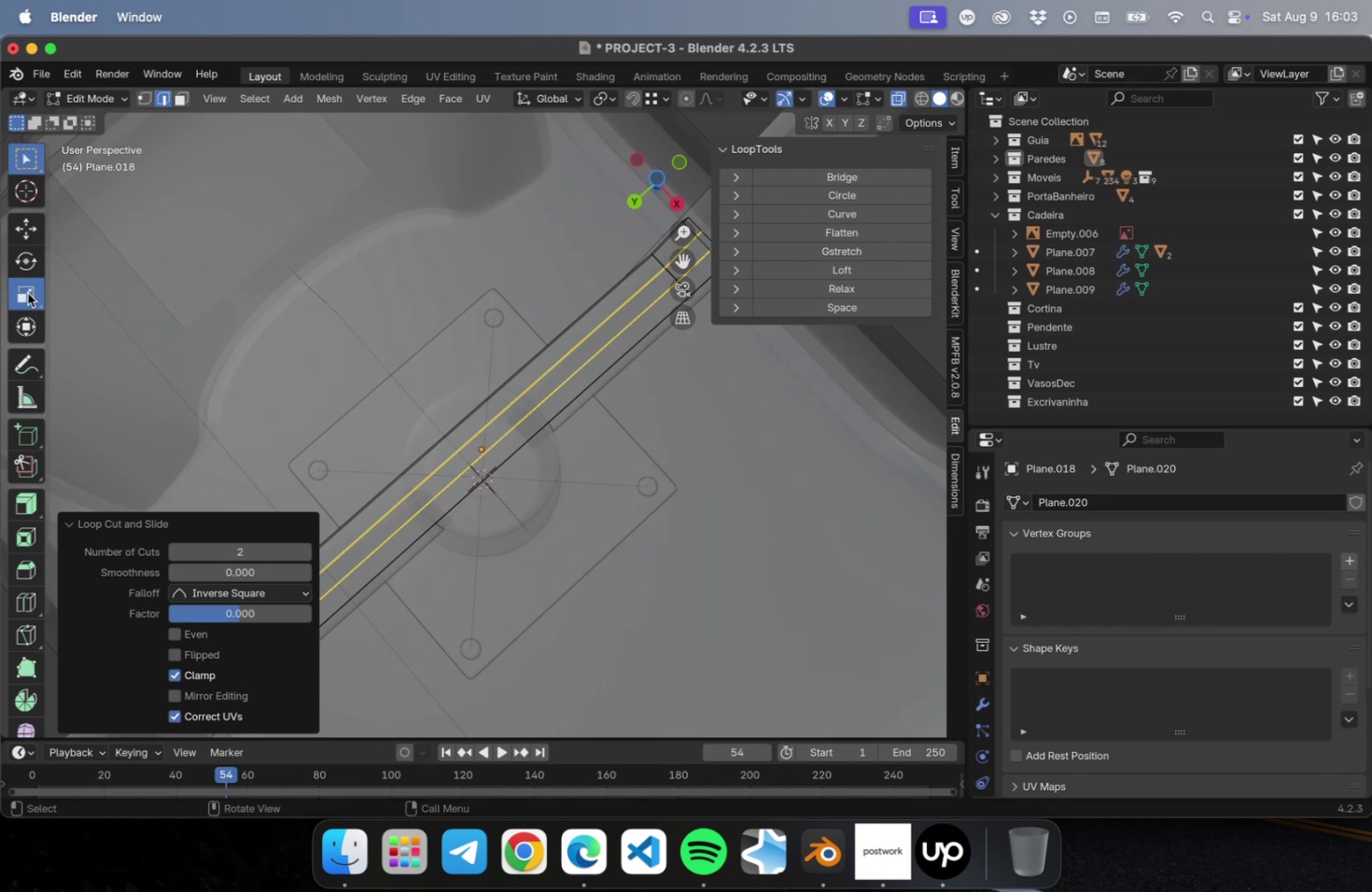 
left_click_drag(start_coordinate=[525, 497], to_coordinate=[553, 561])
 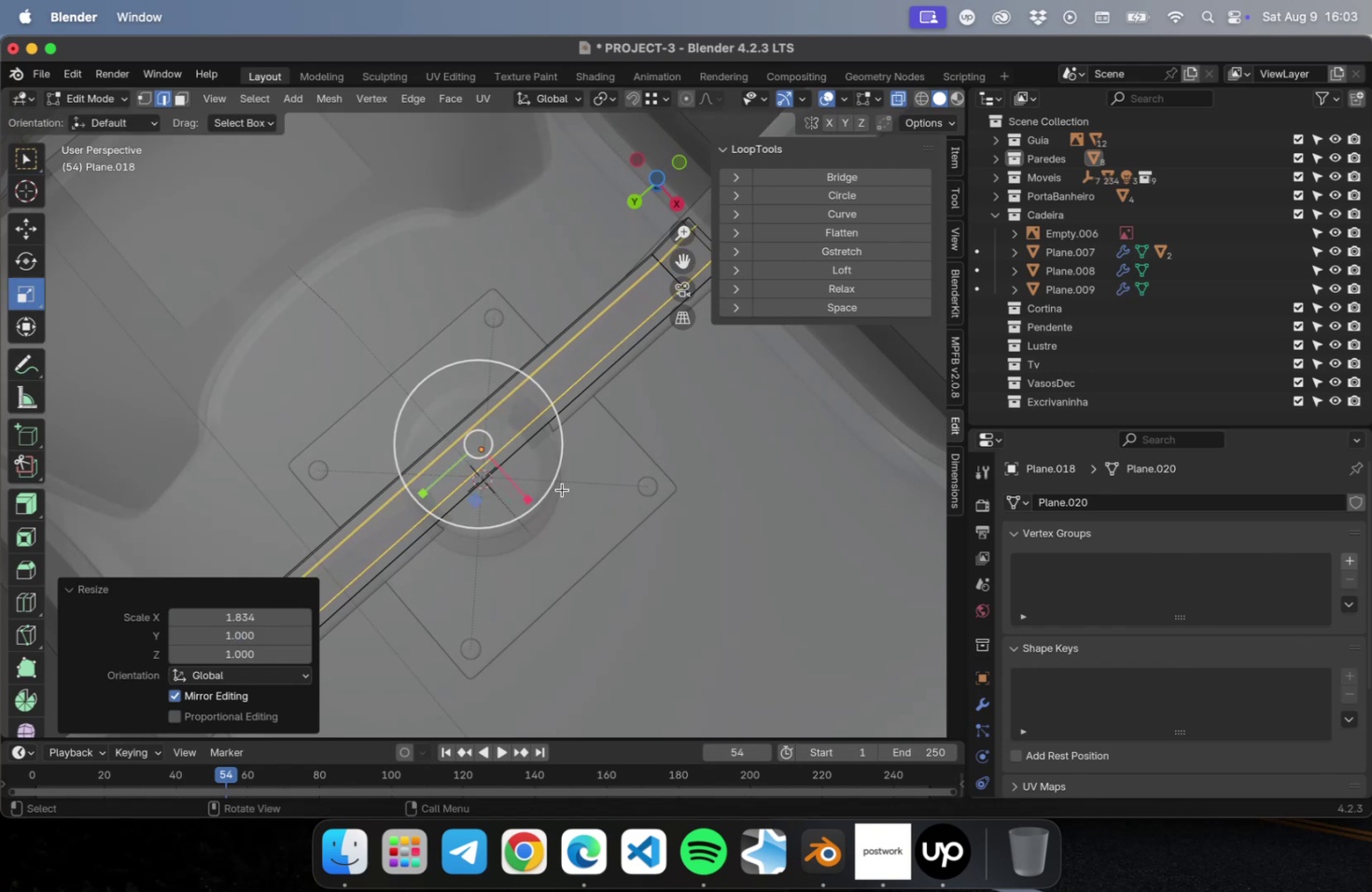 
scroll: coordinate [561, 421], scroll_direction: down, amount: 4.0
 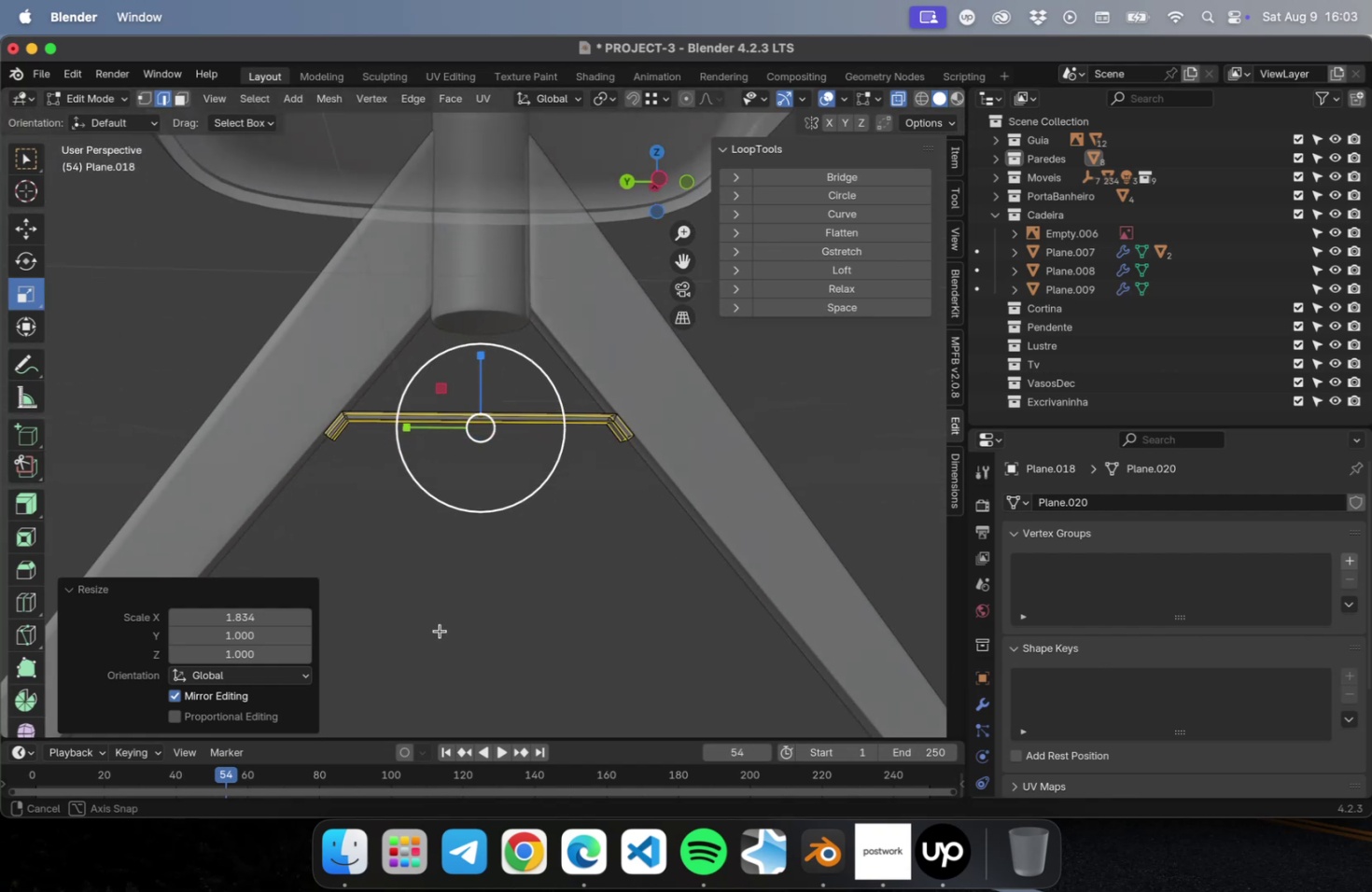 
scroll: coordinate [574, 474], scroll_direction: up, amount: 9.0
 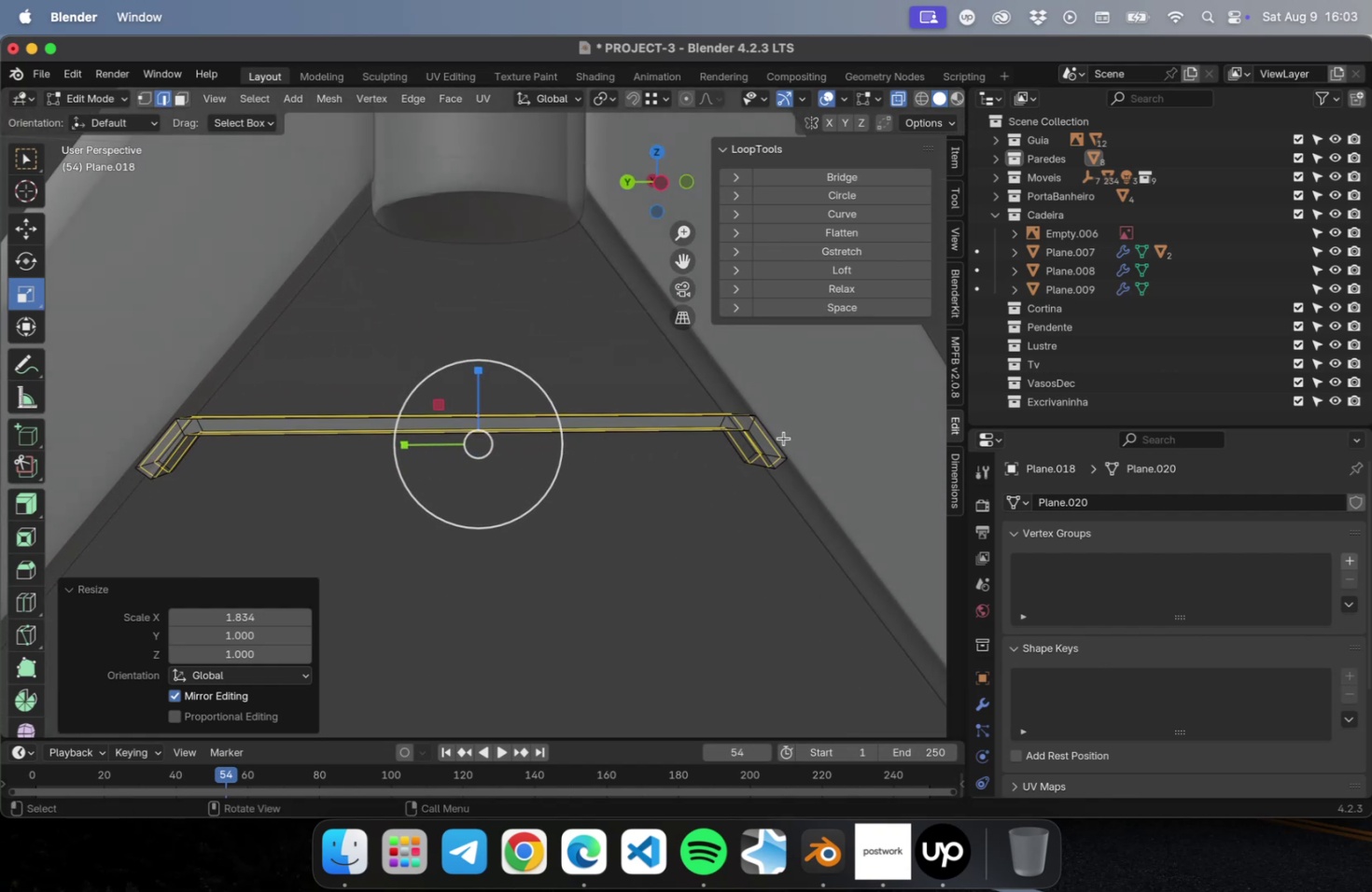 
key(Meta+R)
 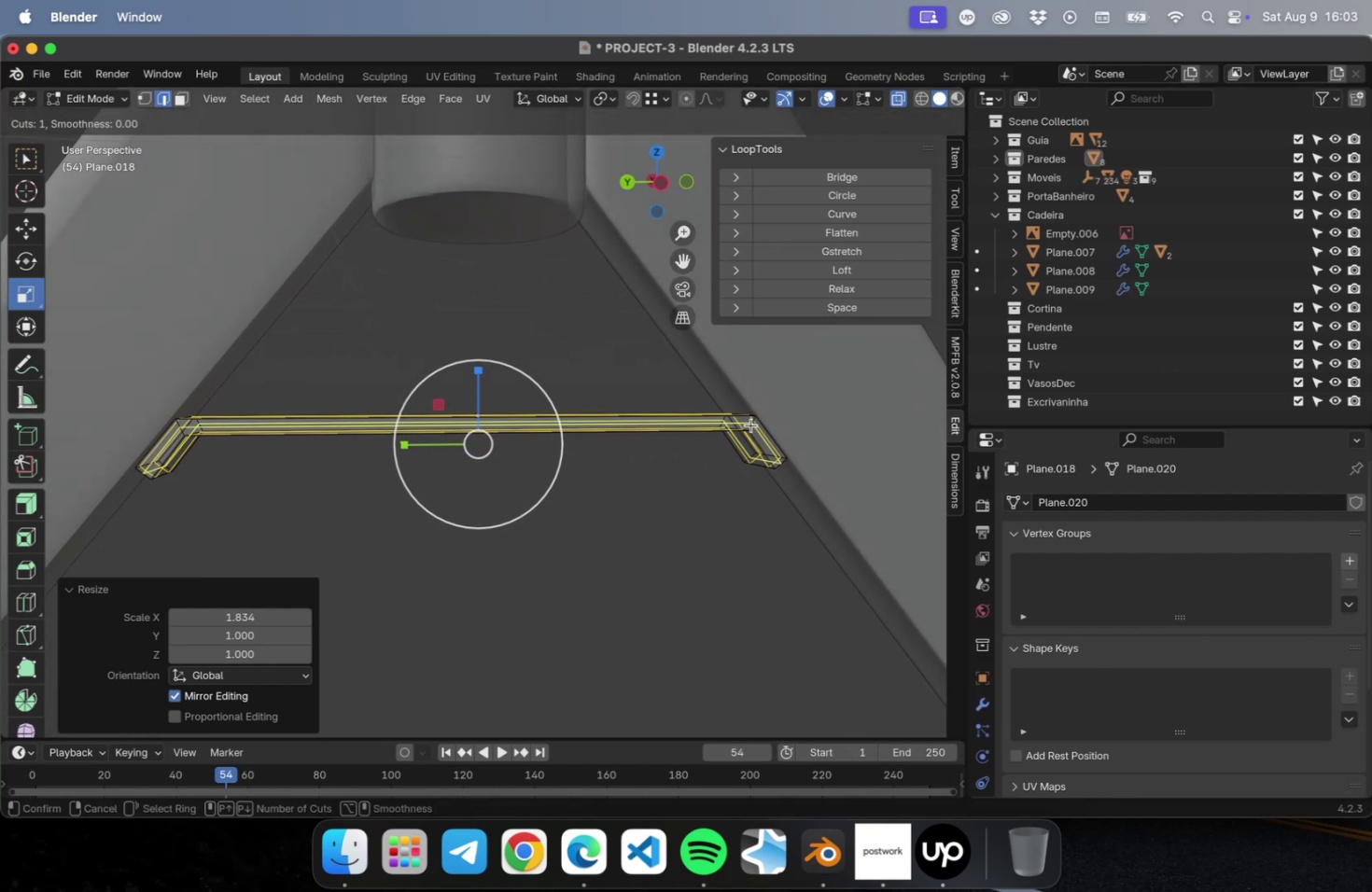 
scroll: coordinate [750, 425], scroll_direction: up, amount: 1.0
 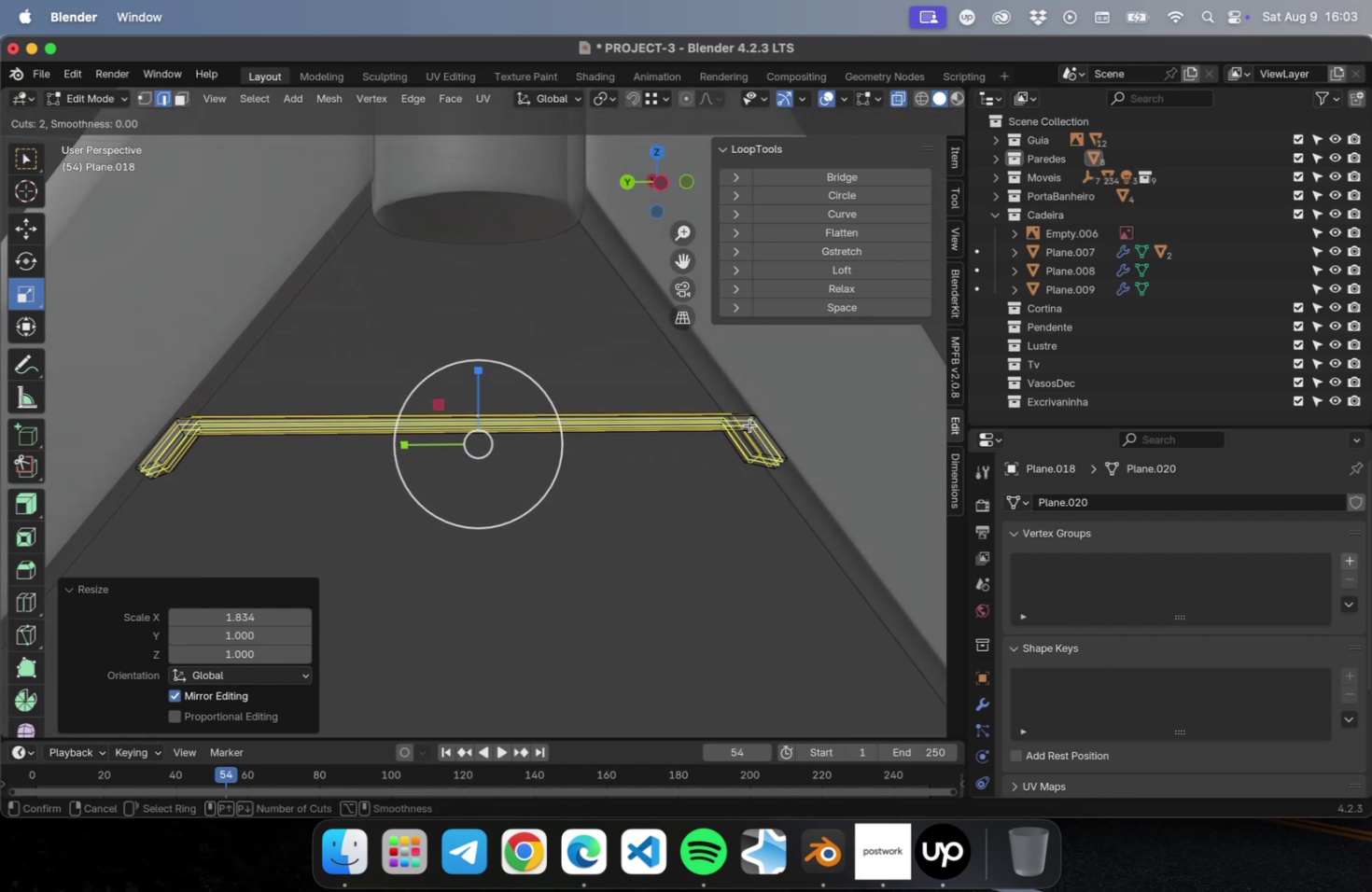 
left_click([749, 425])
 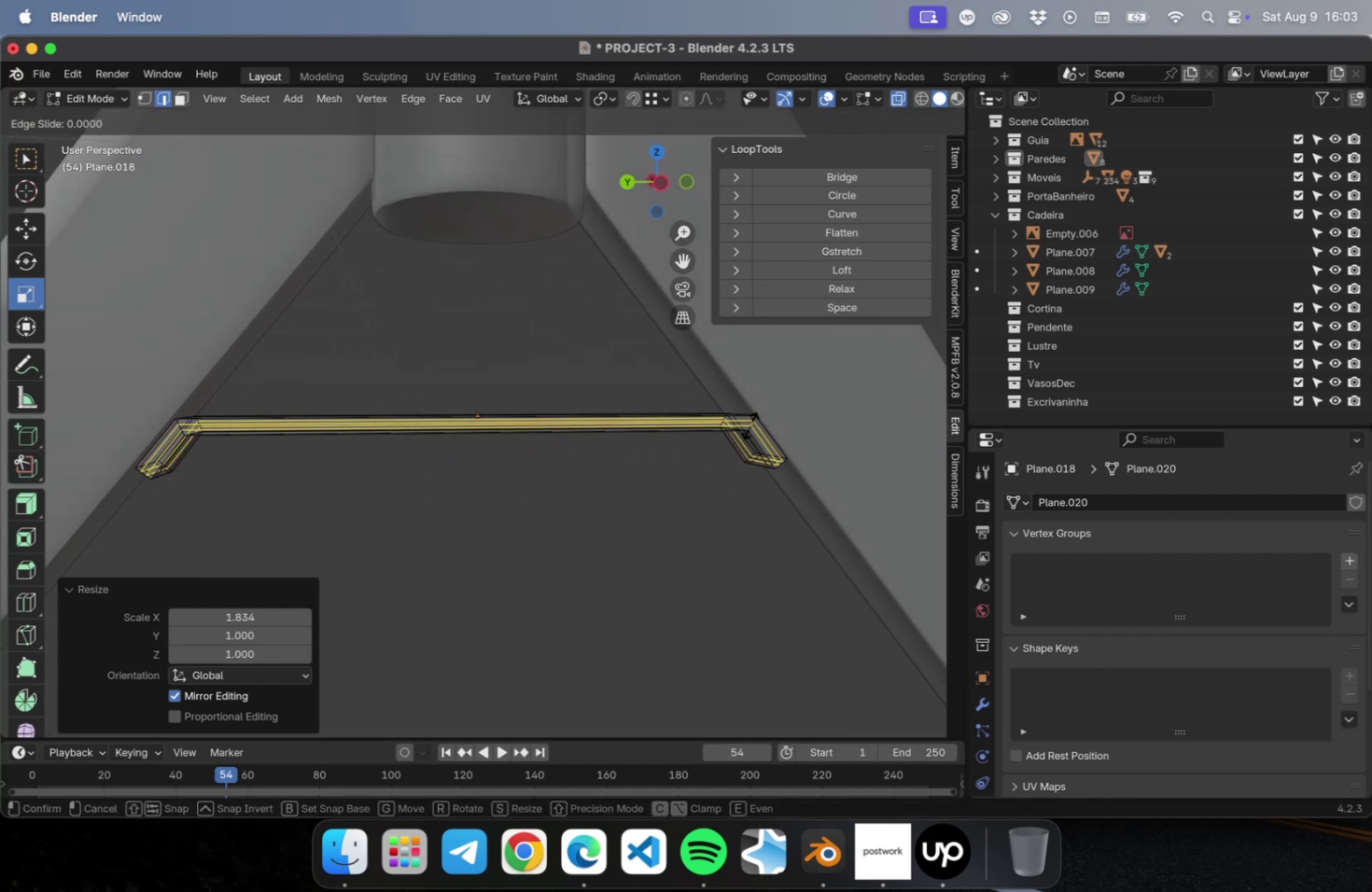 
key(Escape)
 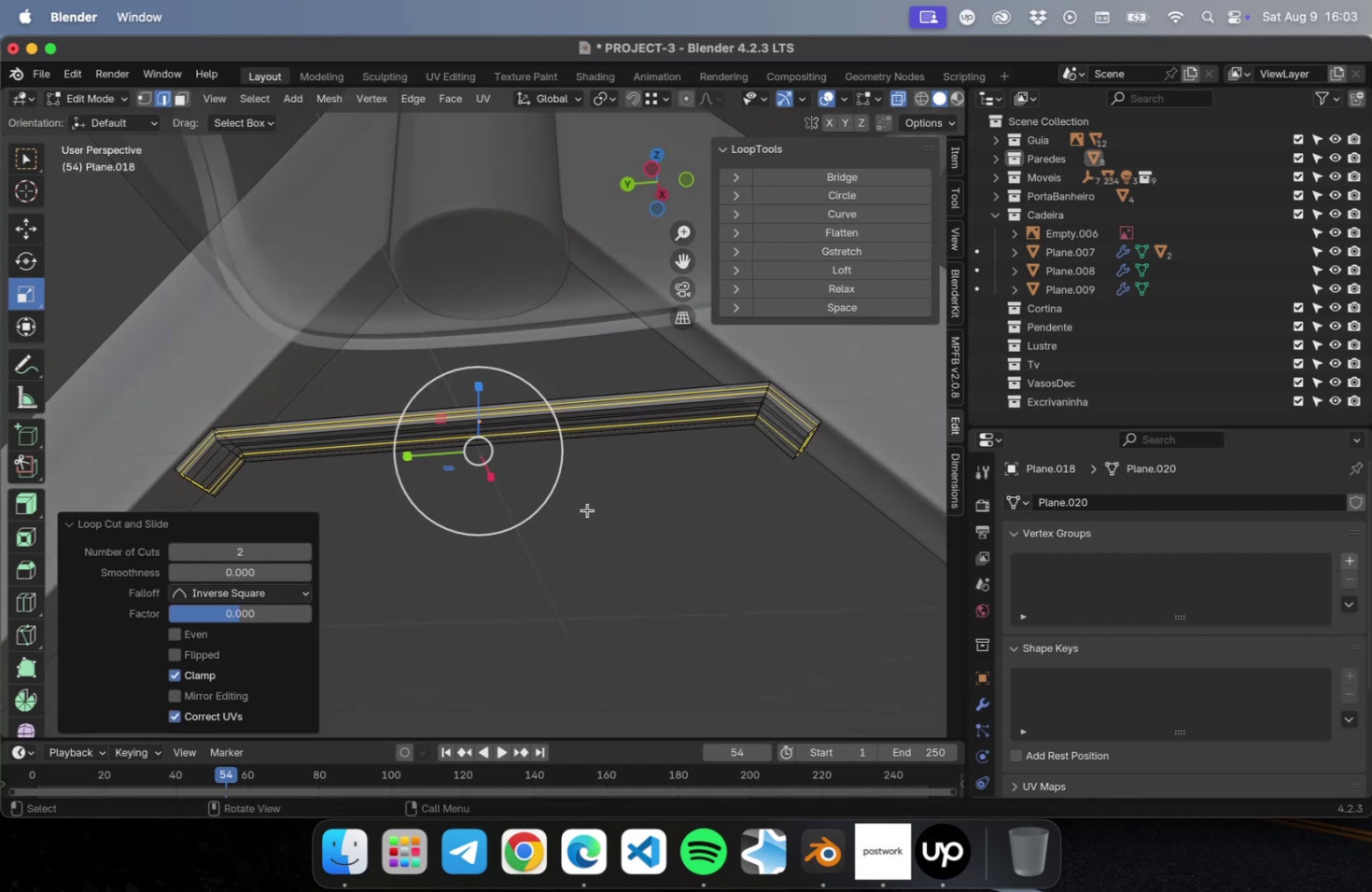 
key(Tab)
 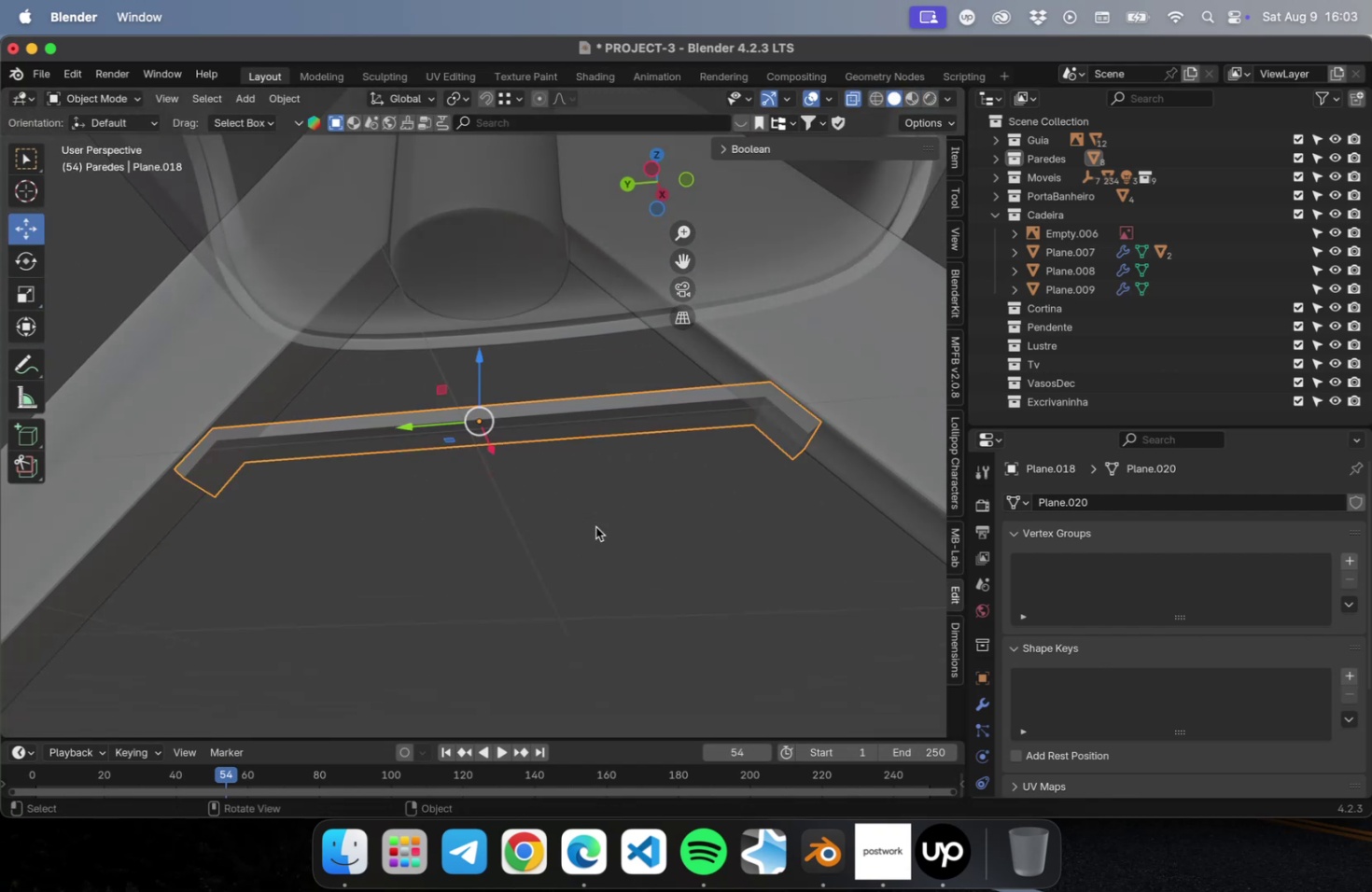 
key(Meta+1)
 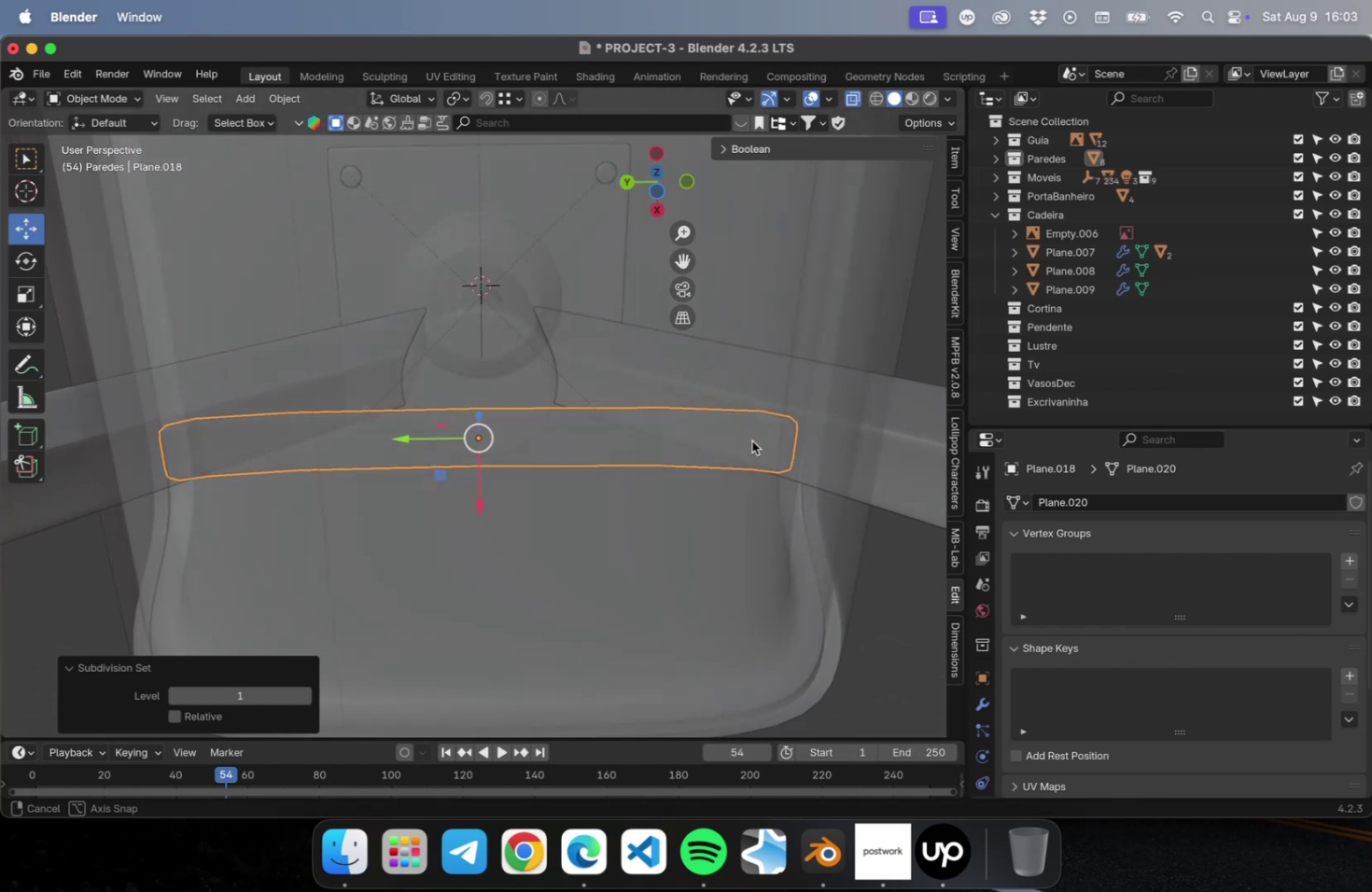 
key(Meta+R)
 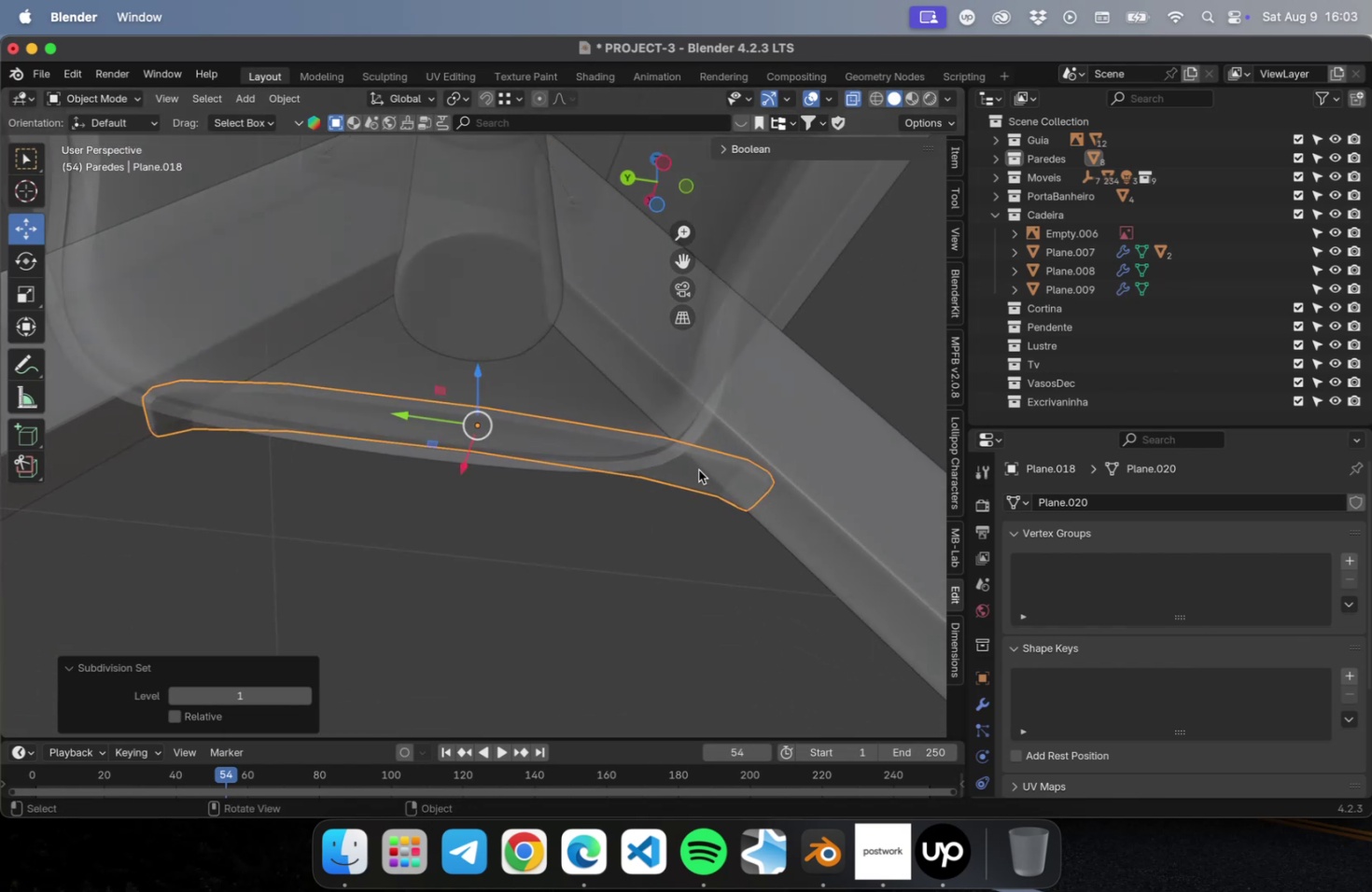 
key(Tab)
 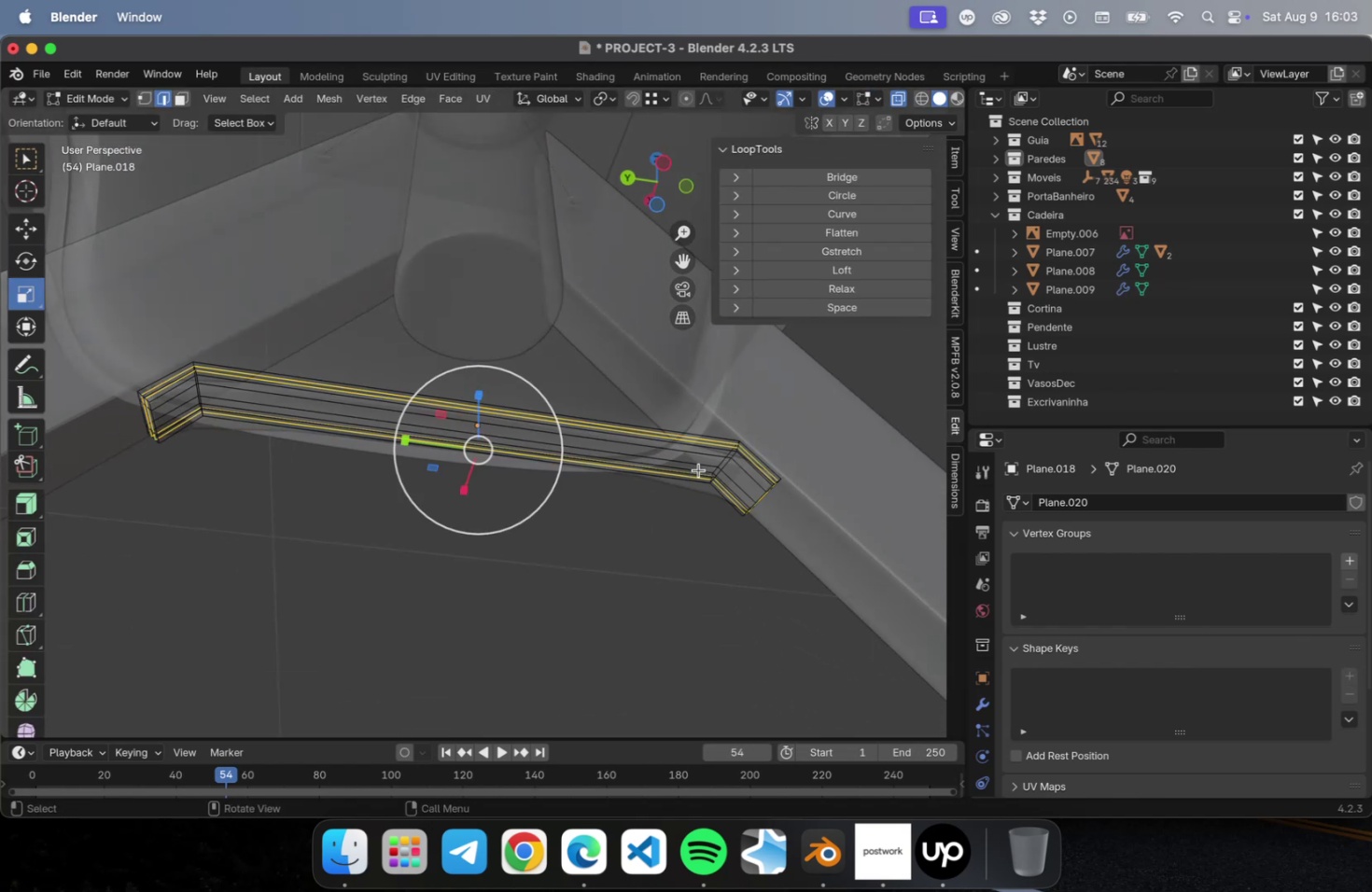 
key(Meta+CommandLeft)
 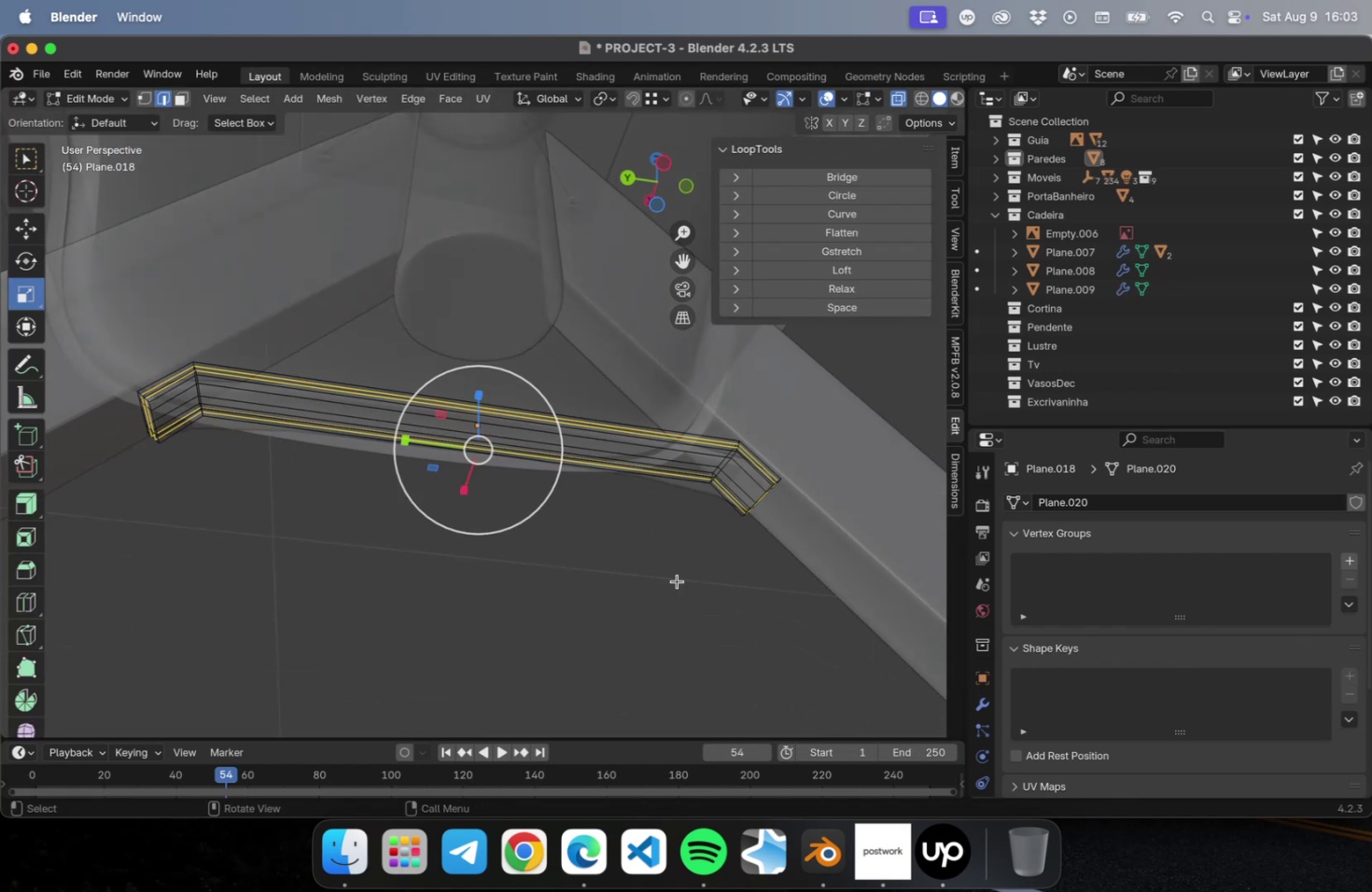 
left_click([671, 589])
 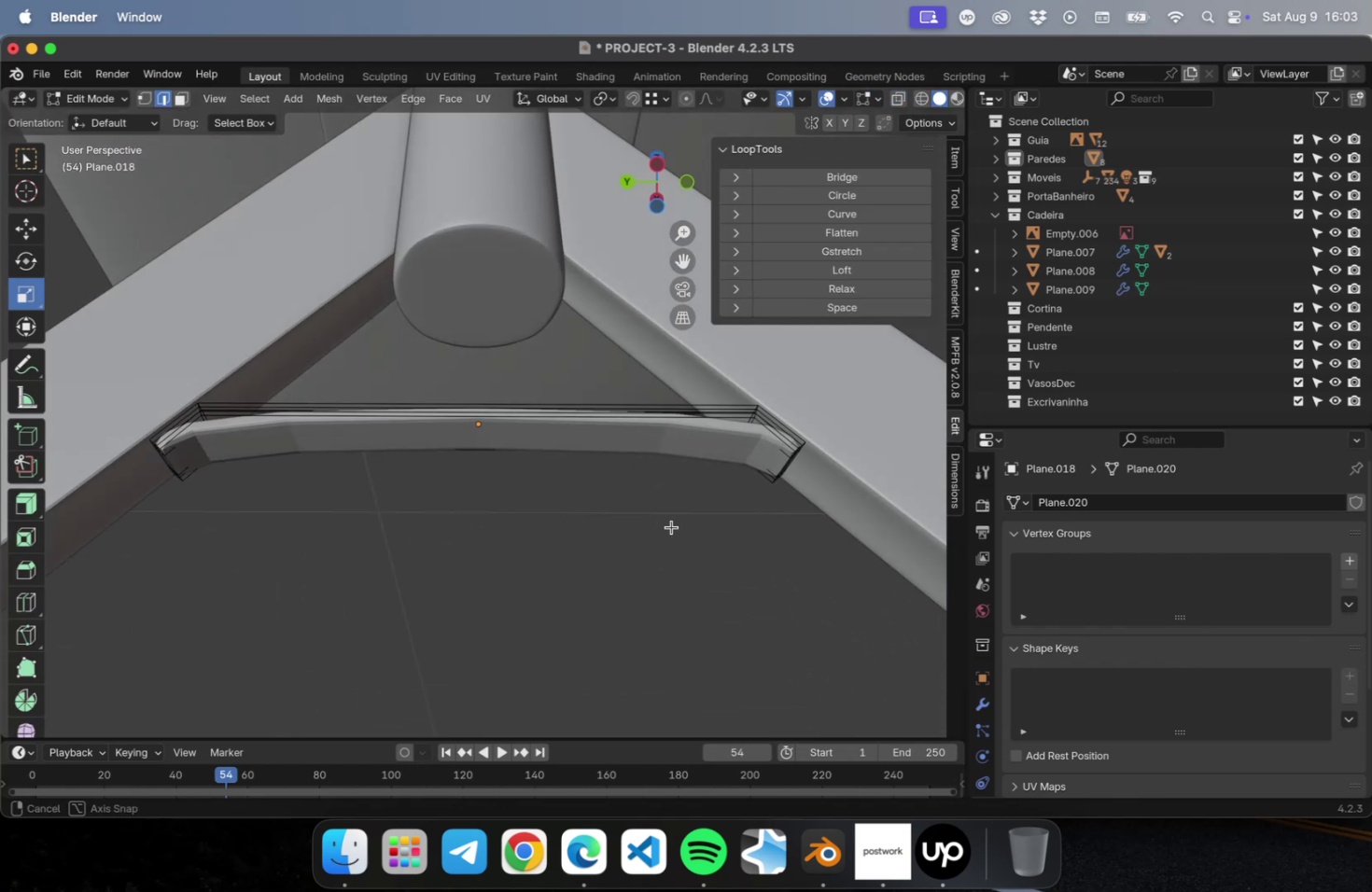 
key(Meta+R)
 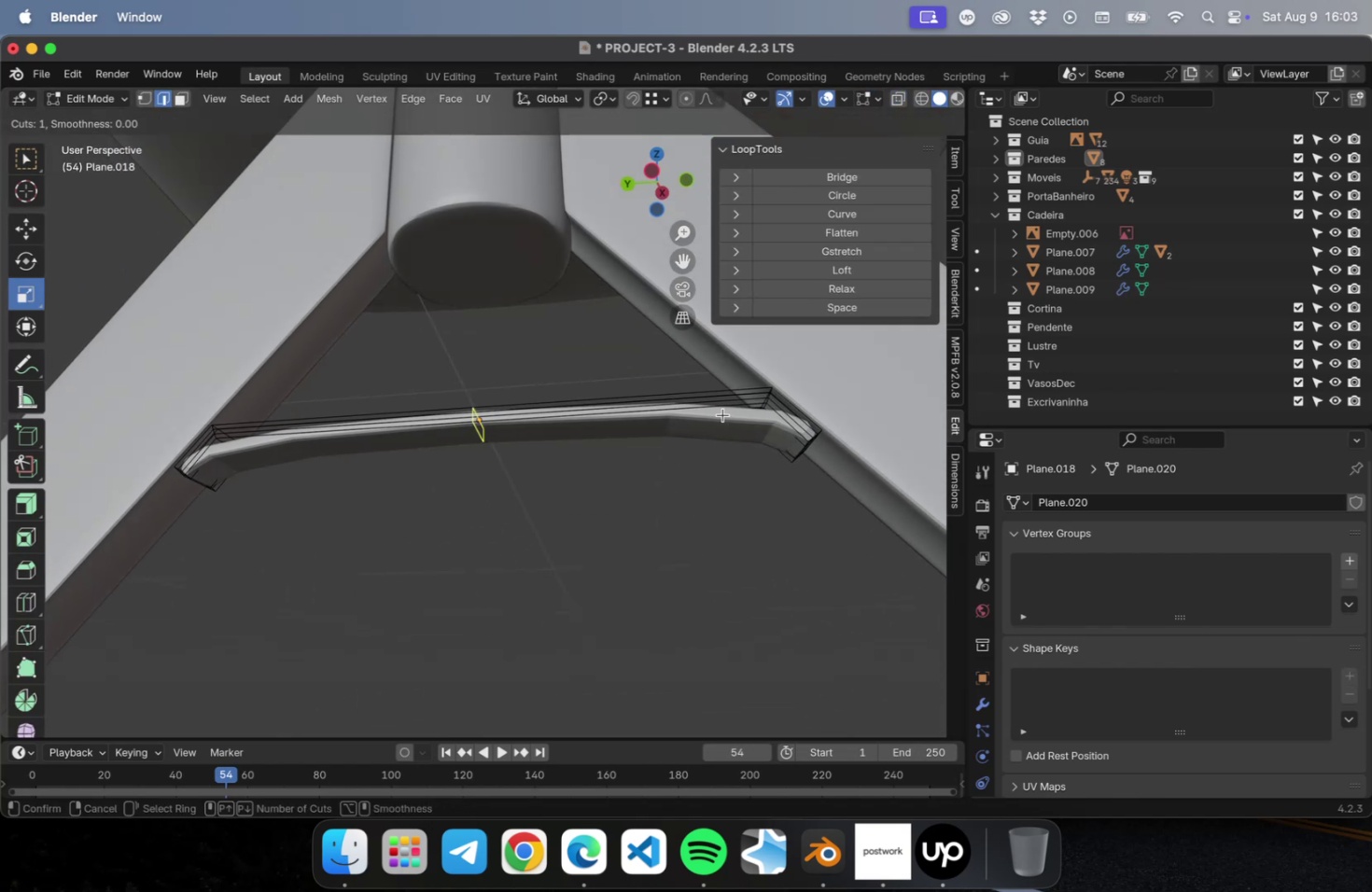 
left_click([721, 414])
 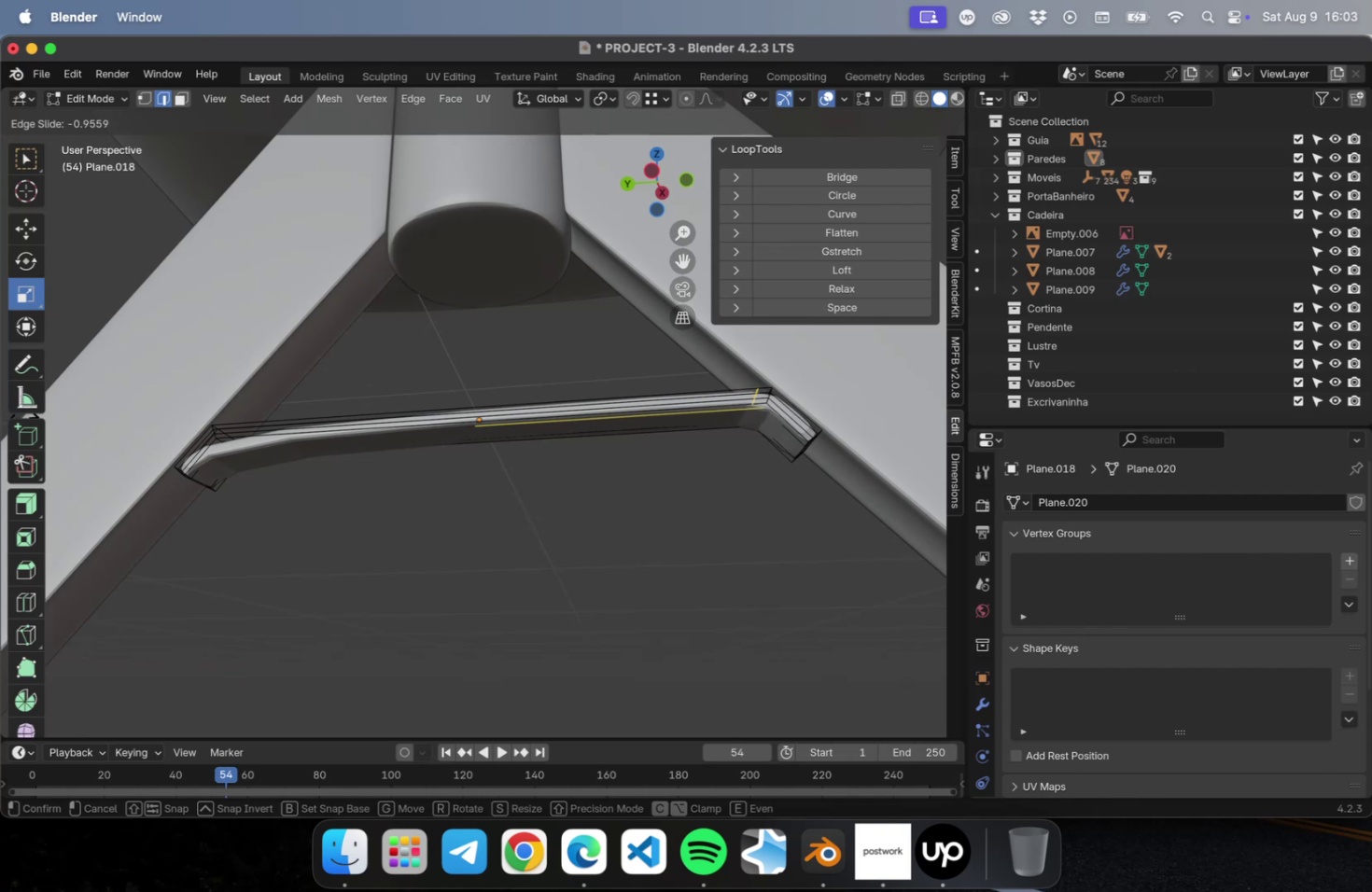 
left_click([27, 416])
 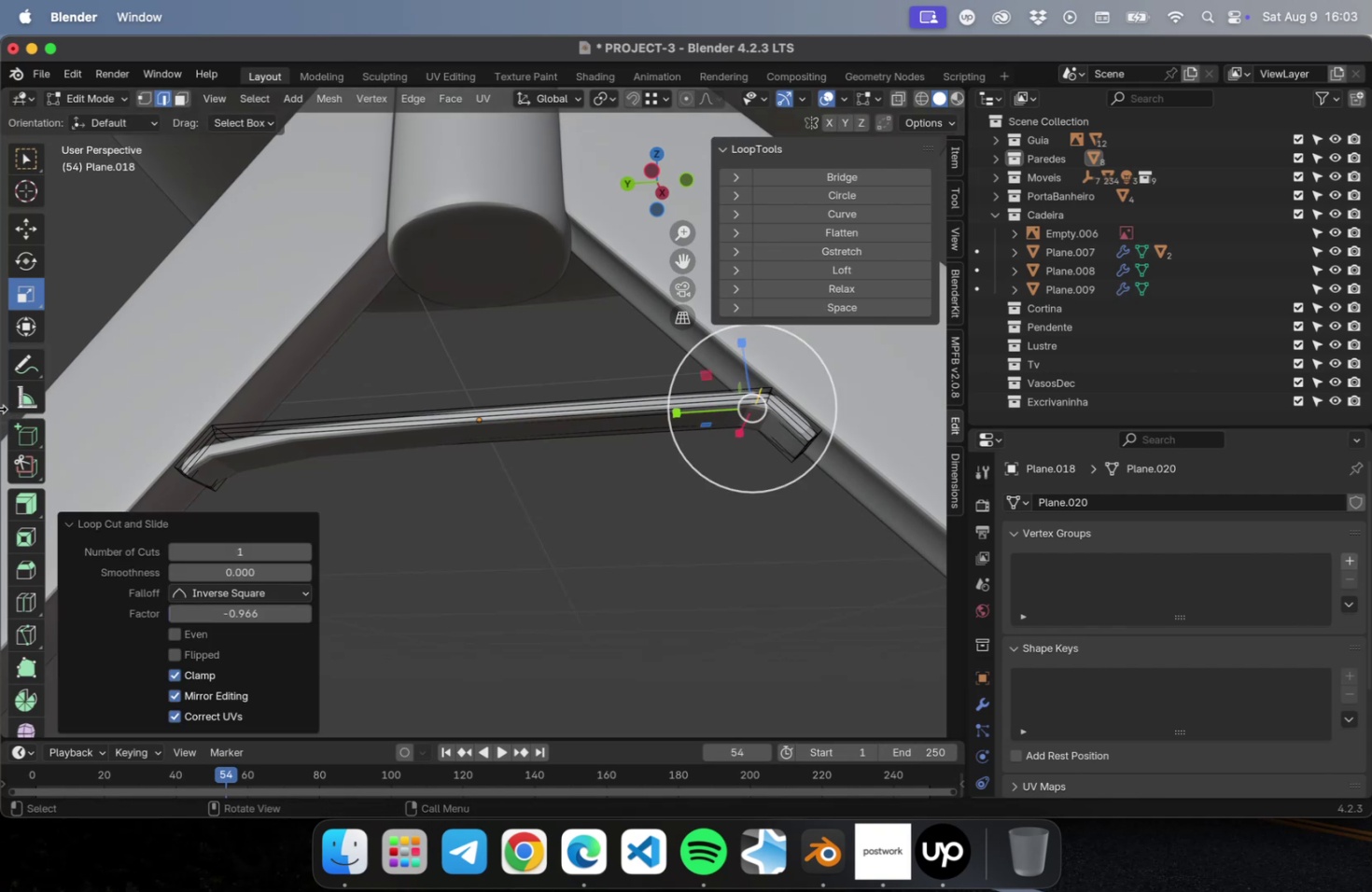 
hold_key(key=CommandLeft, duration=0.33)
 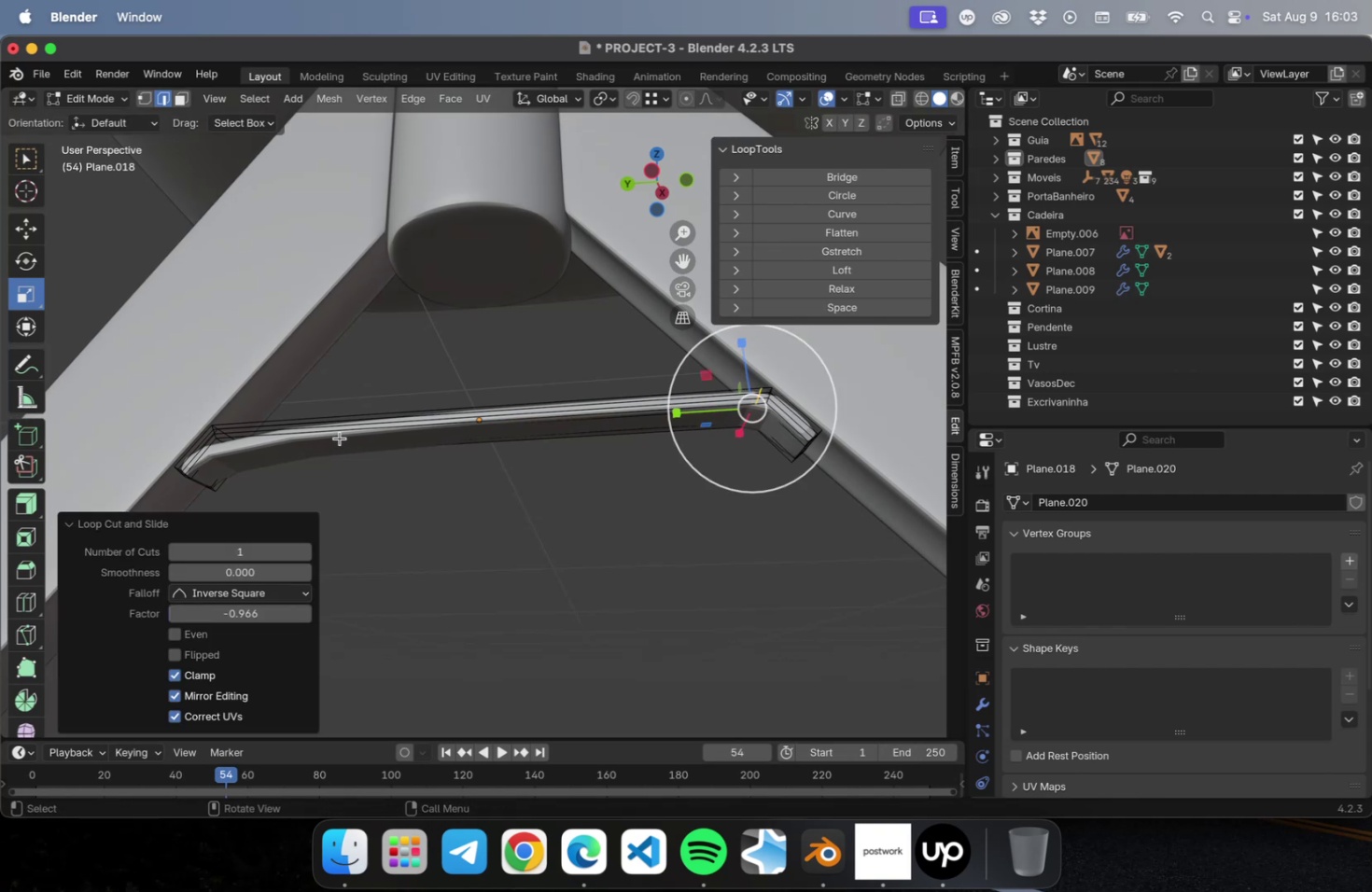 
key(Meta+R)
 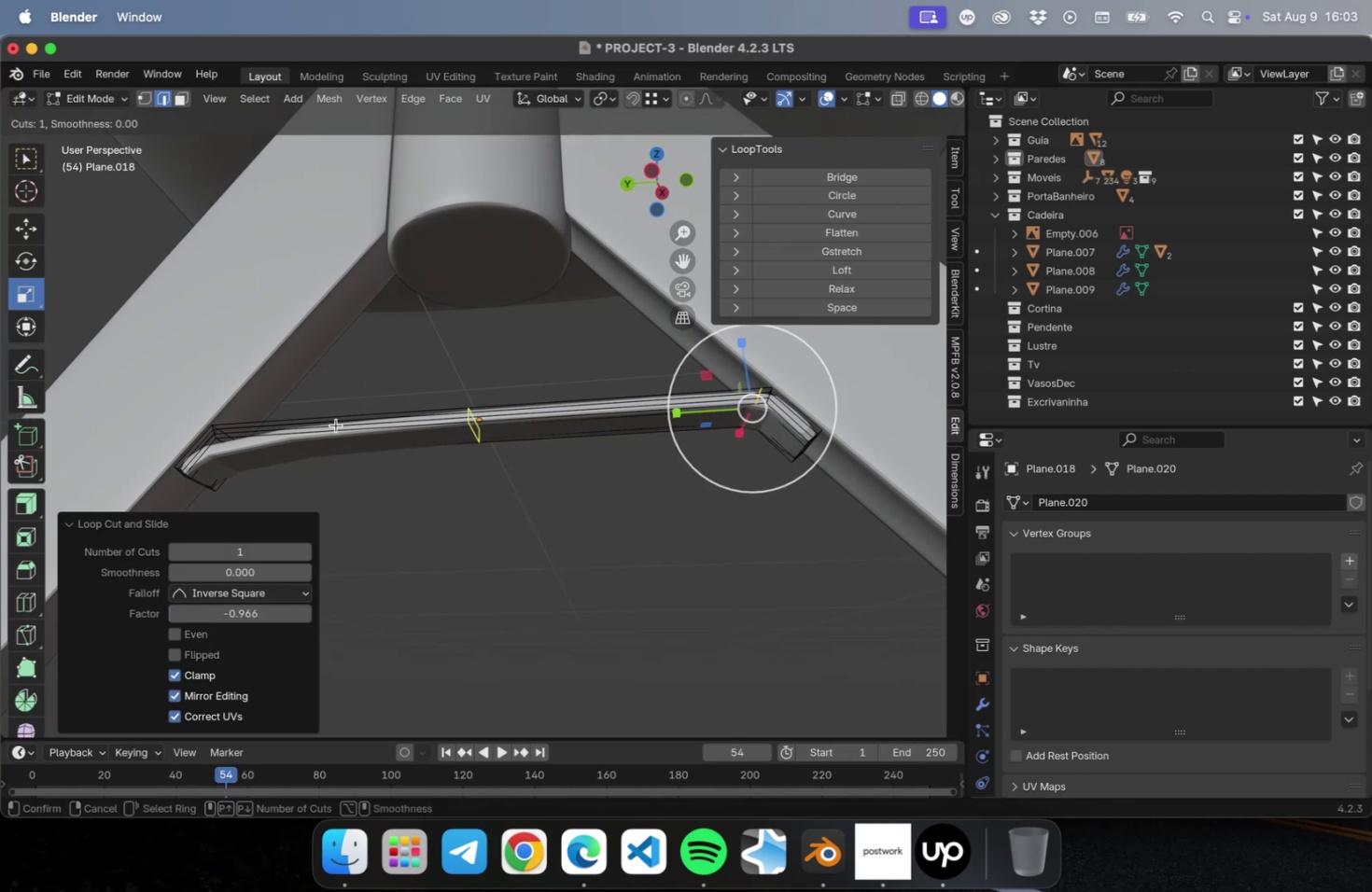 
left_click([336, 425])
 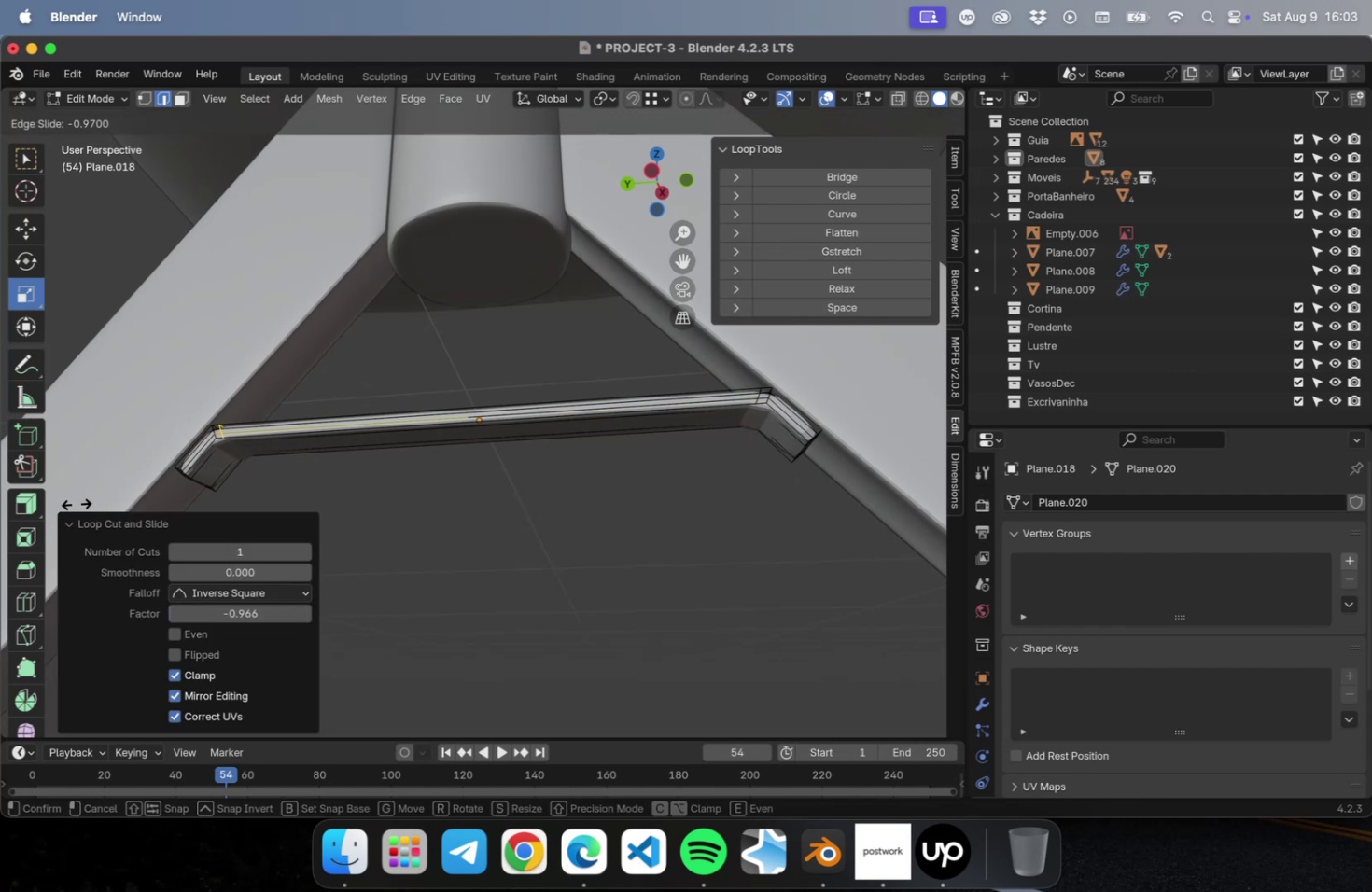 
left_click([77, 503])
 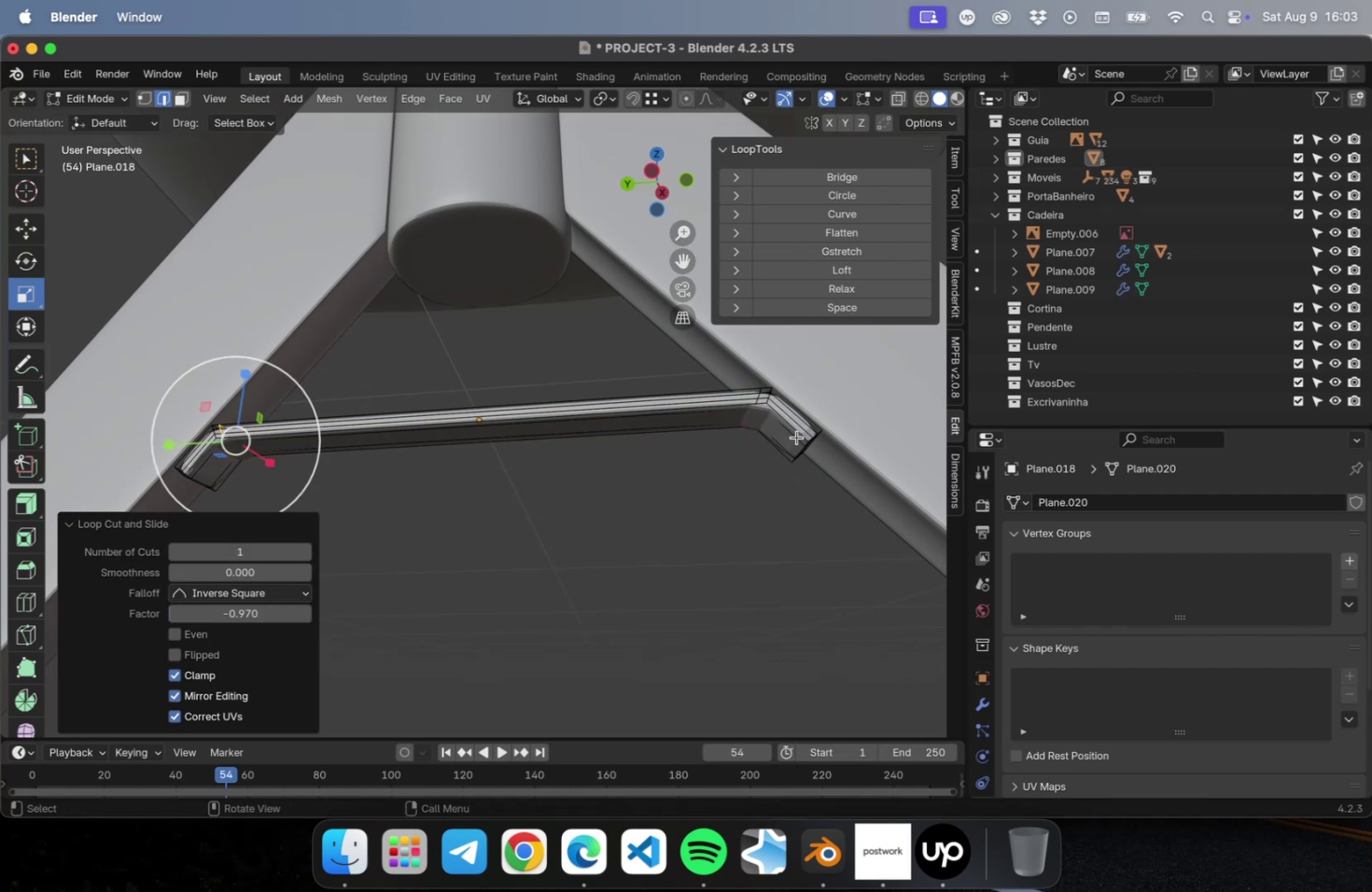 
key(Meta+CommandLeft)
 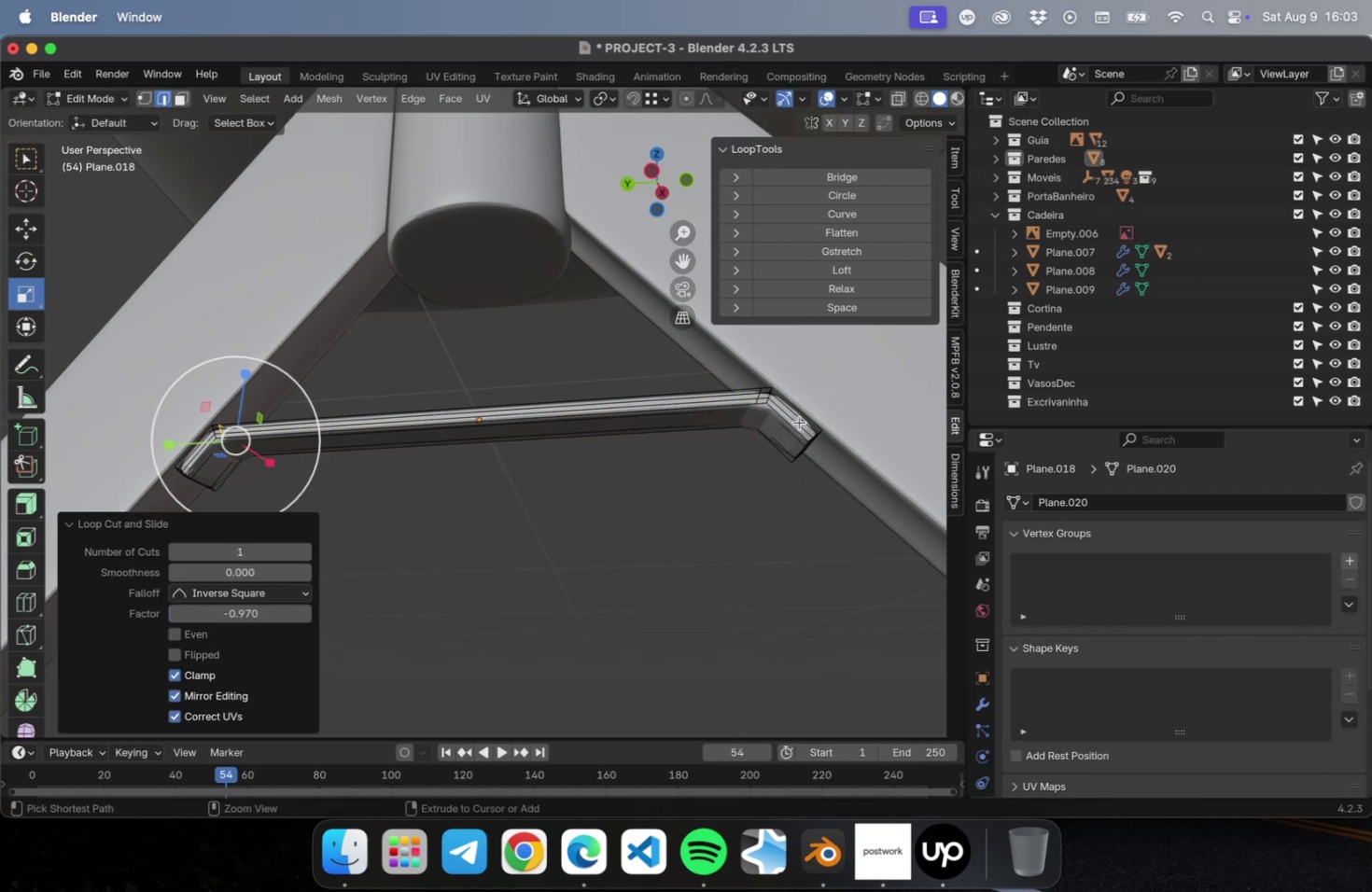 
key(Meta+R)
 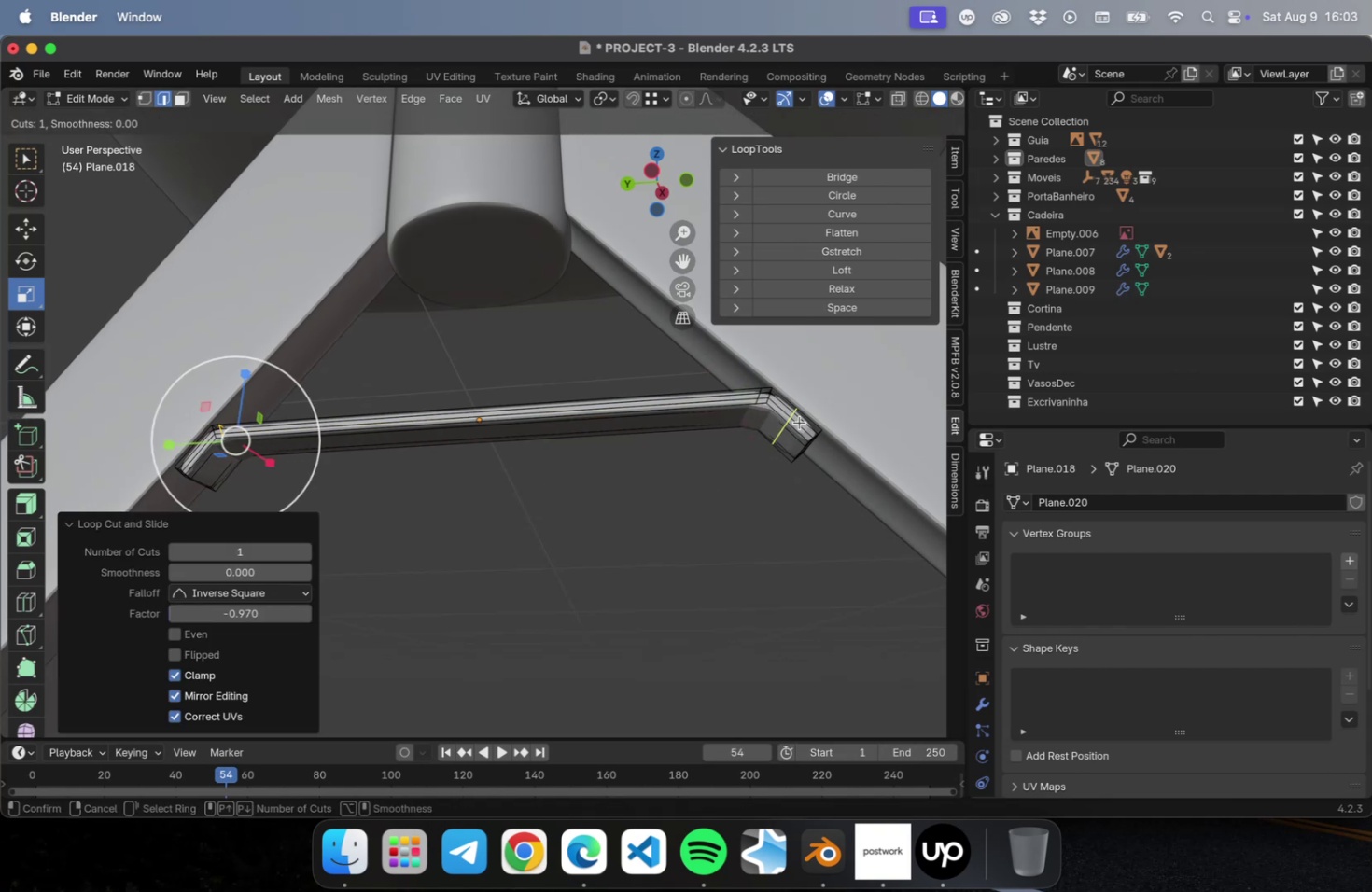 
left_click([799, 422])
 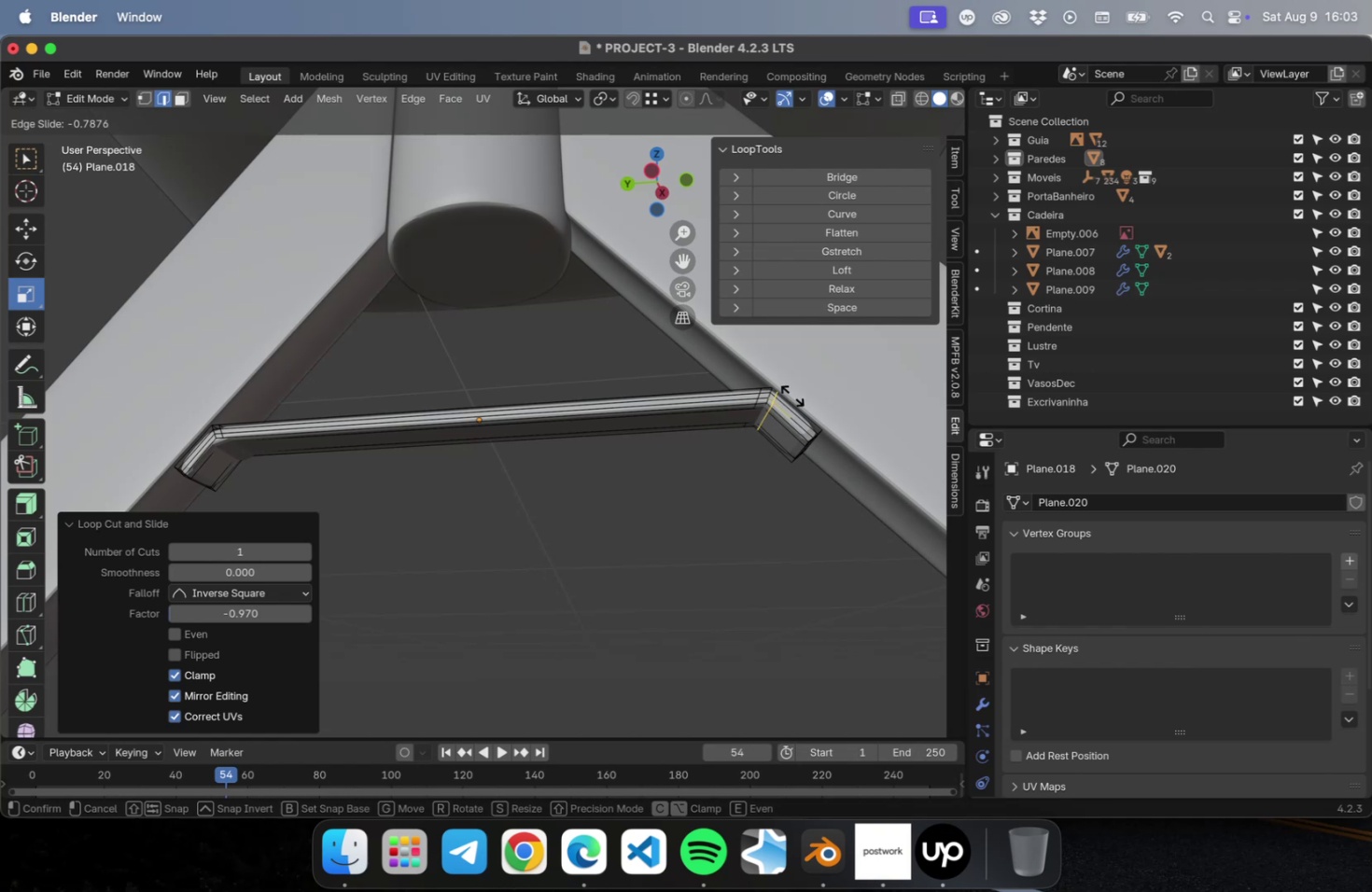 
left_click([792, 396])
 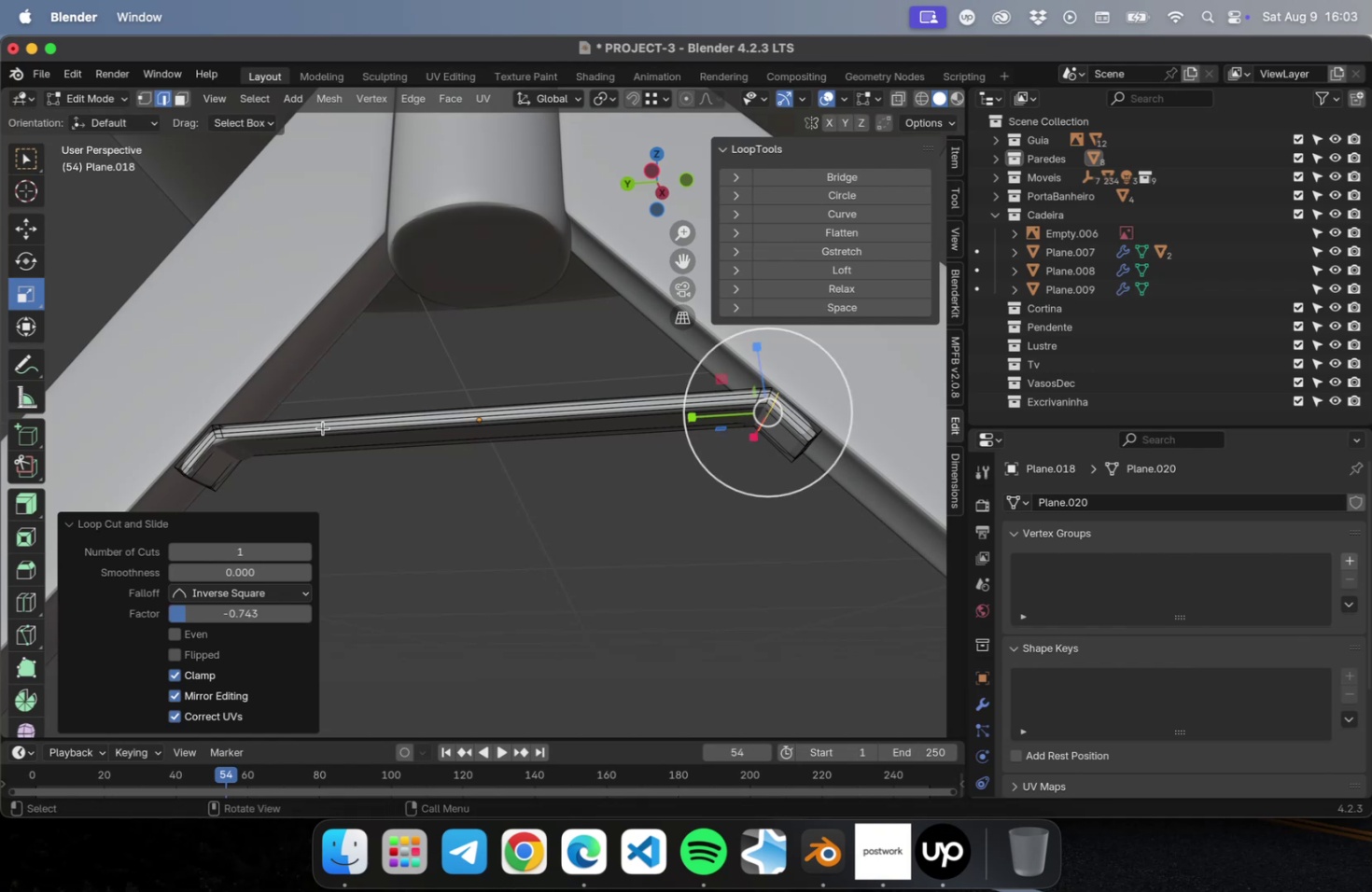 
key(Meta+R)
 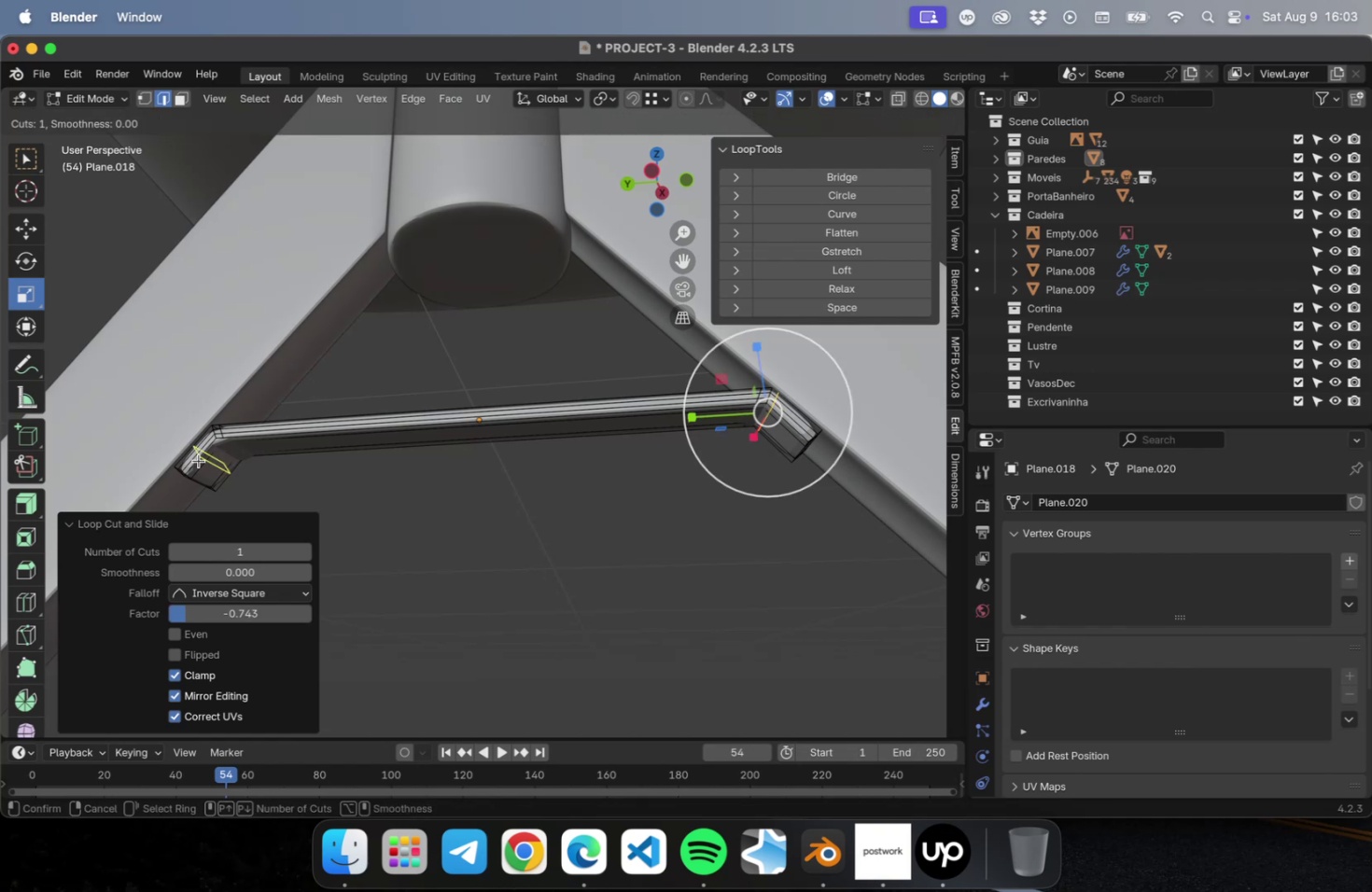 
left_click([199, 460])
 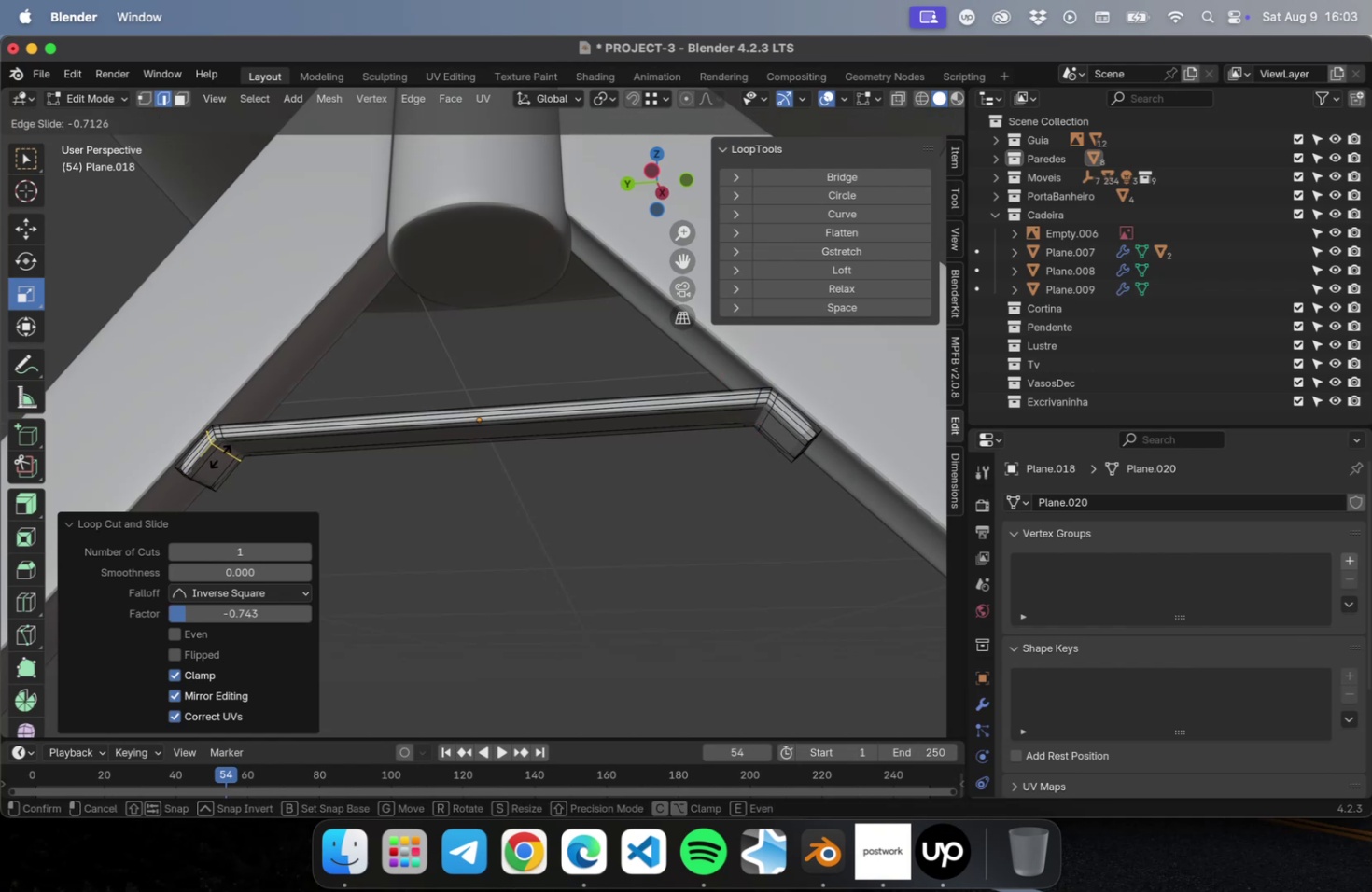 
left_click([220, 455])
 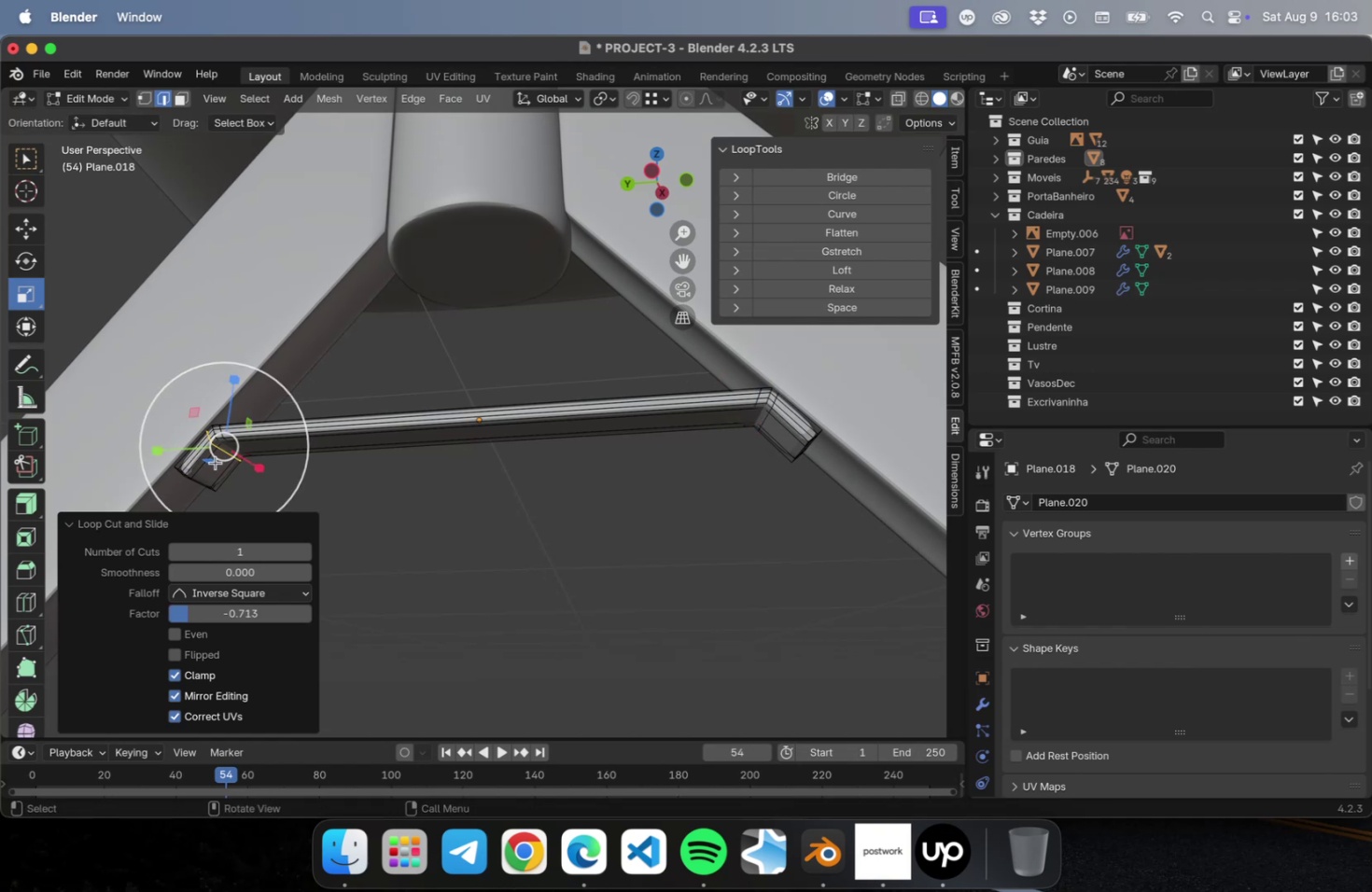 
key(Meta+R)
 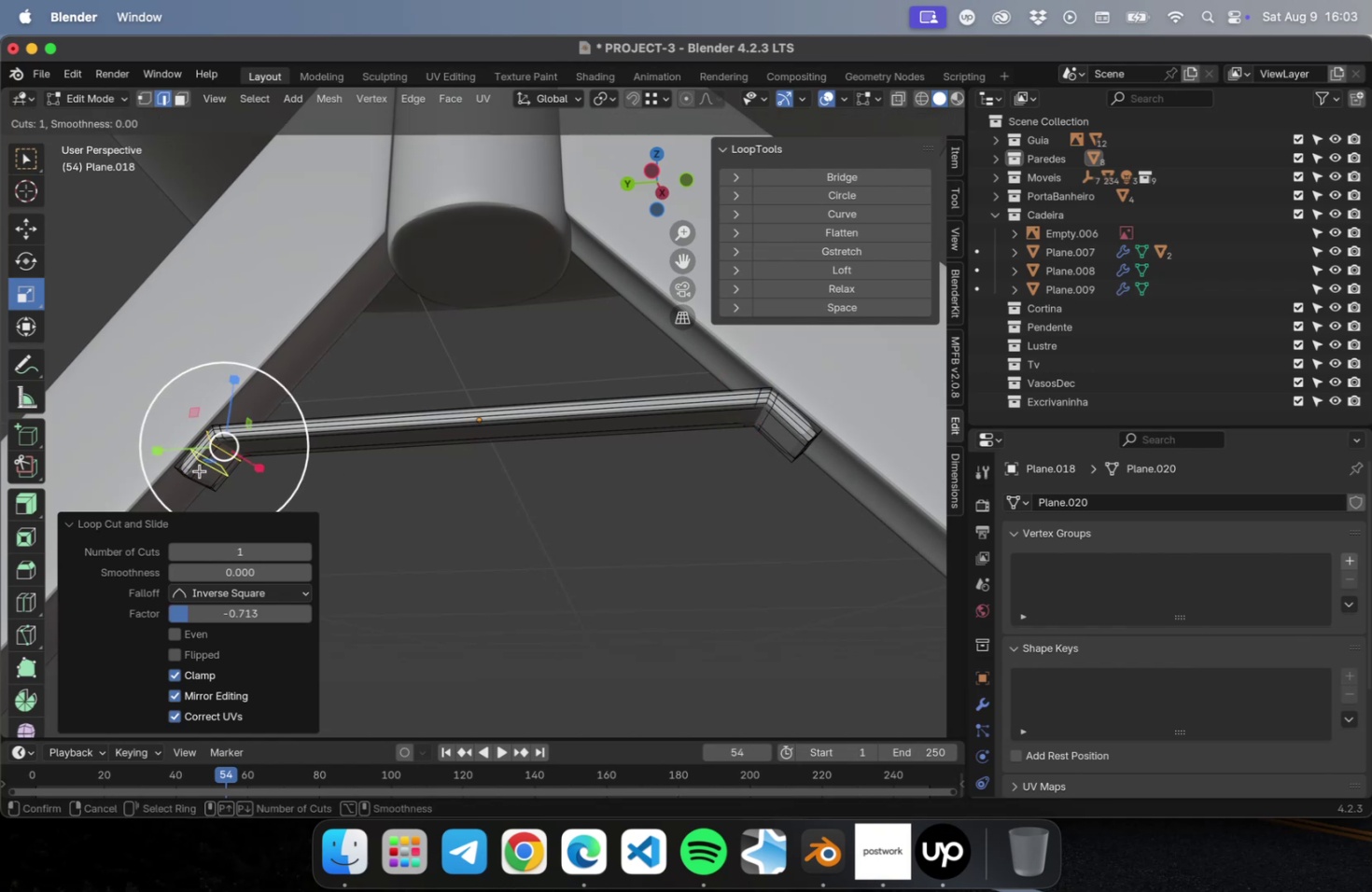 
left_click([200, 470])
 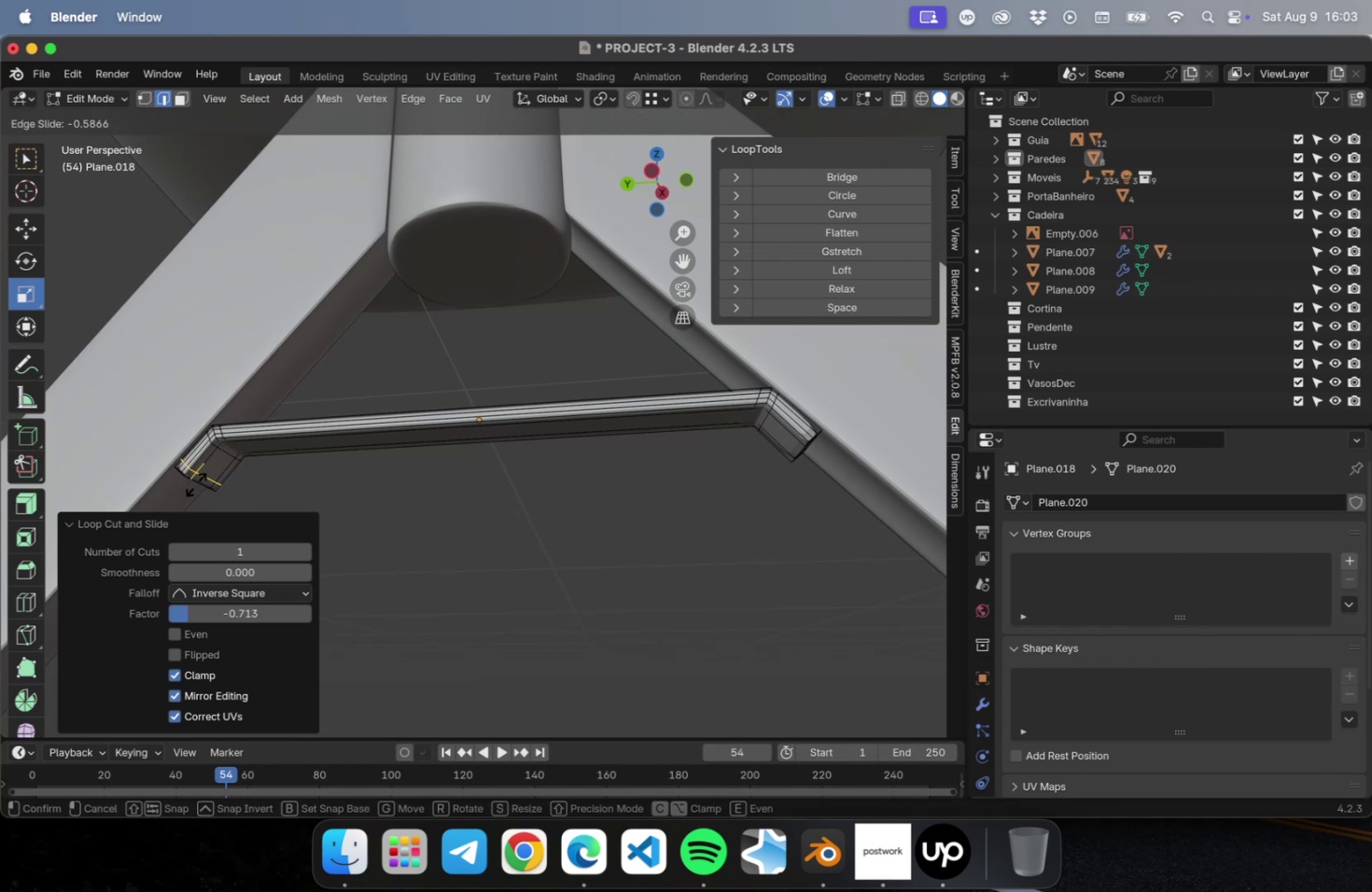 
left_click([196, 483])
 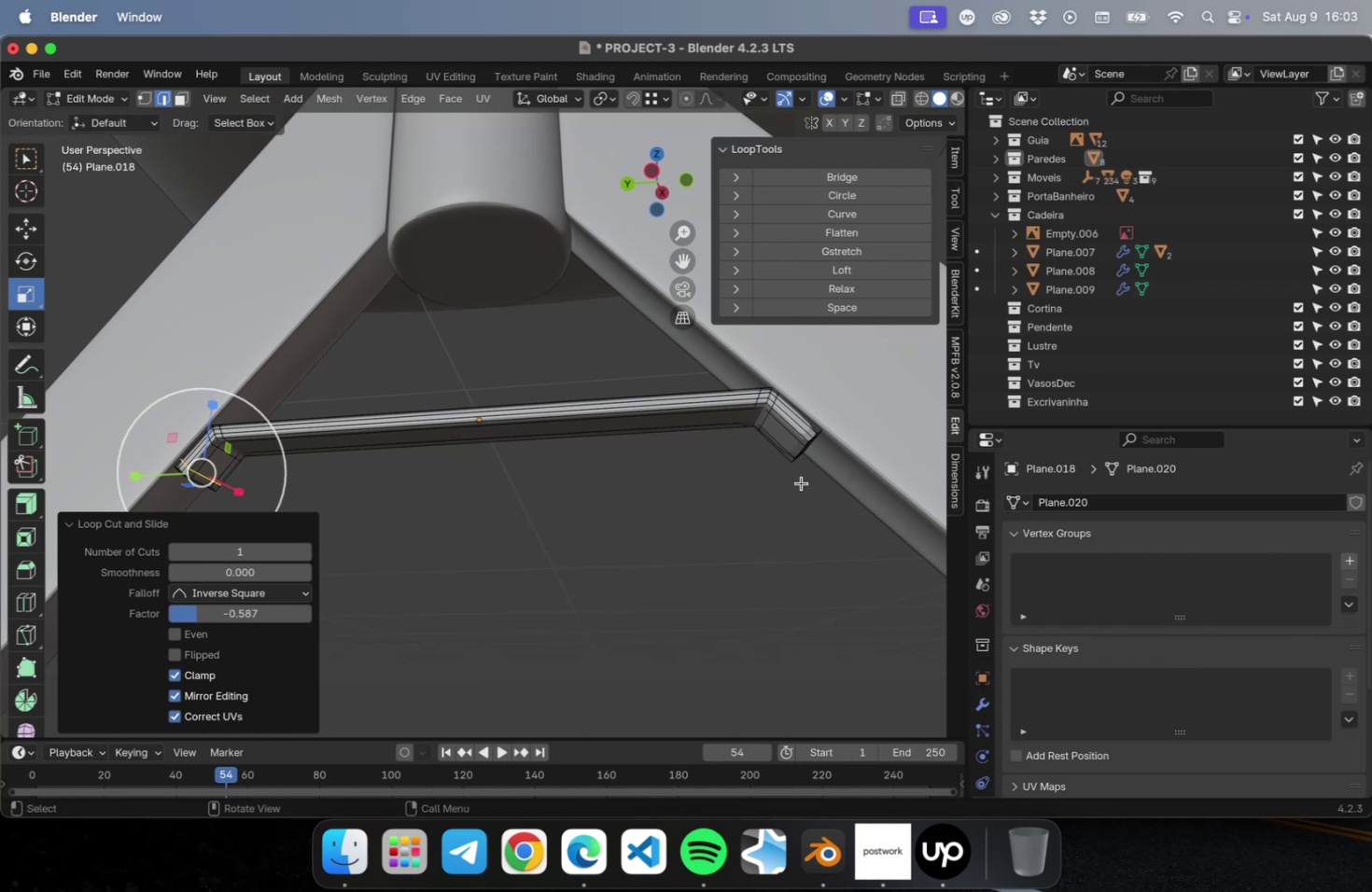 
key(Meta+CommandLeft)
 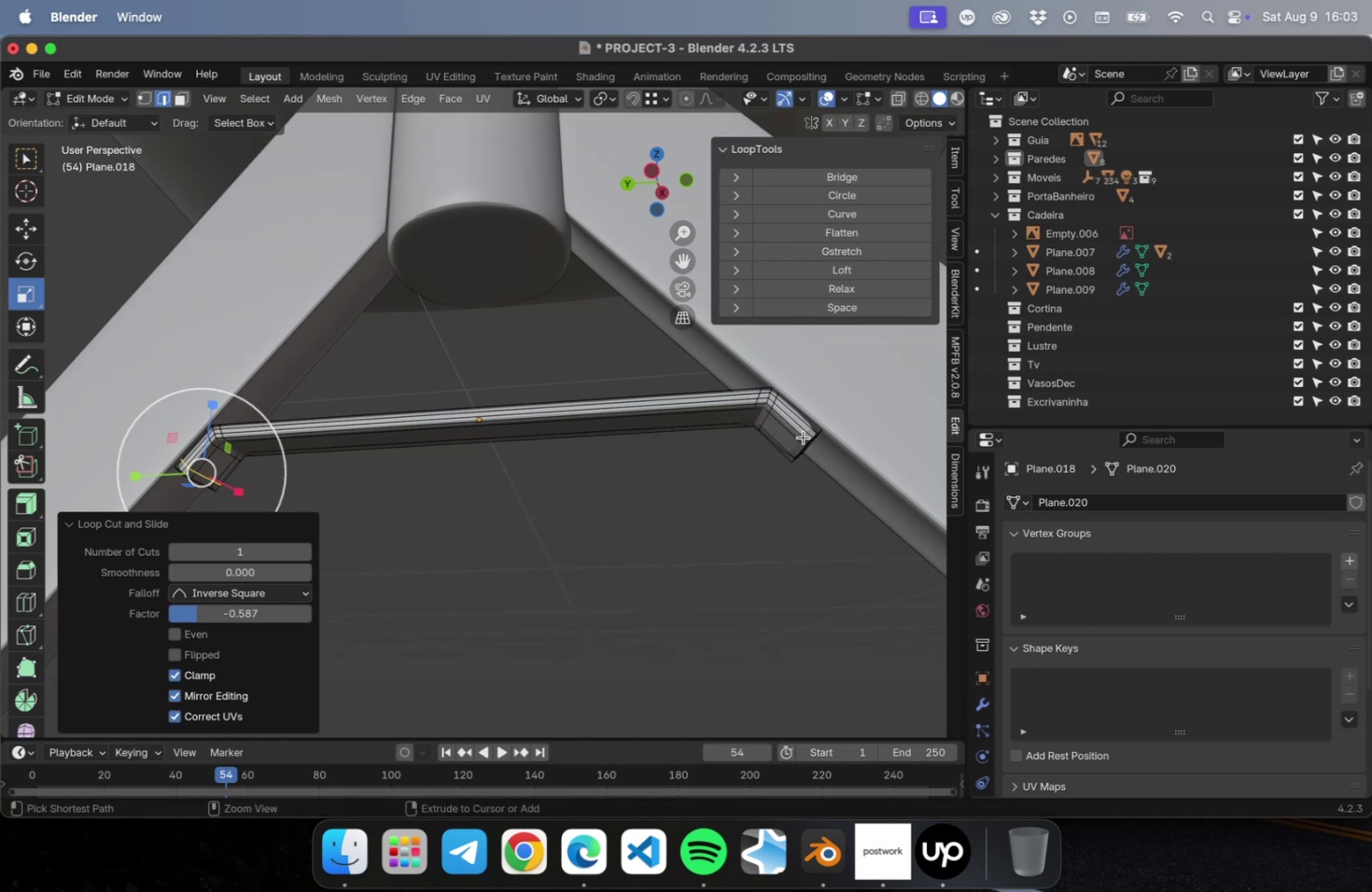 
key(Meta+R)
 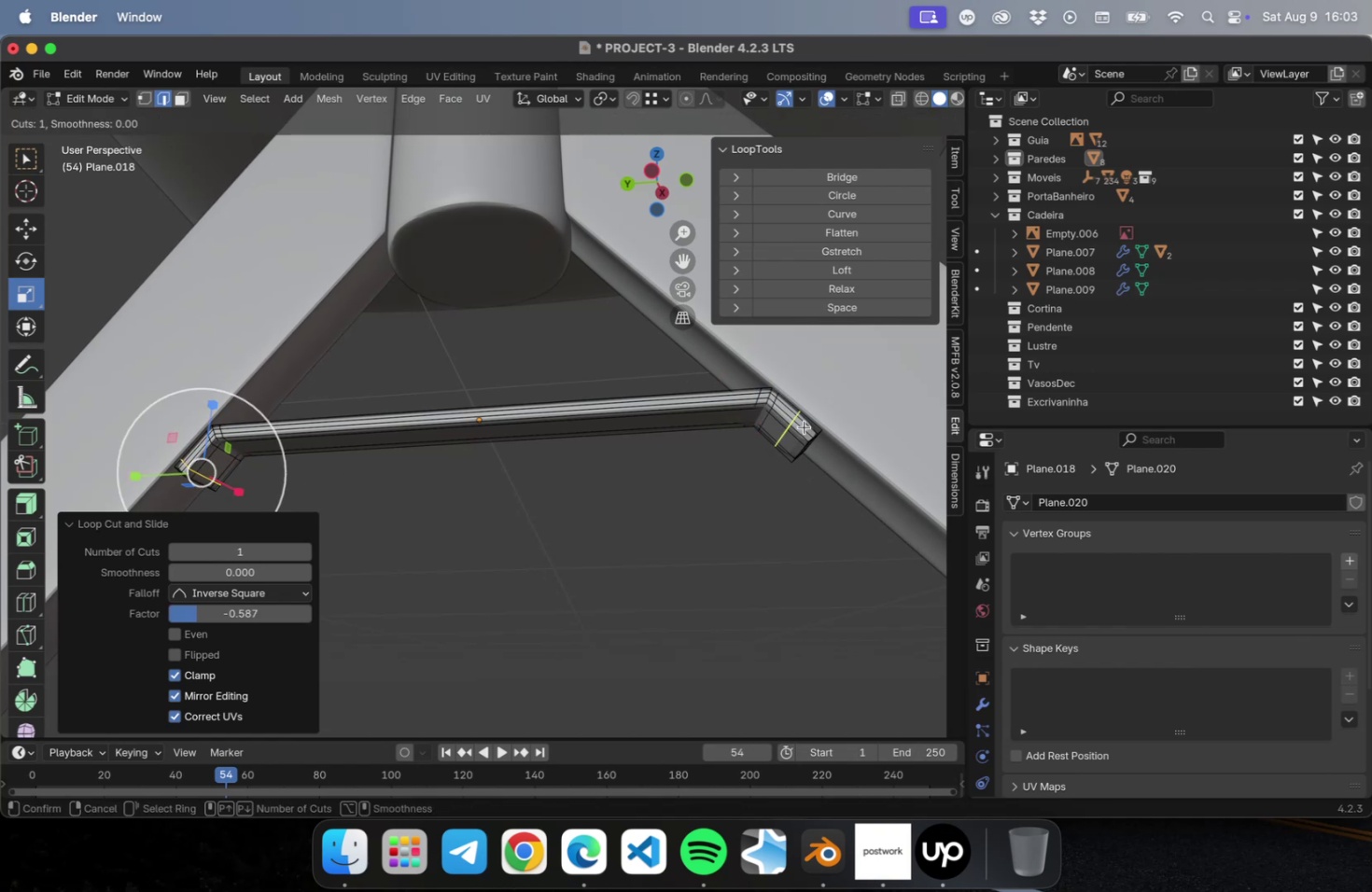 
left_click([804, 426])
 